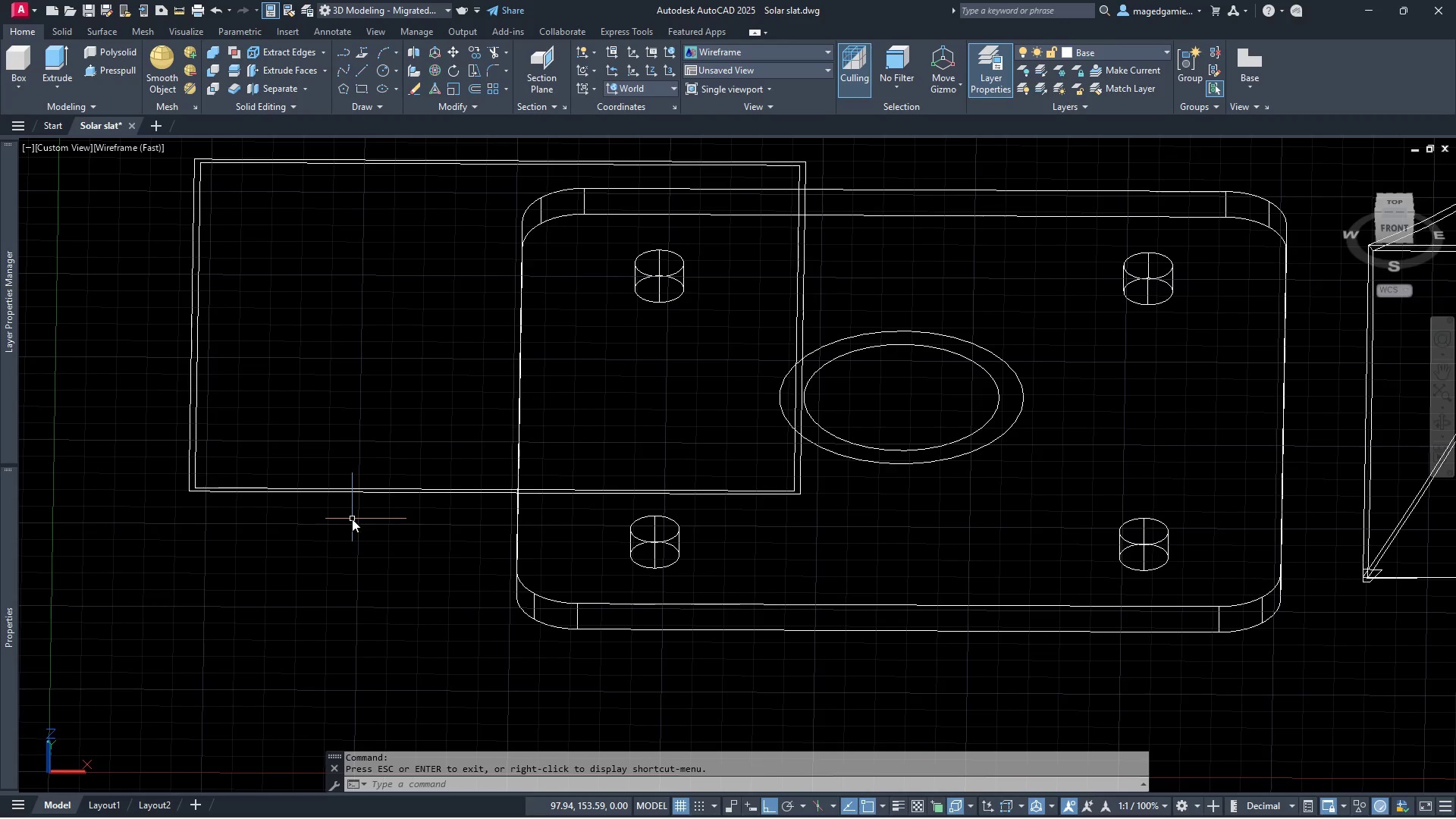 
wait(11.02)
 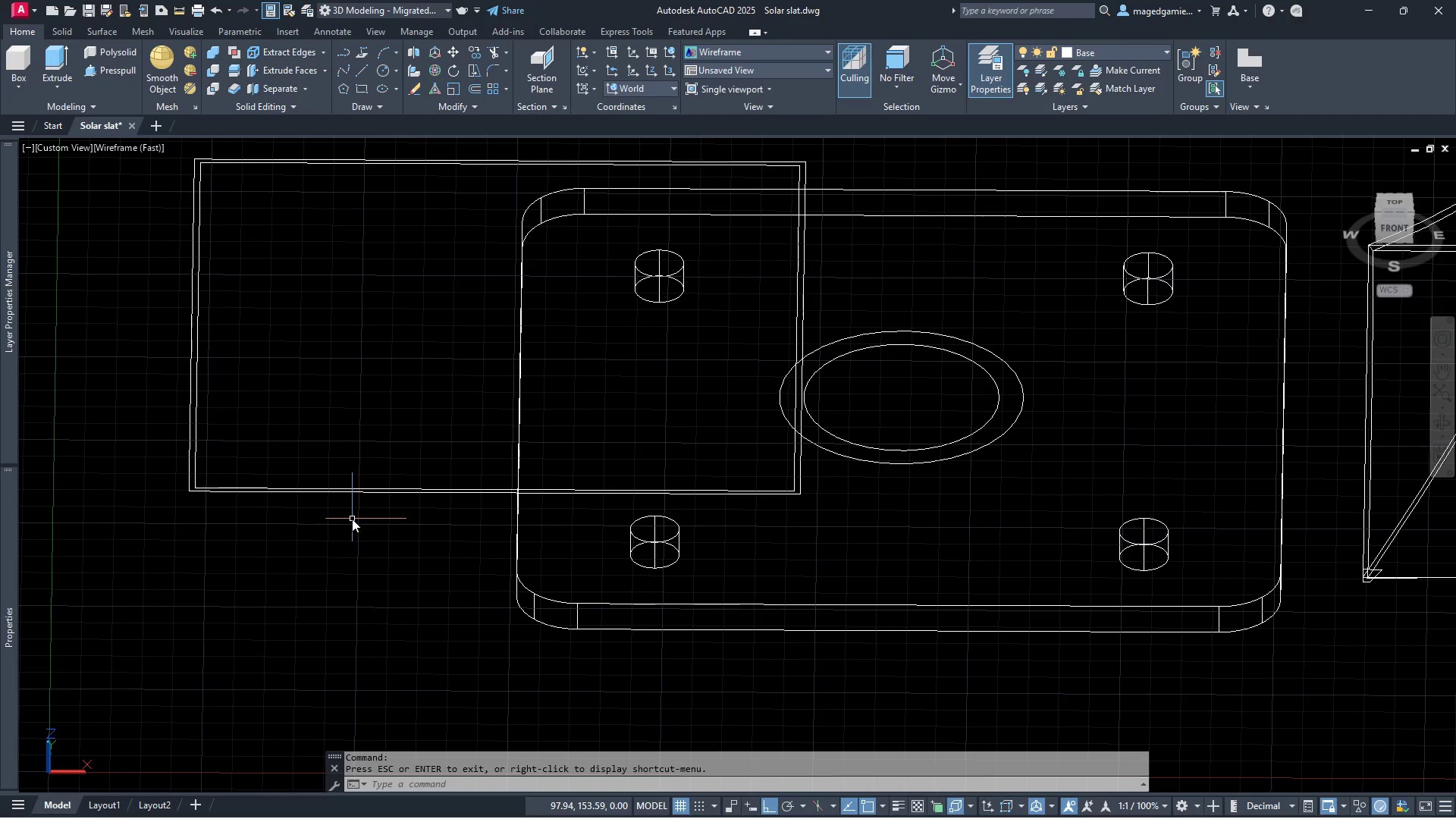 
left_click([190, 479])
 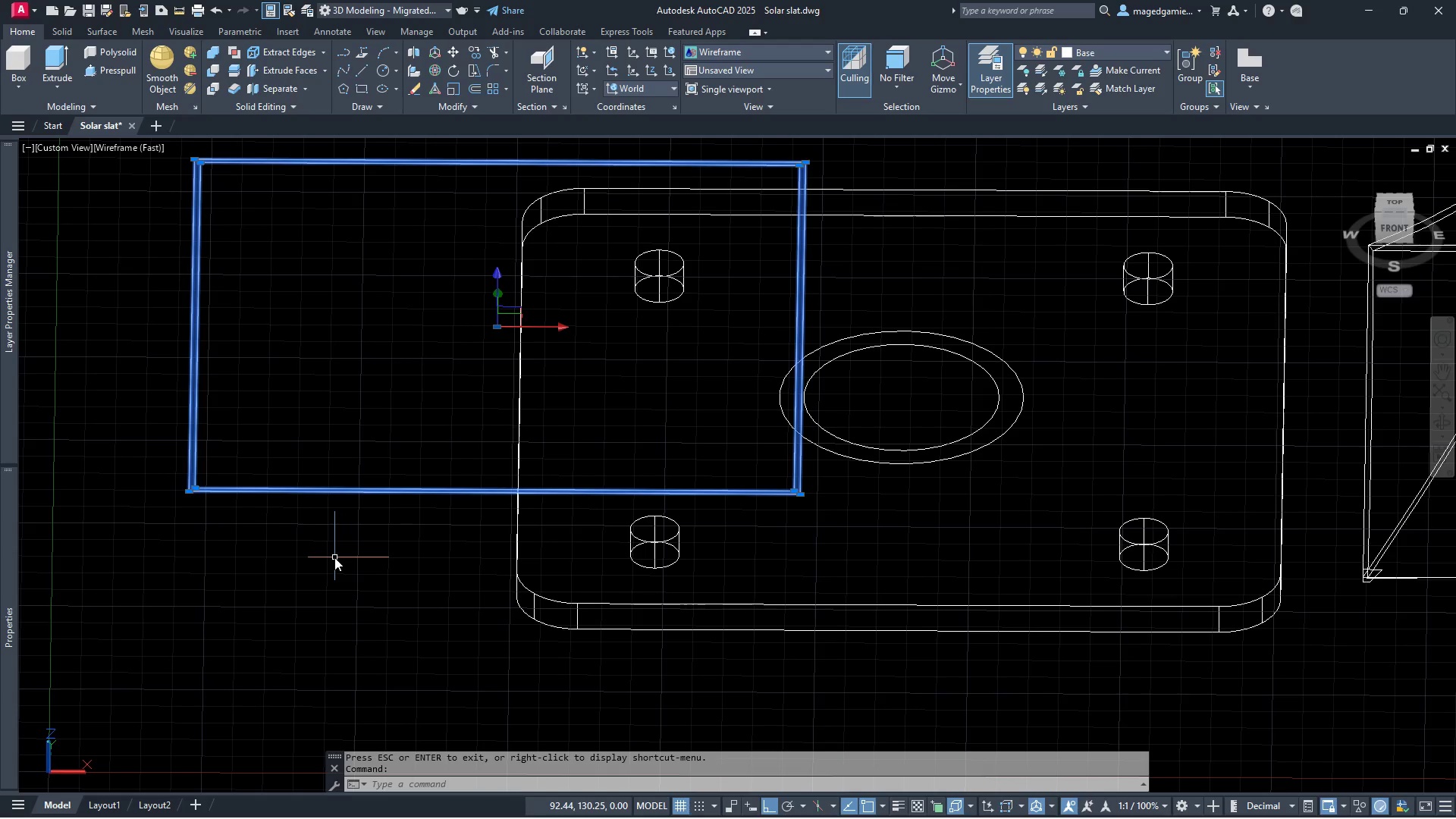 
type(explode)
 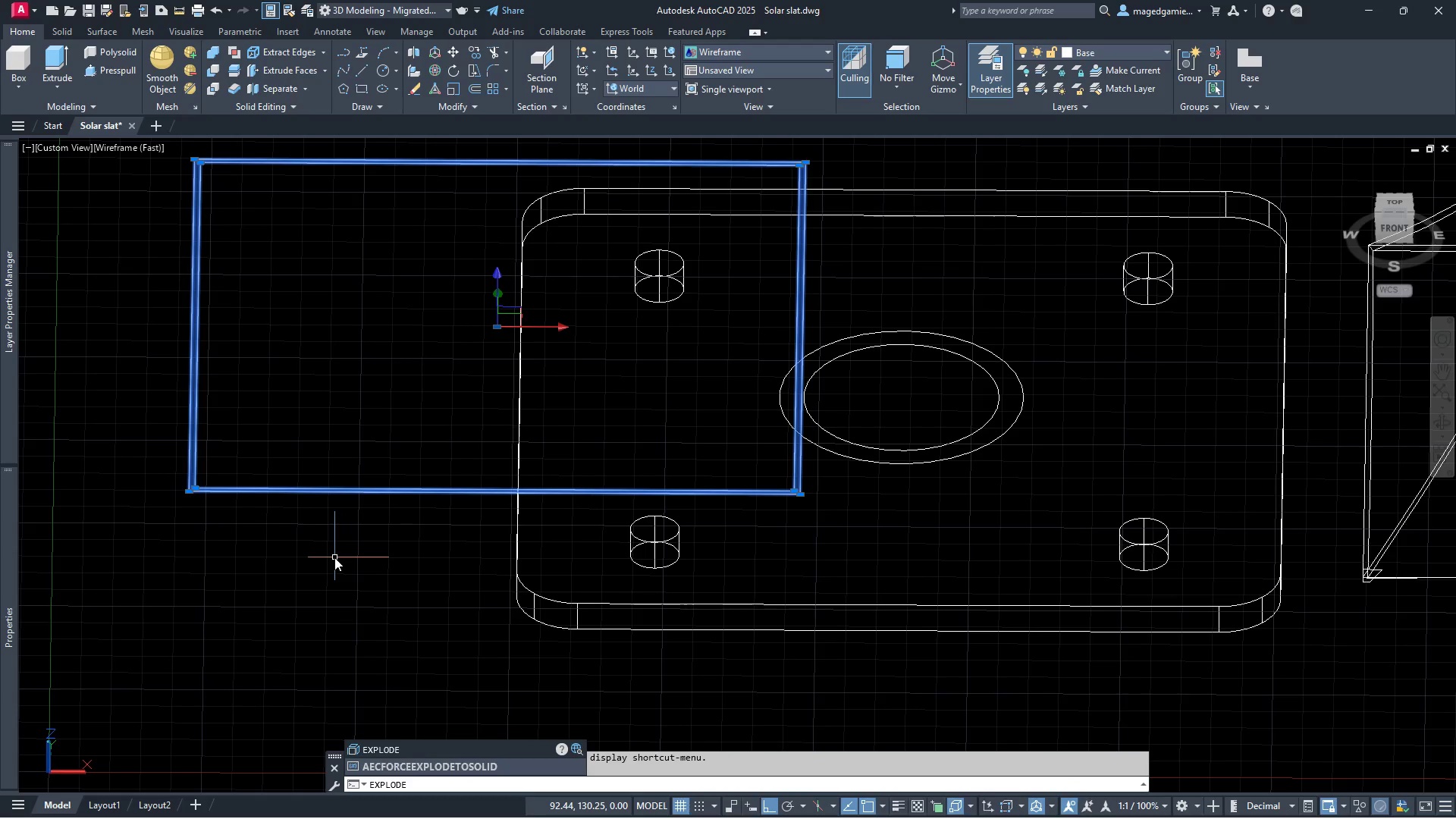 
key(Enter)
 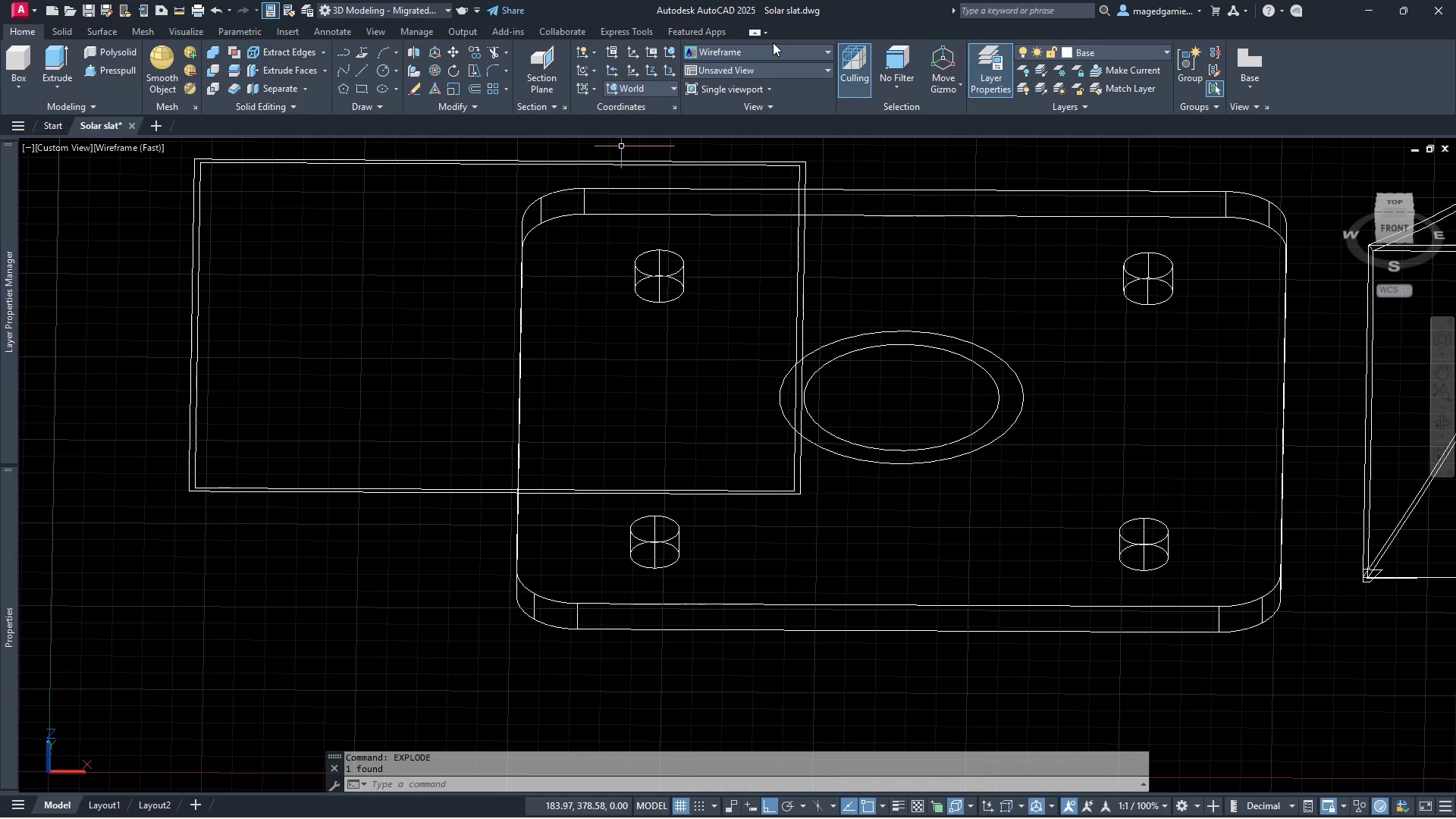 
left_click([773, 57])
 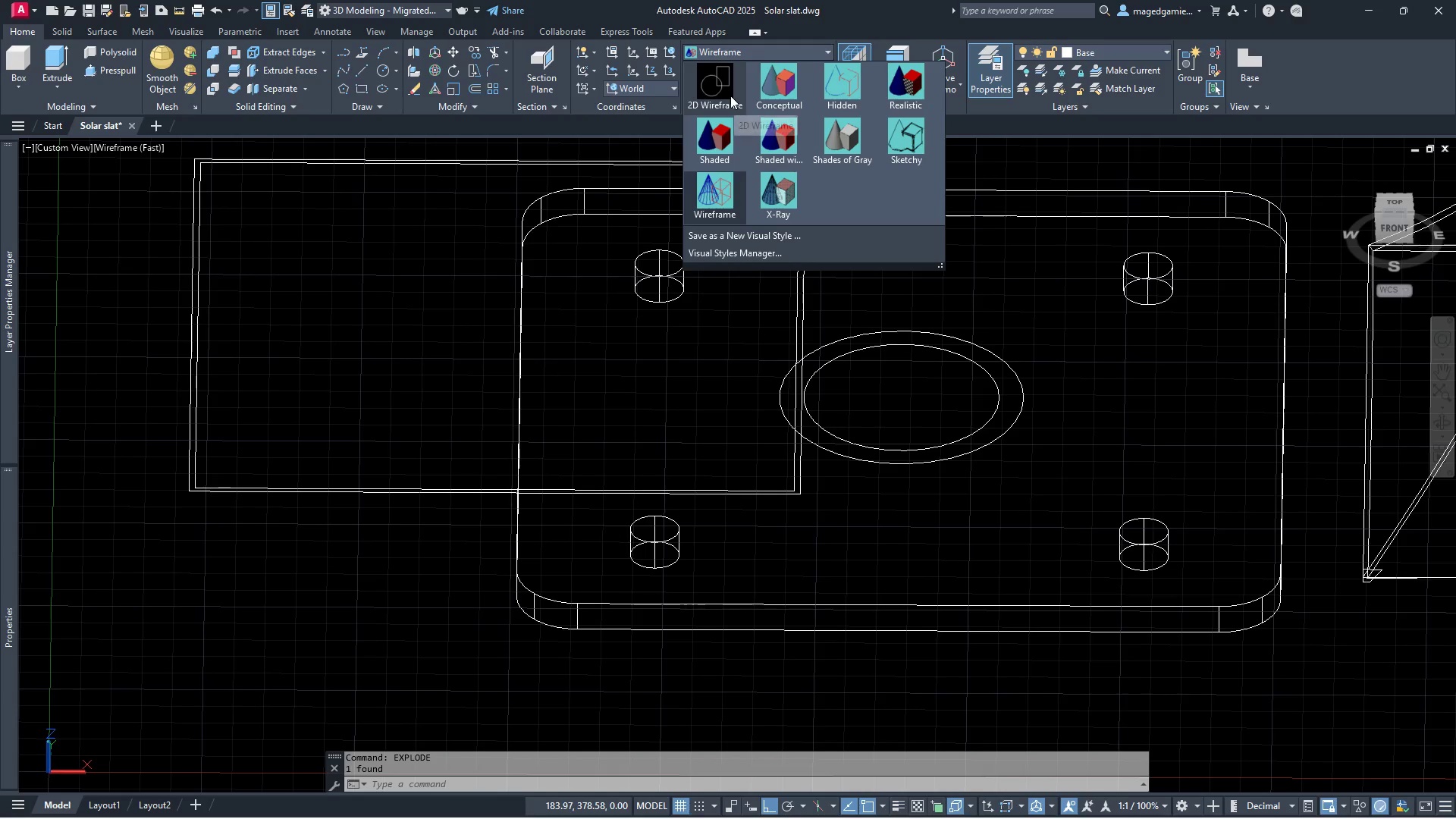 
left_click([766, 85])
 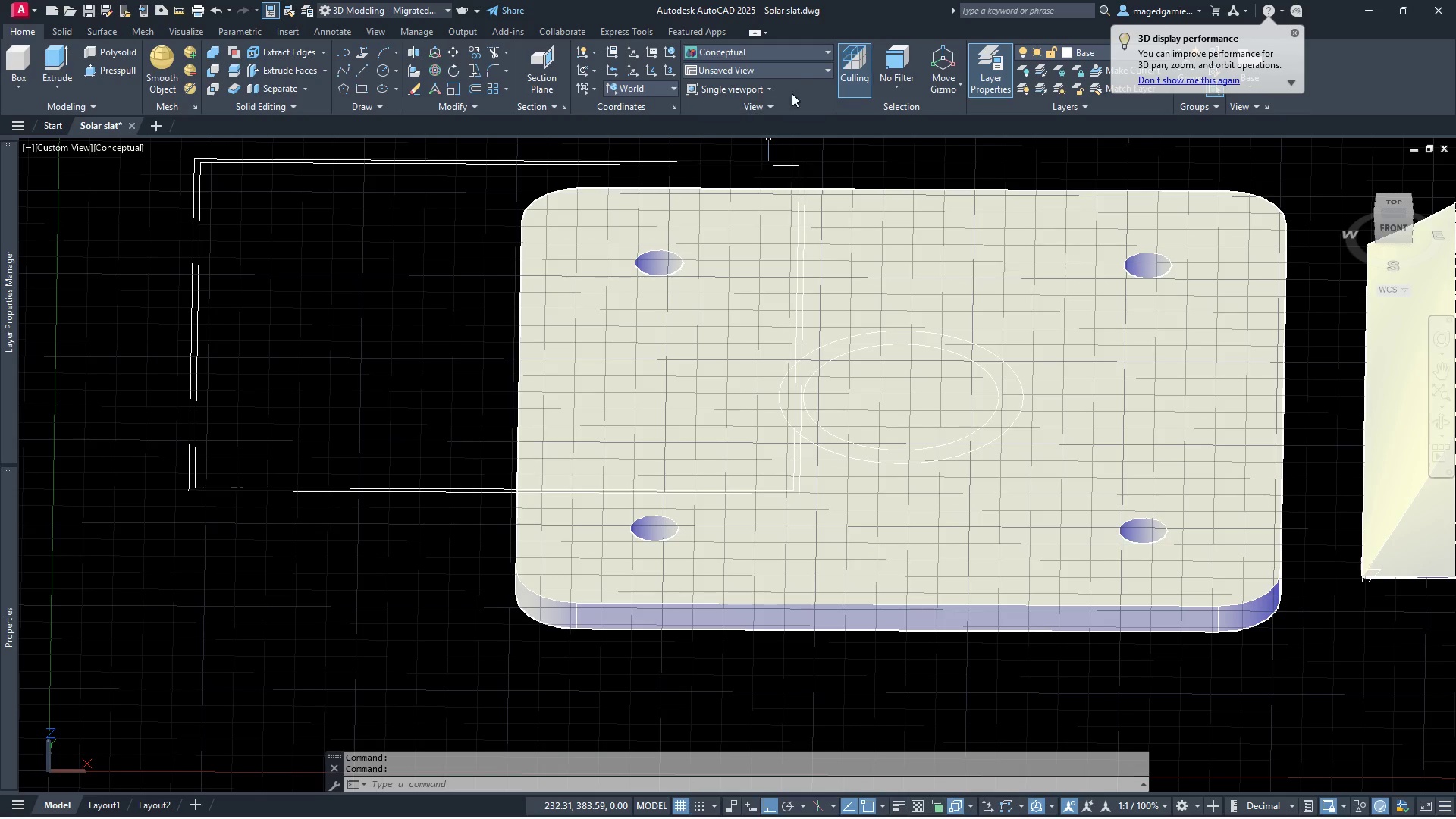 
left_click([796, 49])
 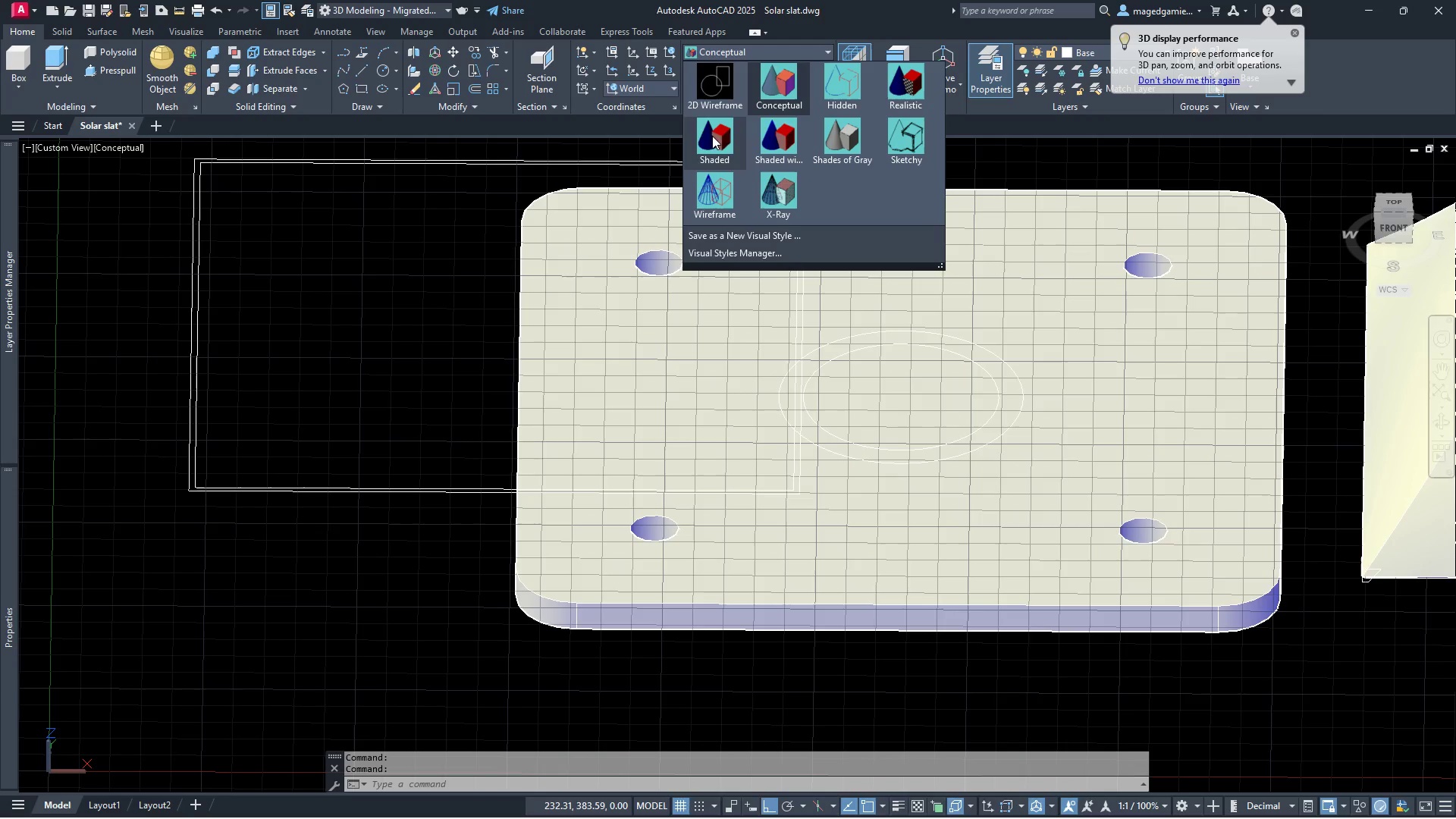 
left_click([713, 197])
 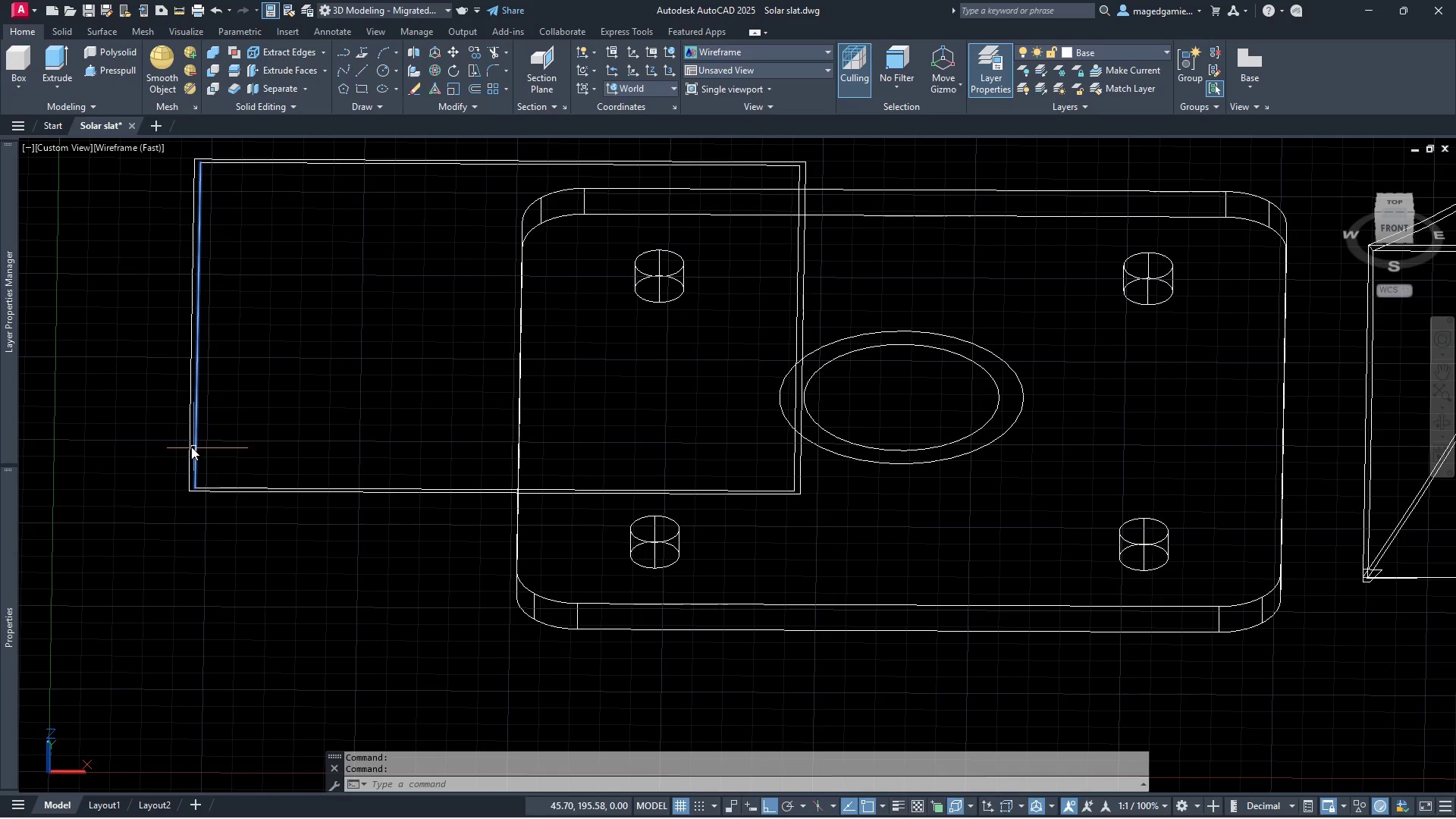 
left_click([188, 441])
 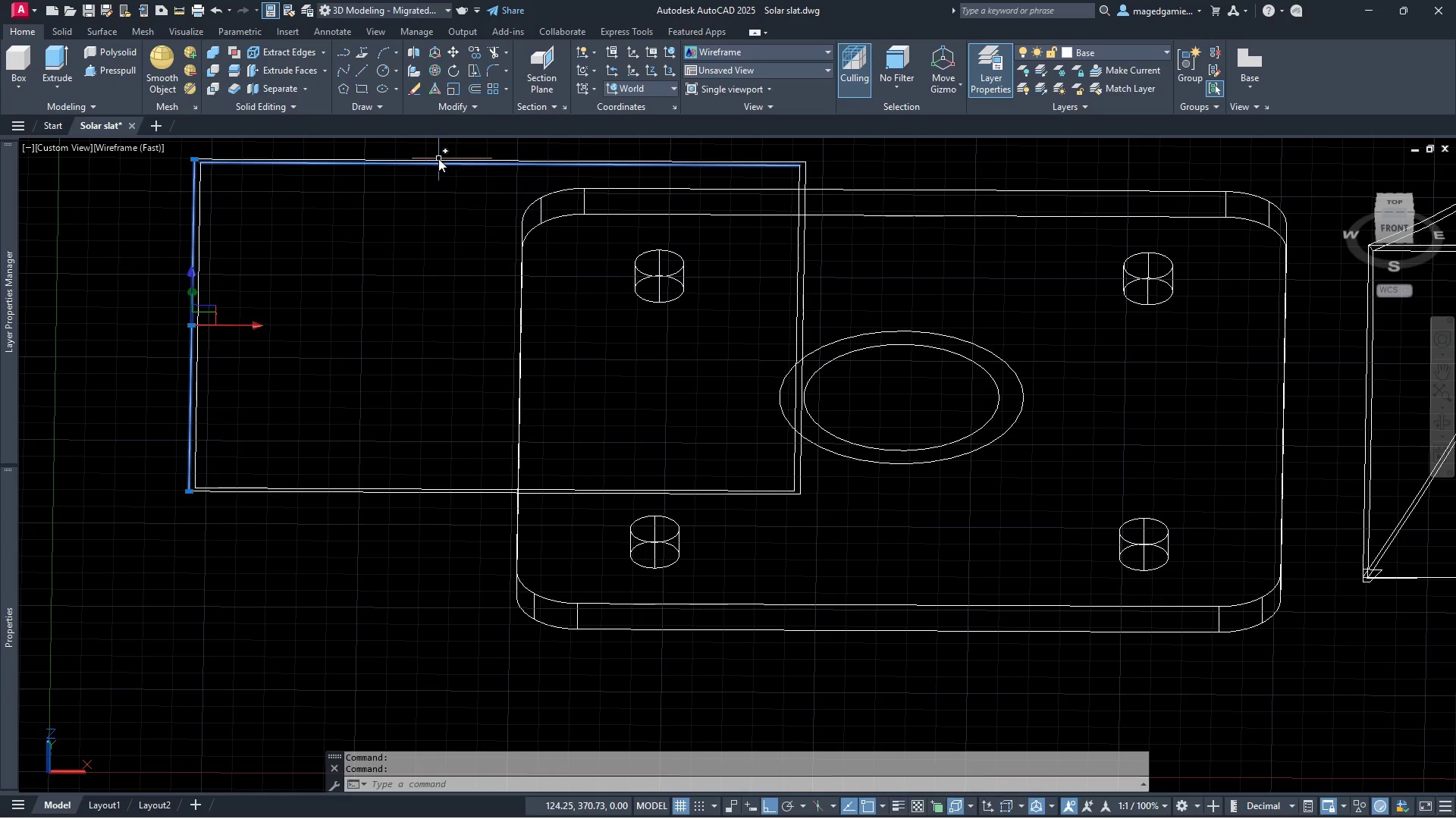 
left_click([438, 158])
 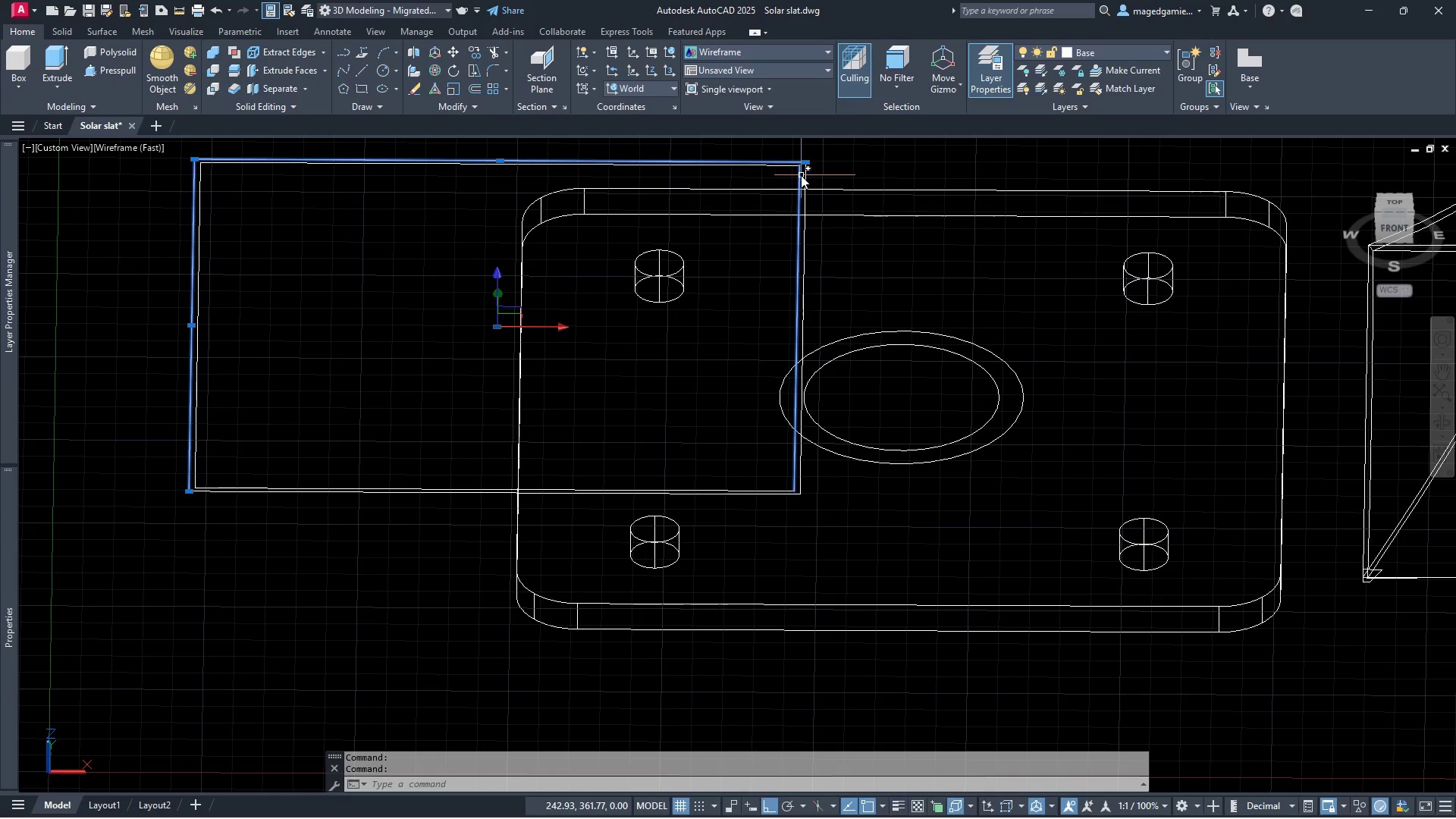 
key(Escape)
 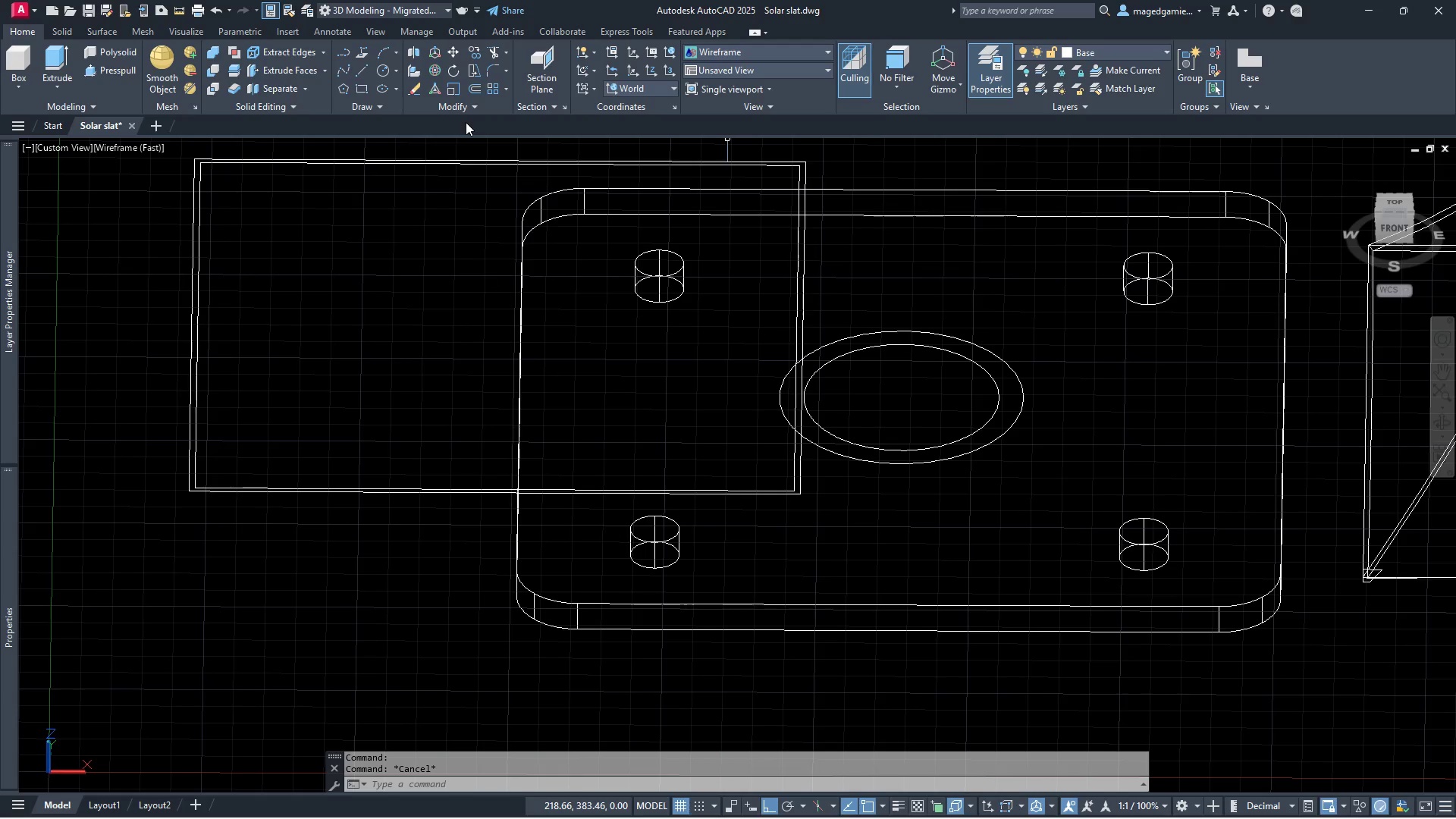 
wait(7.83)
 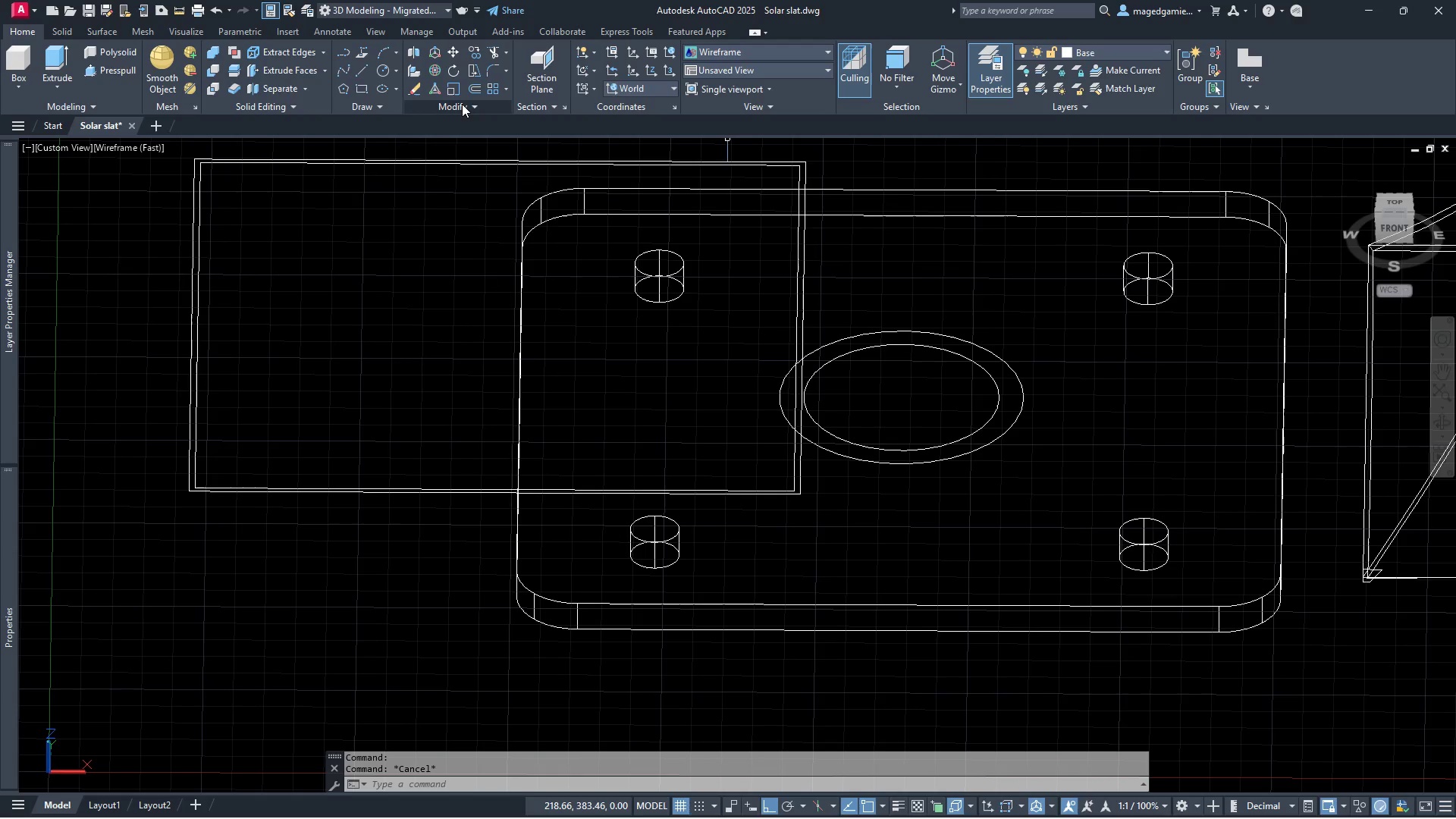 
left_click([468, 103])
 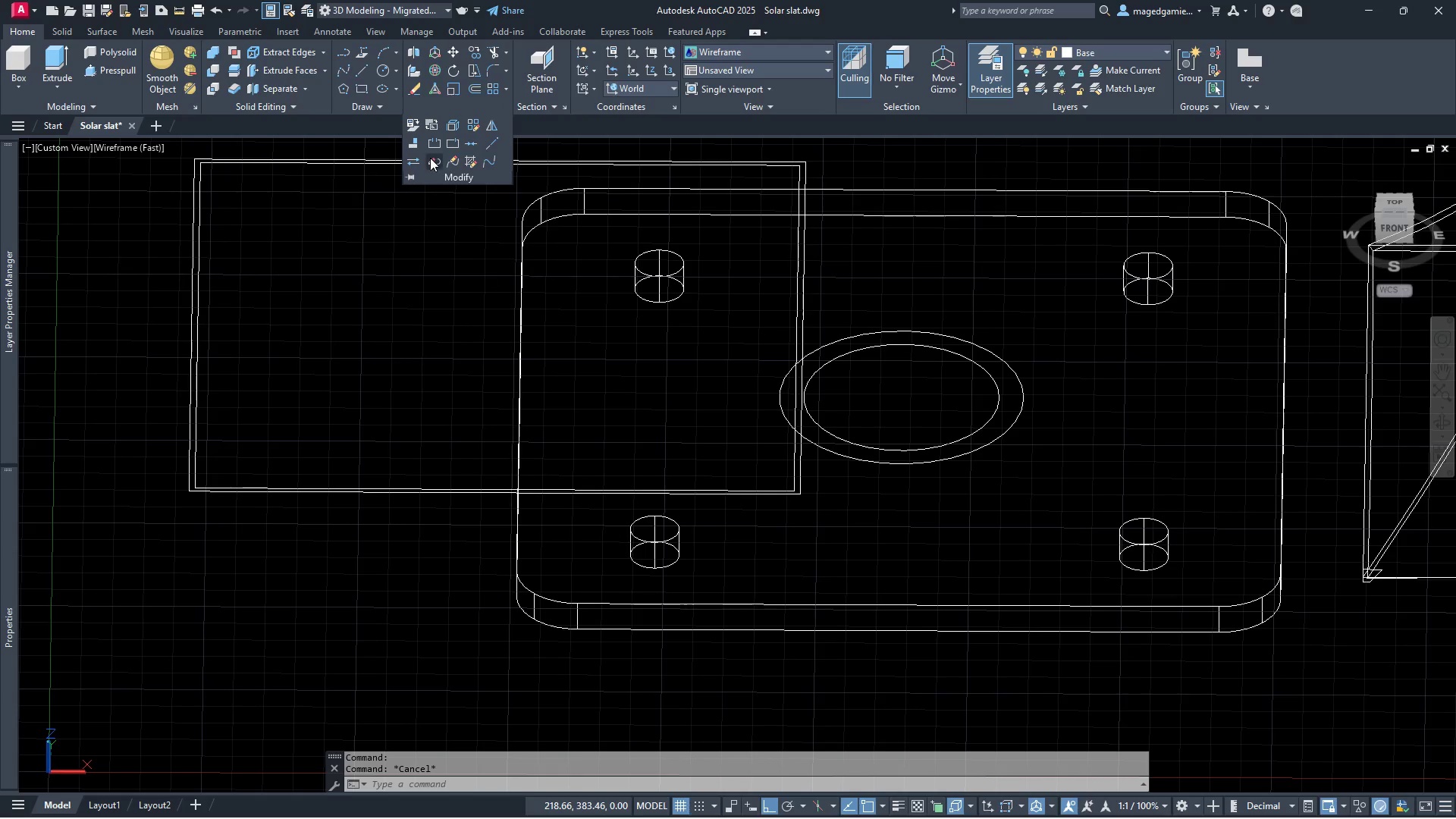 
left_click([430, 162])
 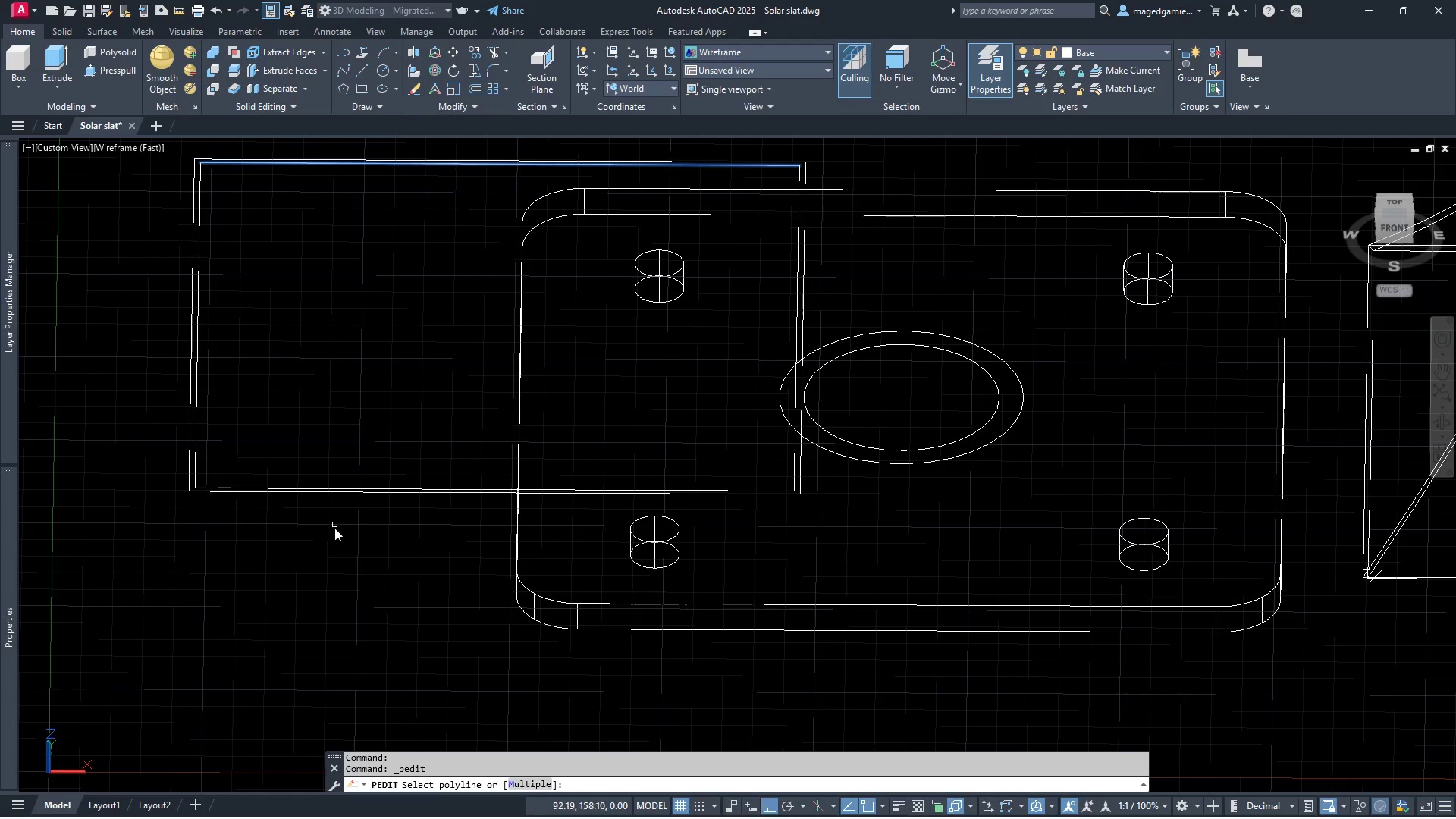 
scroll: coordinate [228, 493], scroll_direction: up, amount: 3.0
 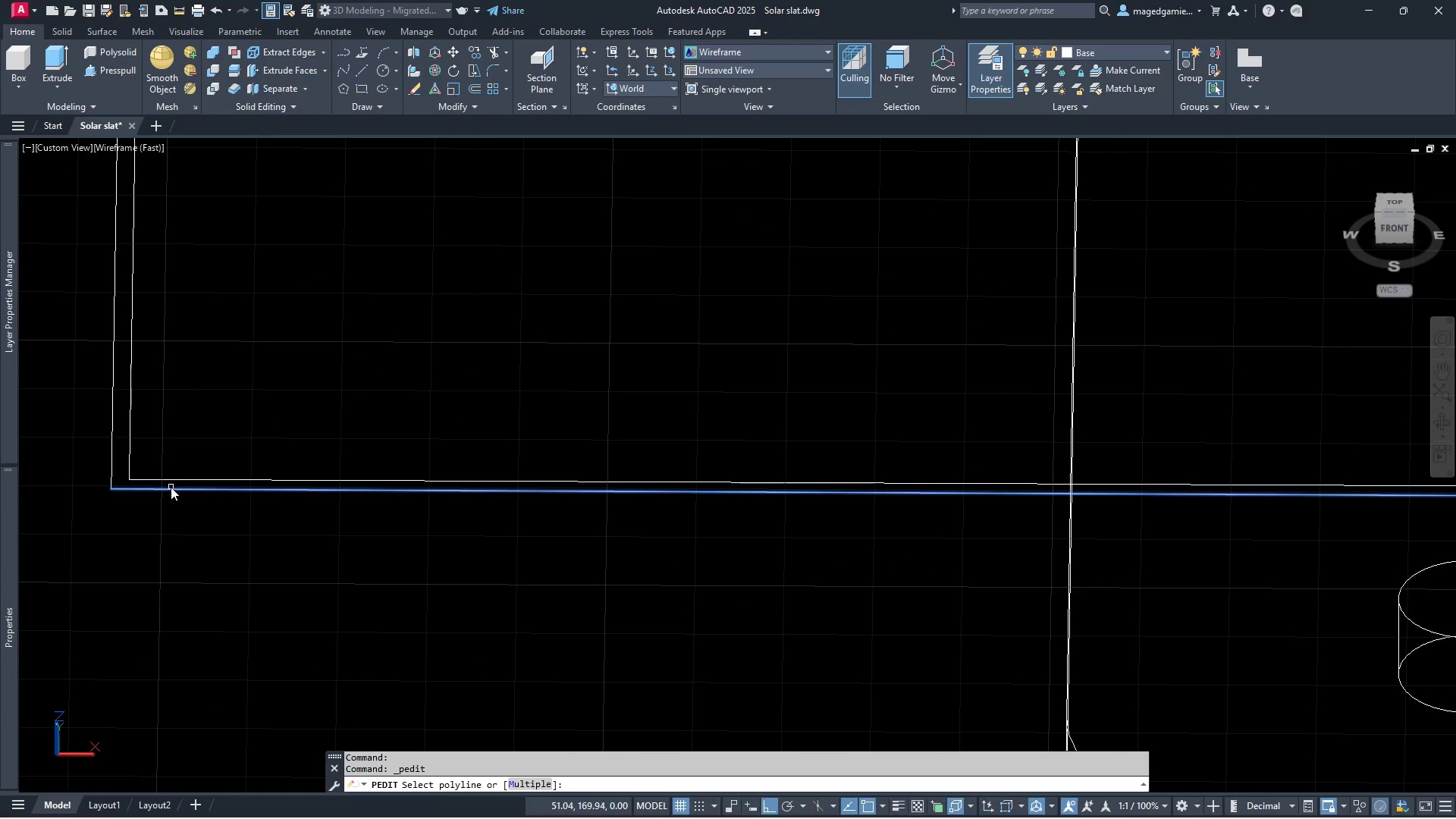 
left_click([172, 489])
 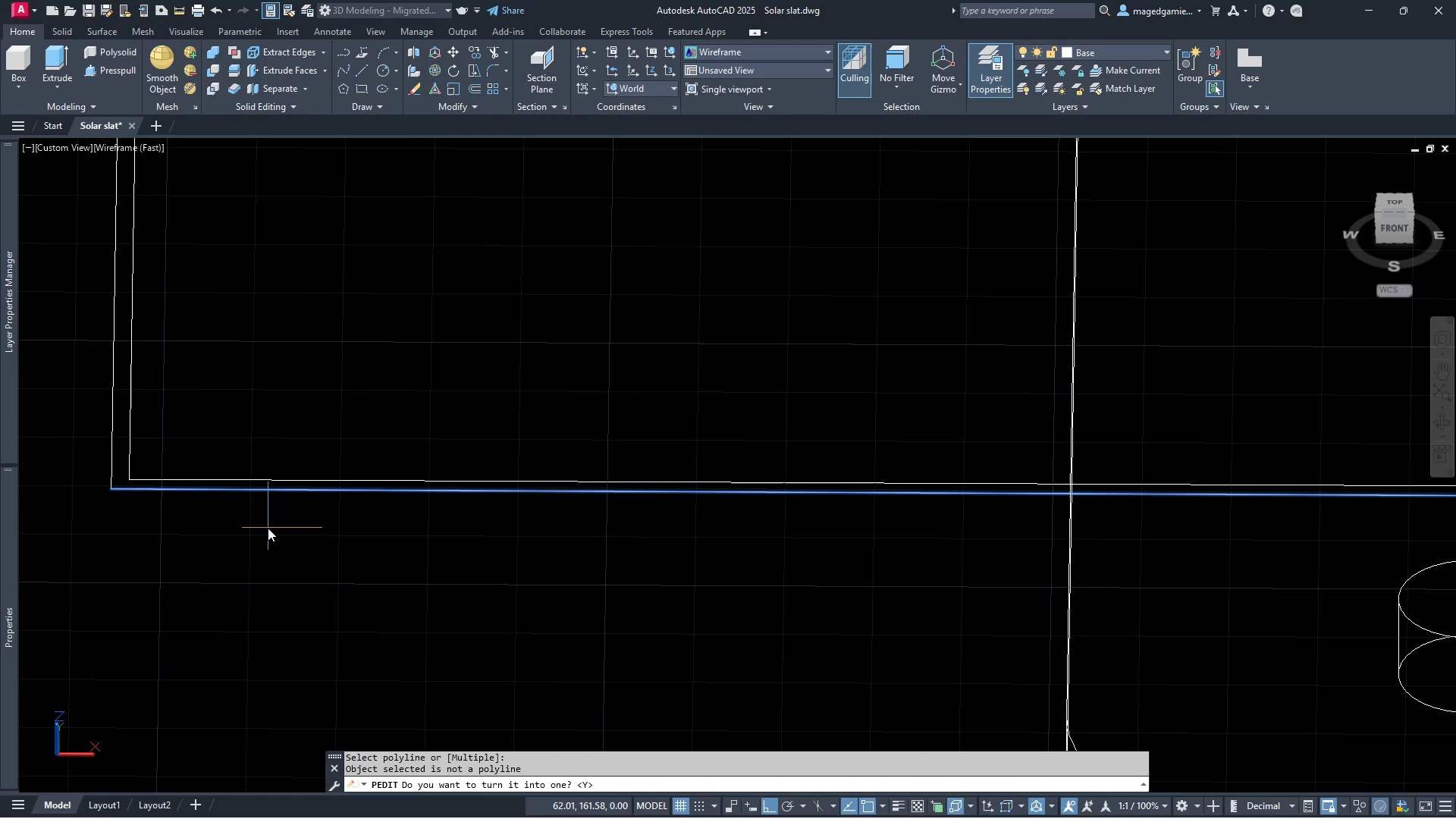 
right_click([268, 528])
 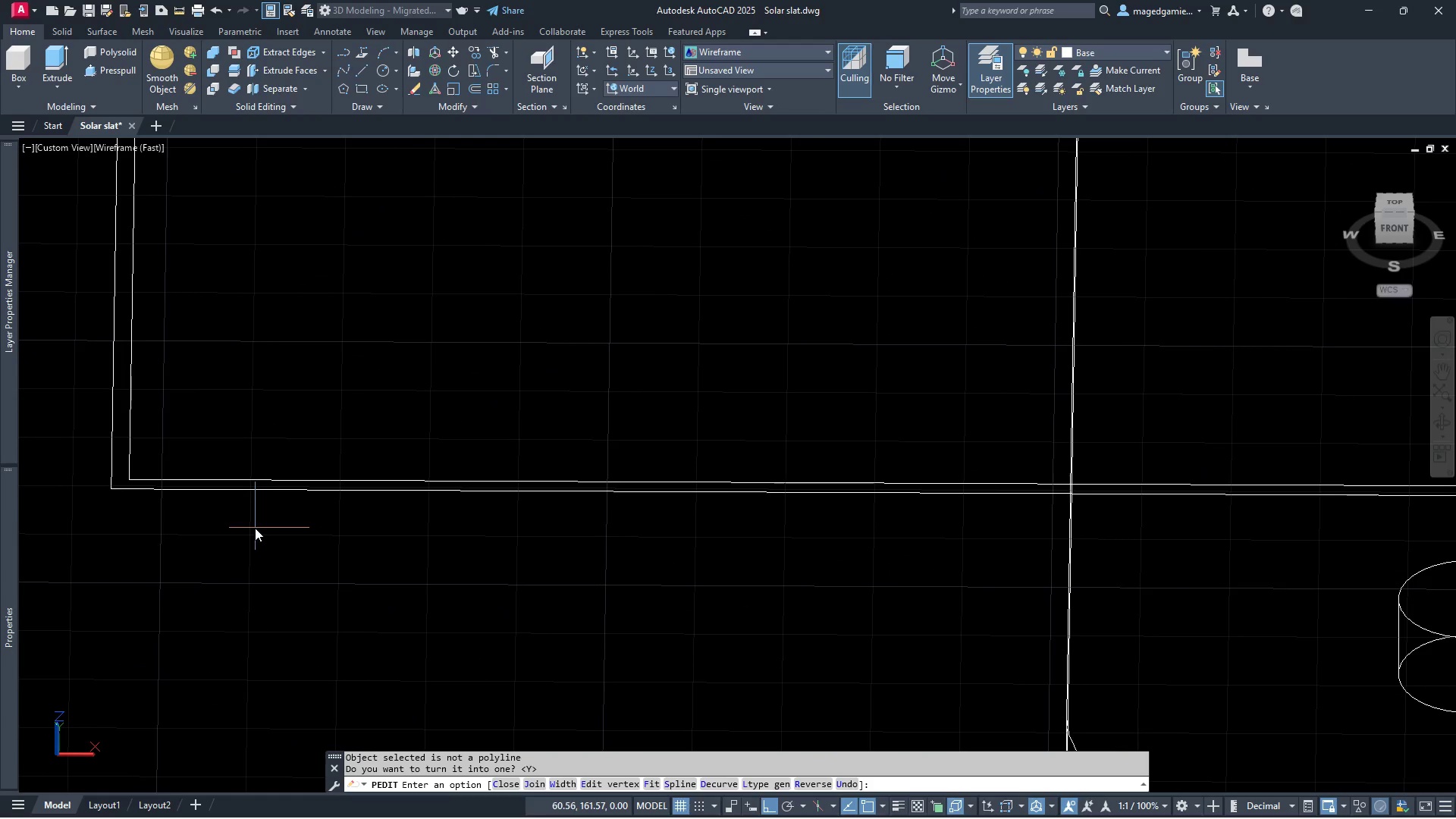 
key(J)
 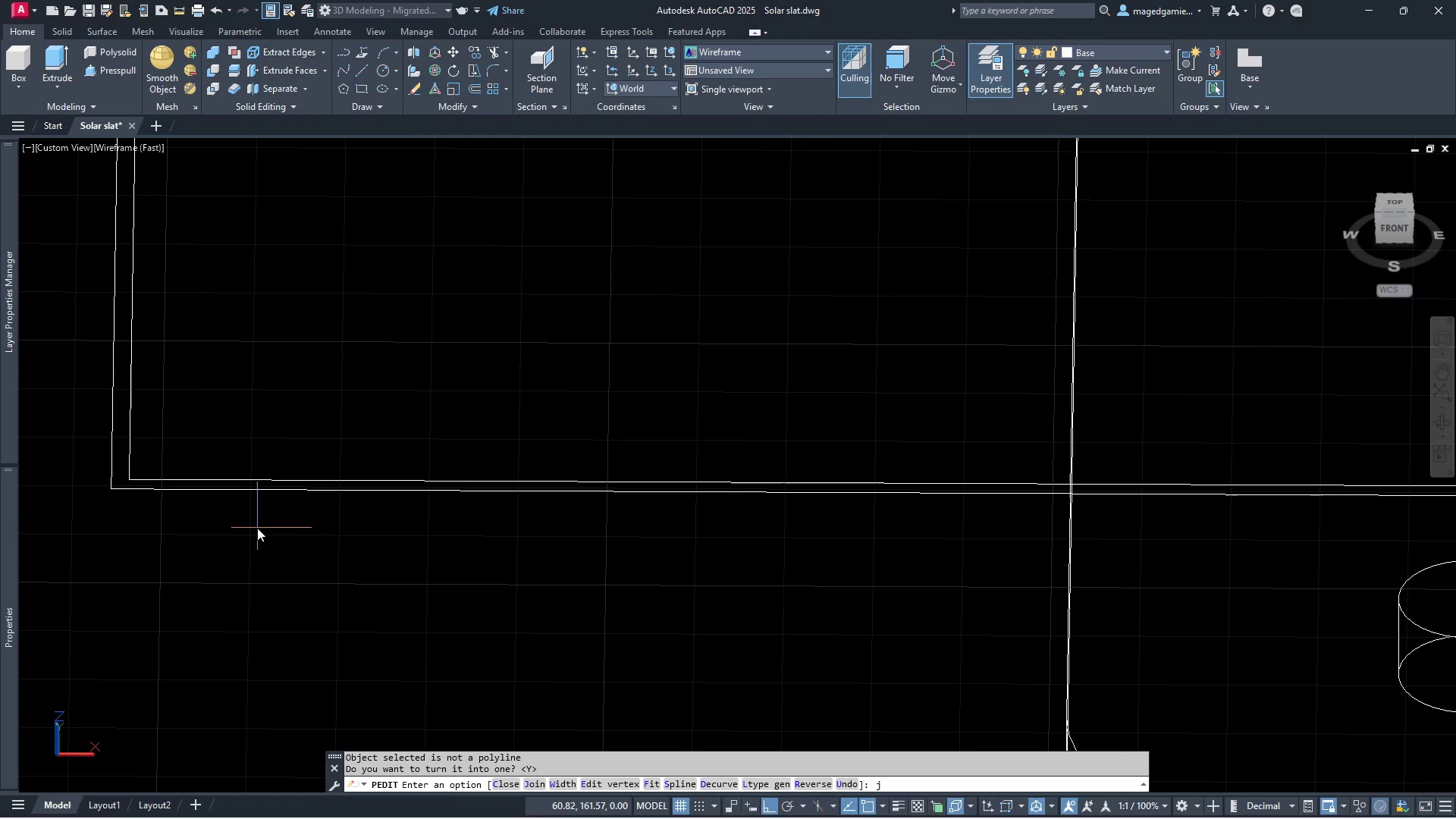 
key(Enter)
 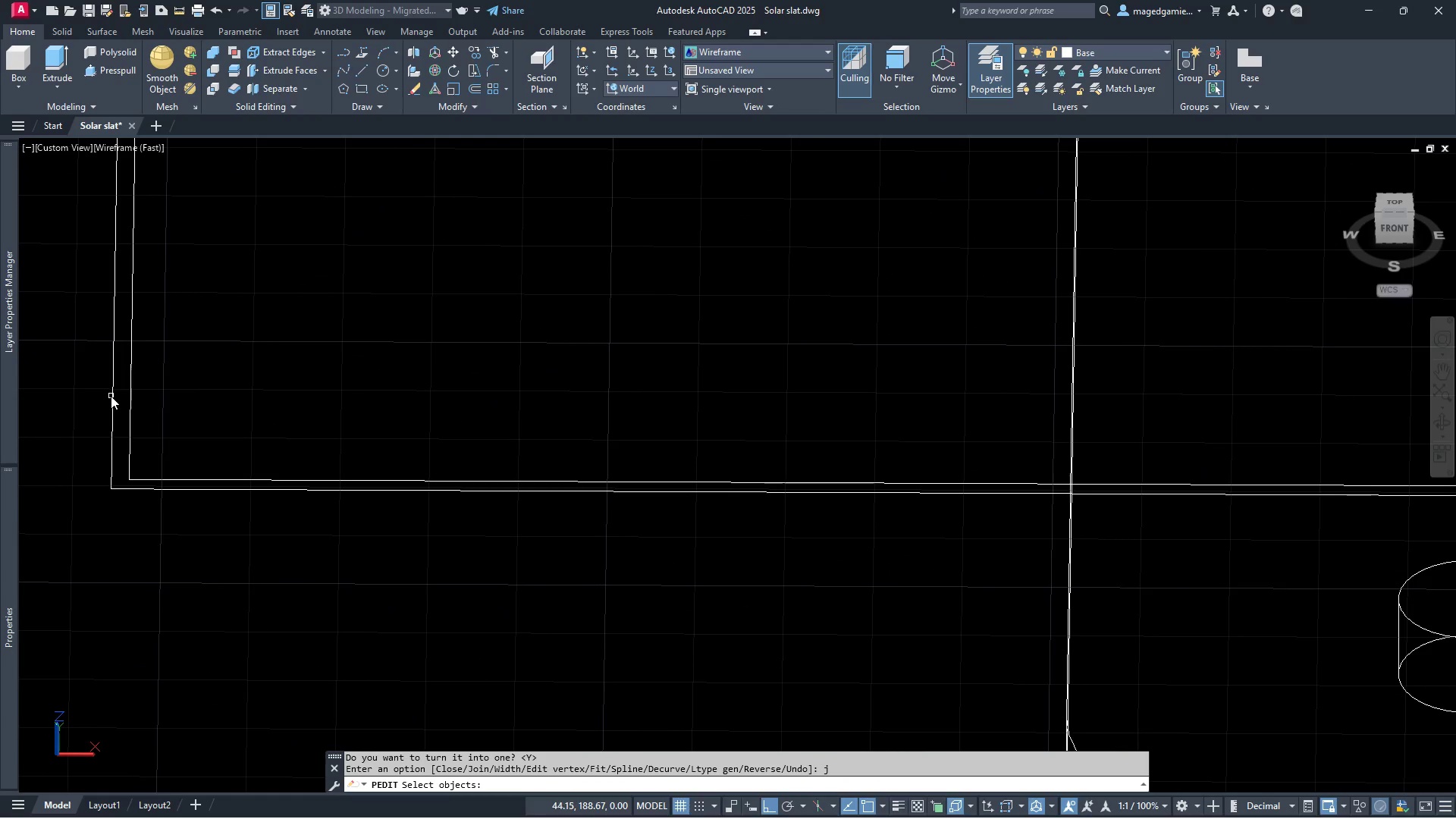 
left_click([112, 397])
 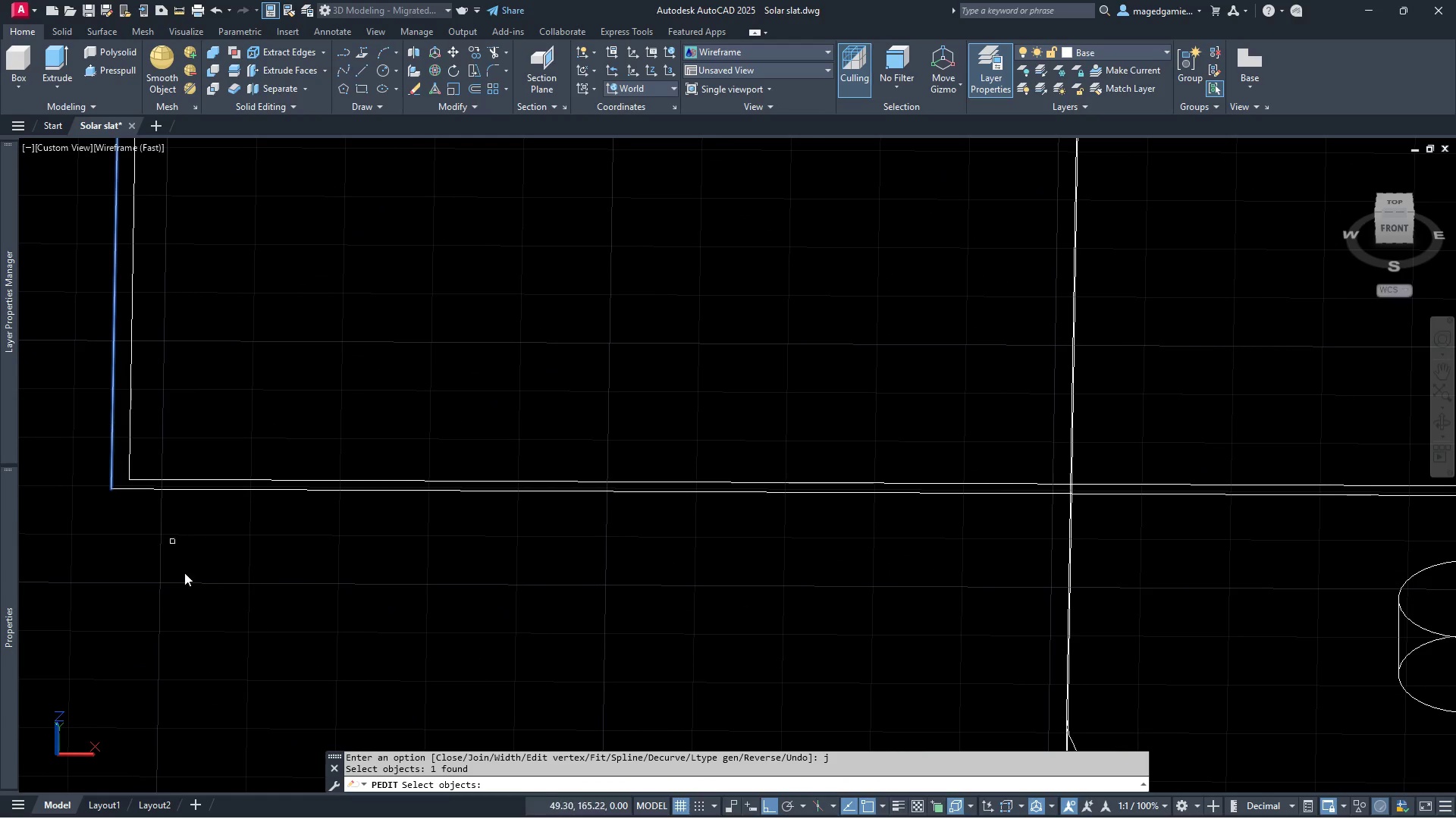 
scroll: coordinate [191, 667], scroll_direction: down, amount: 4.0
 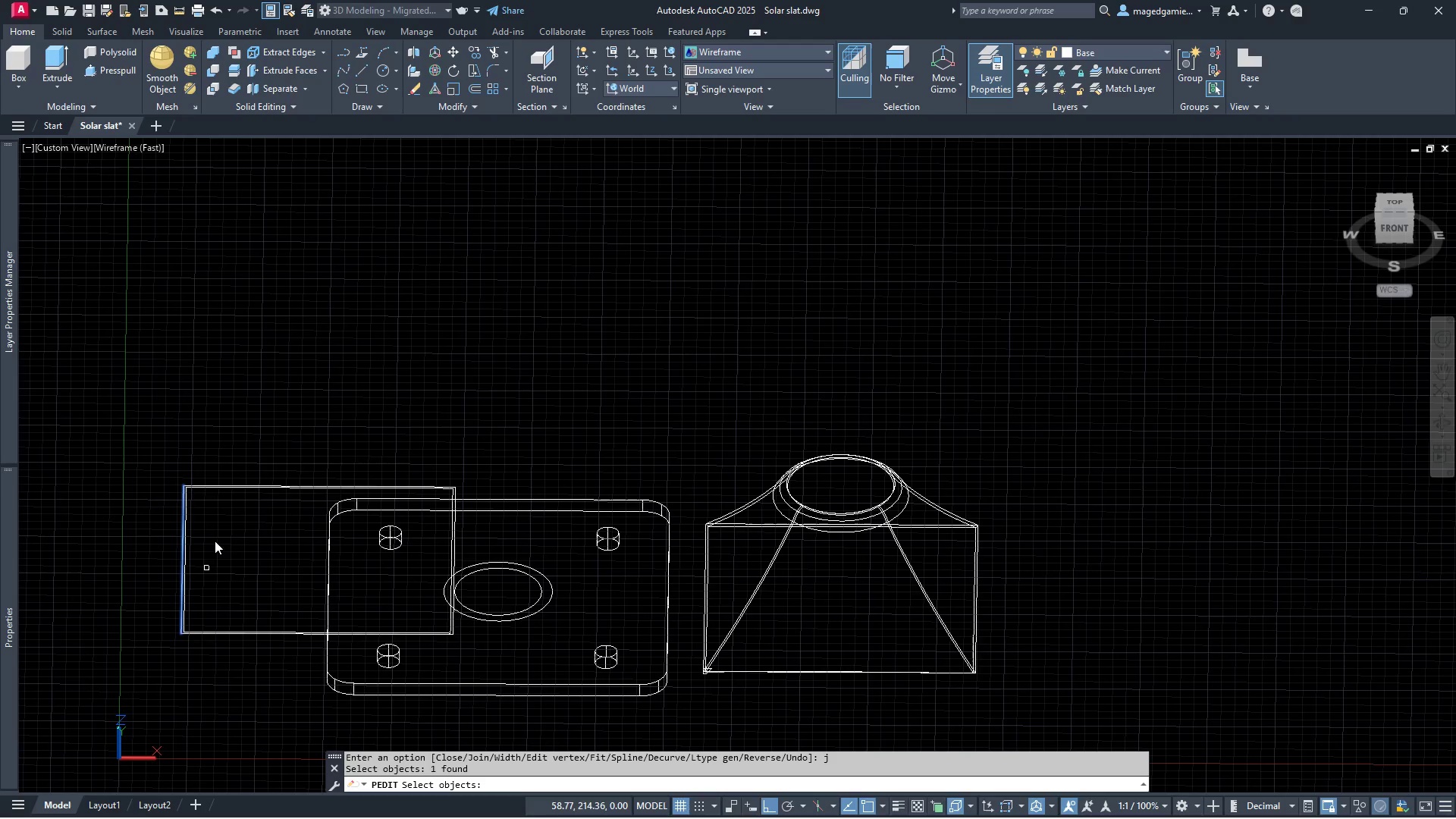 
scroll: coordinate [227, 493], scroll_direction: up, amount: 4.0
 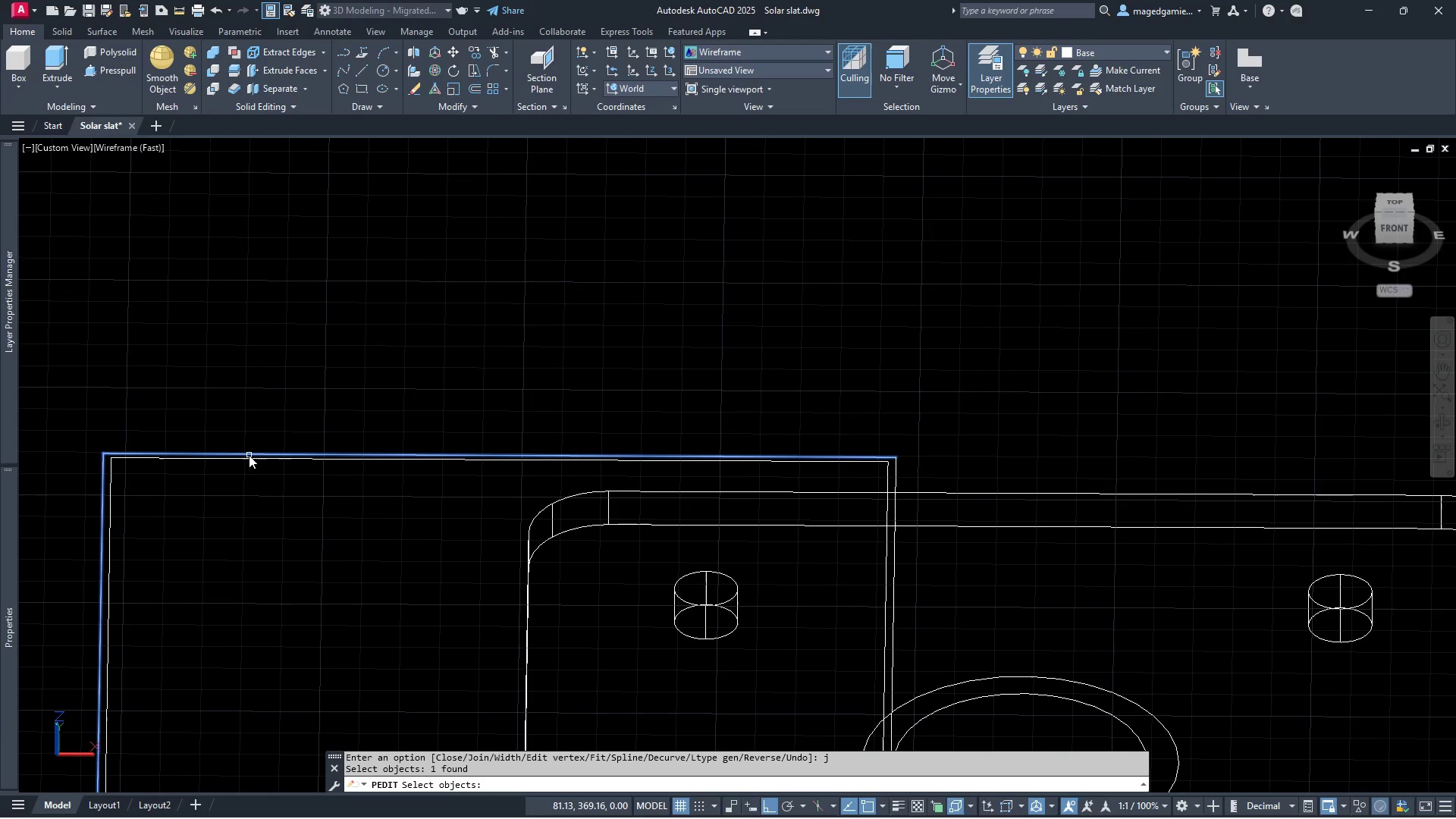 
left_click([249, 455])
 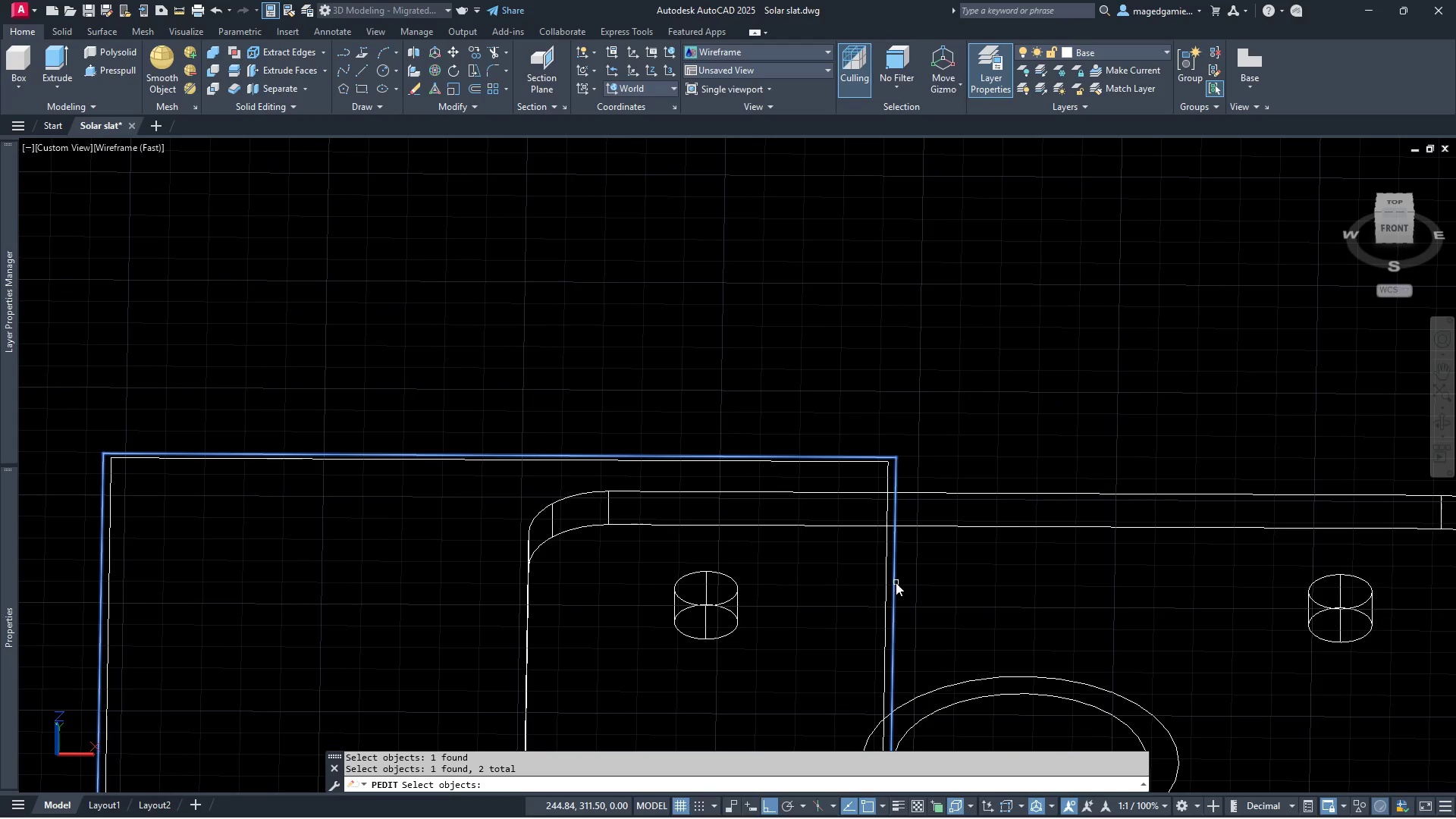 
left_click([894, 582])
 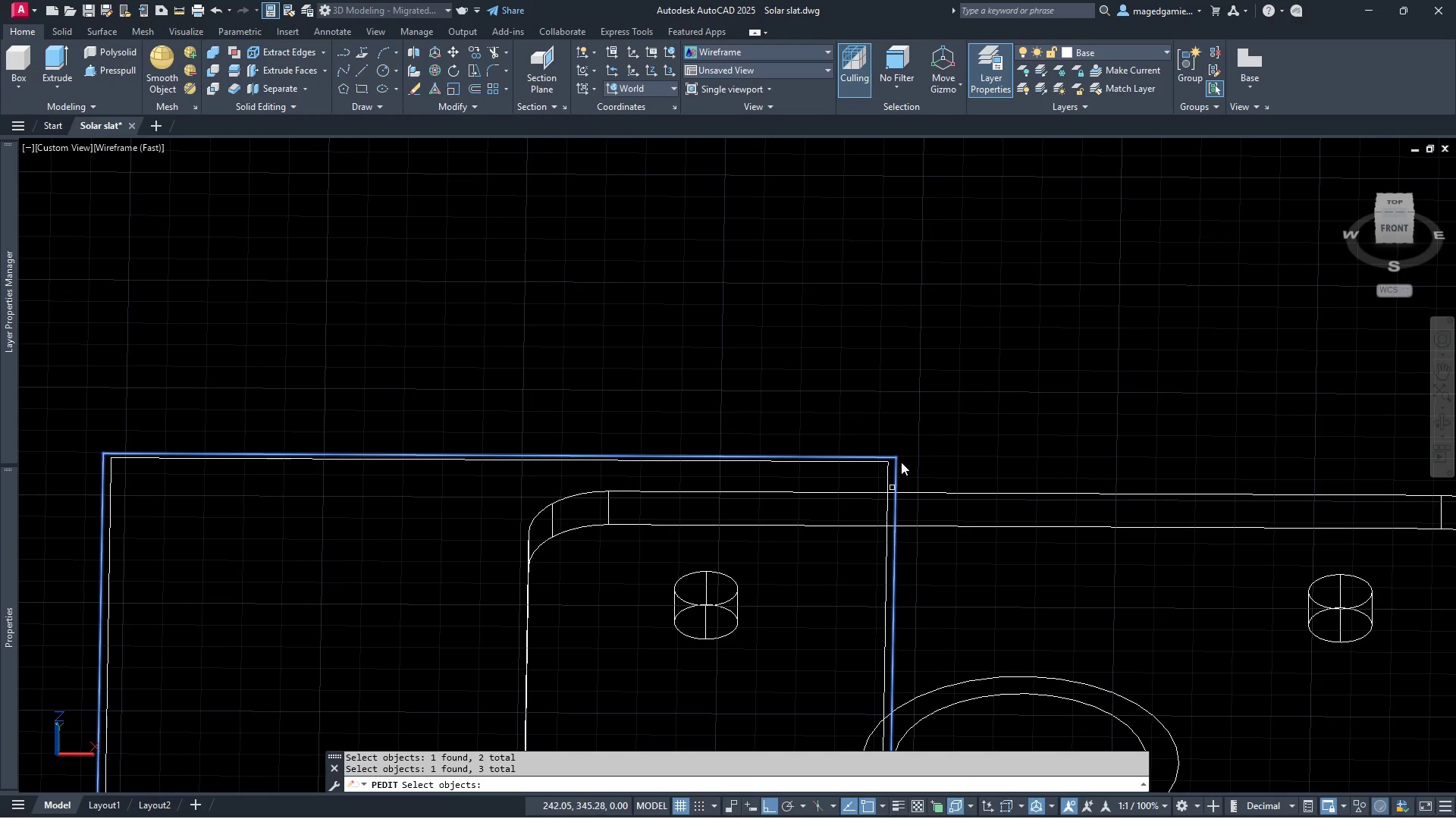 
scroll: coordinate [931, 373], scroll_direction: down, amount: 3.0
 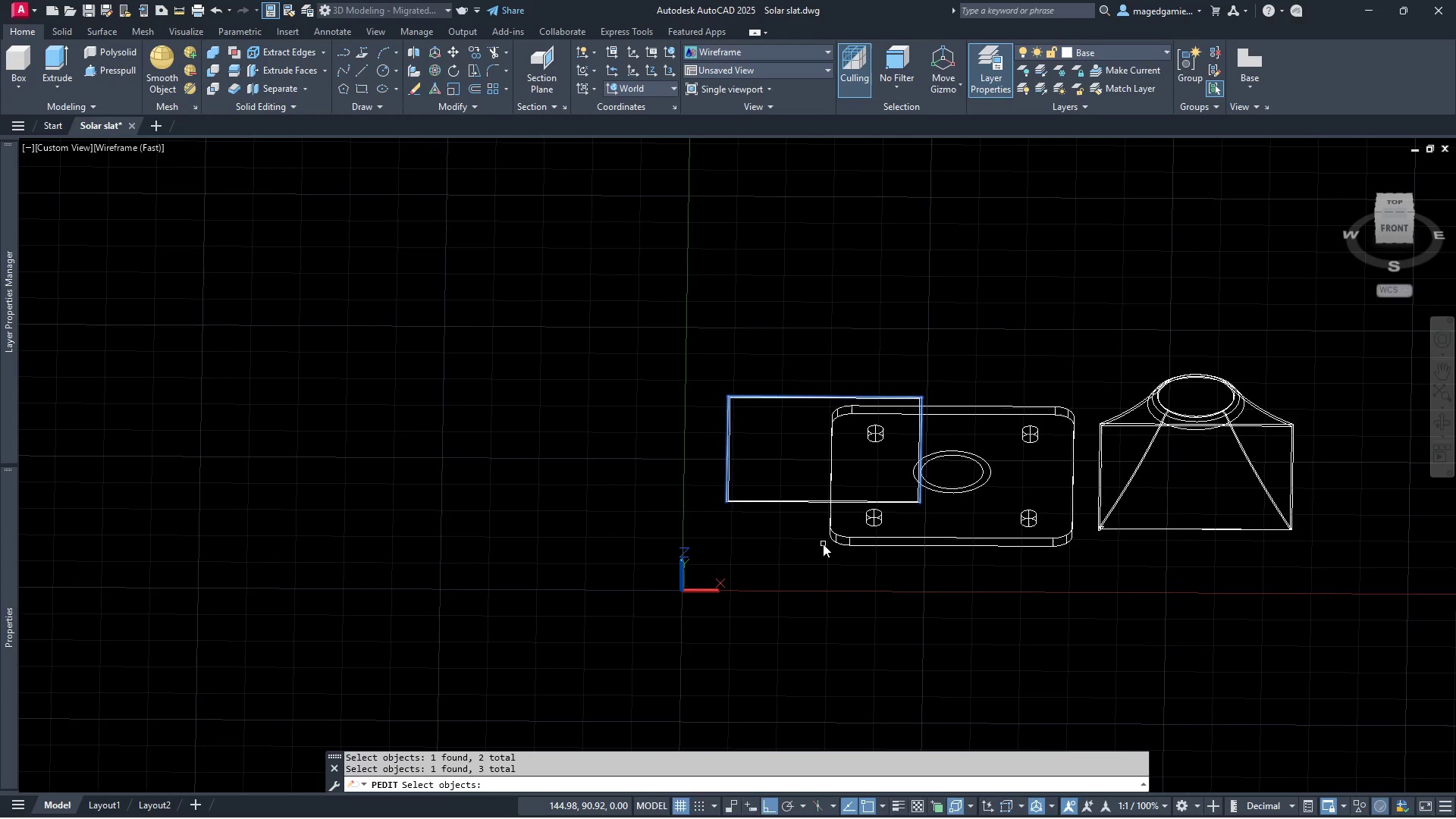 
right_click([819, 542])
 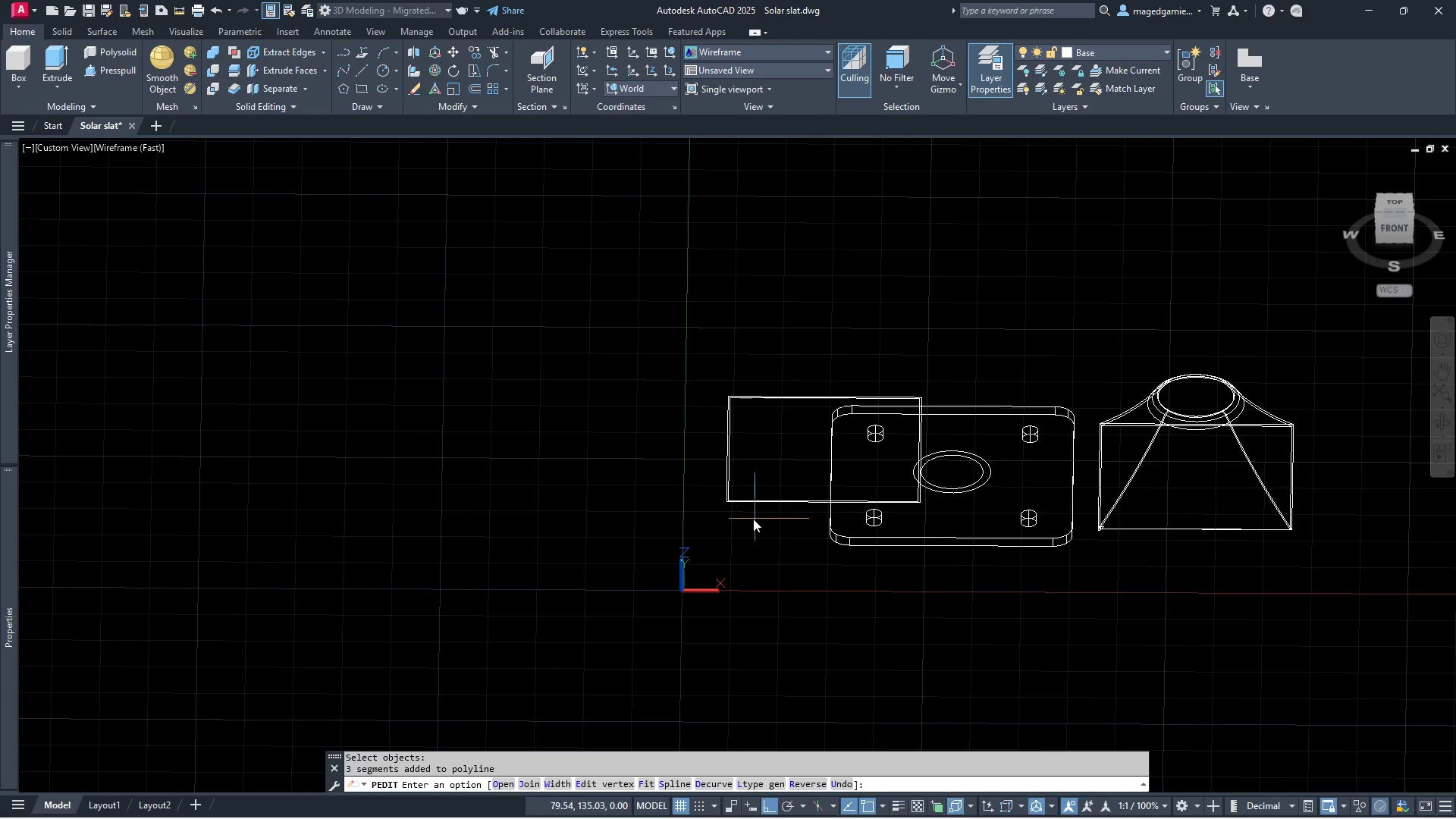 
scroll: coordinate [751, 519], scroll_direction: up, amount: 4.0
 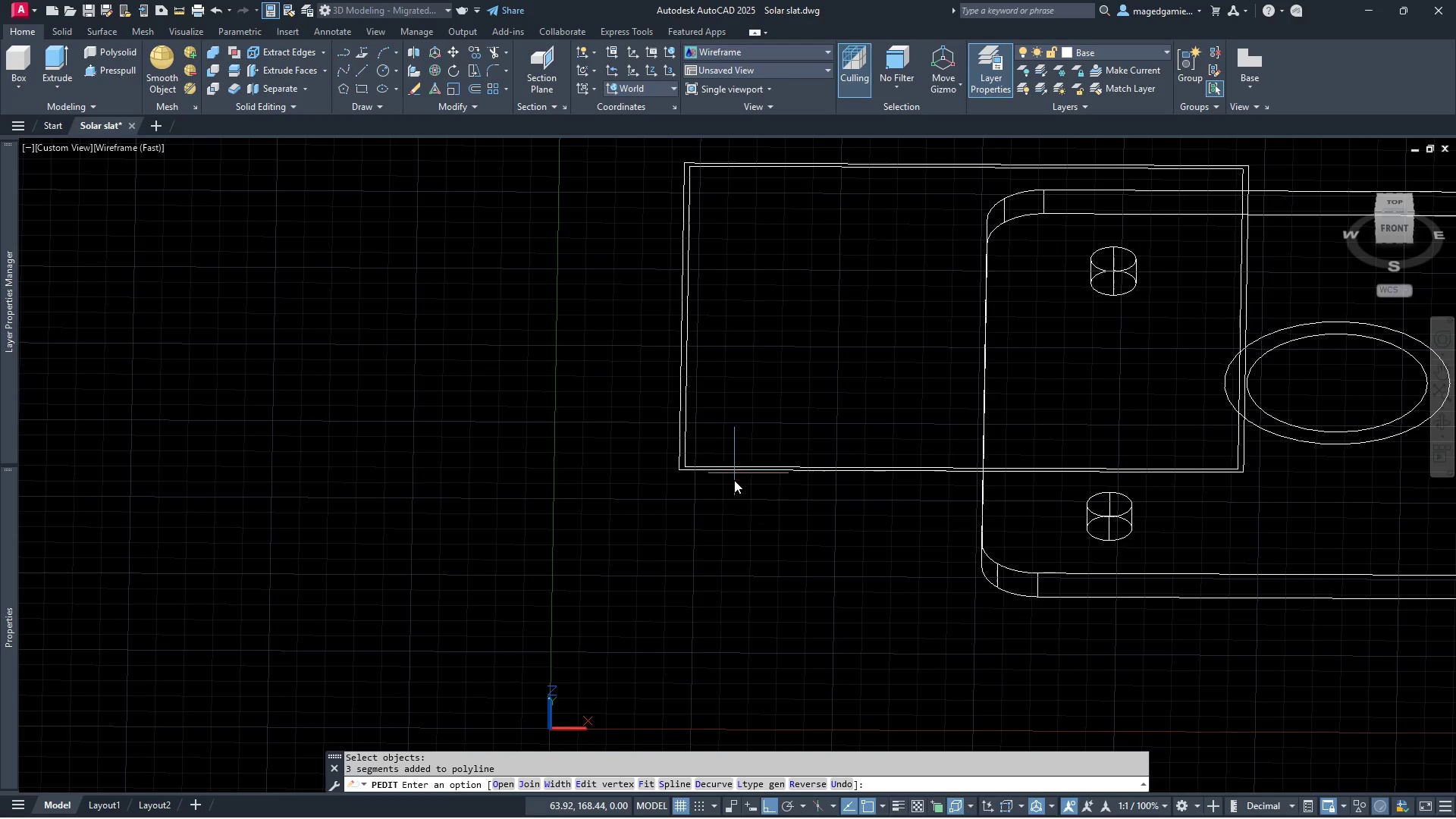 
right_click([742, 541])
 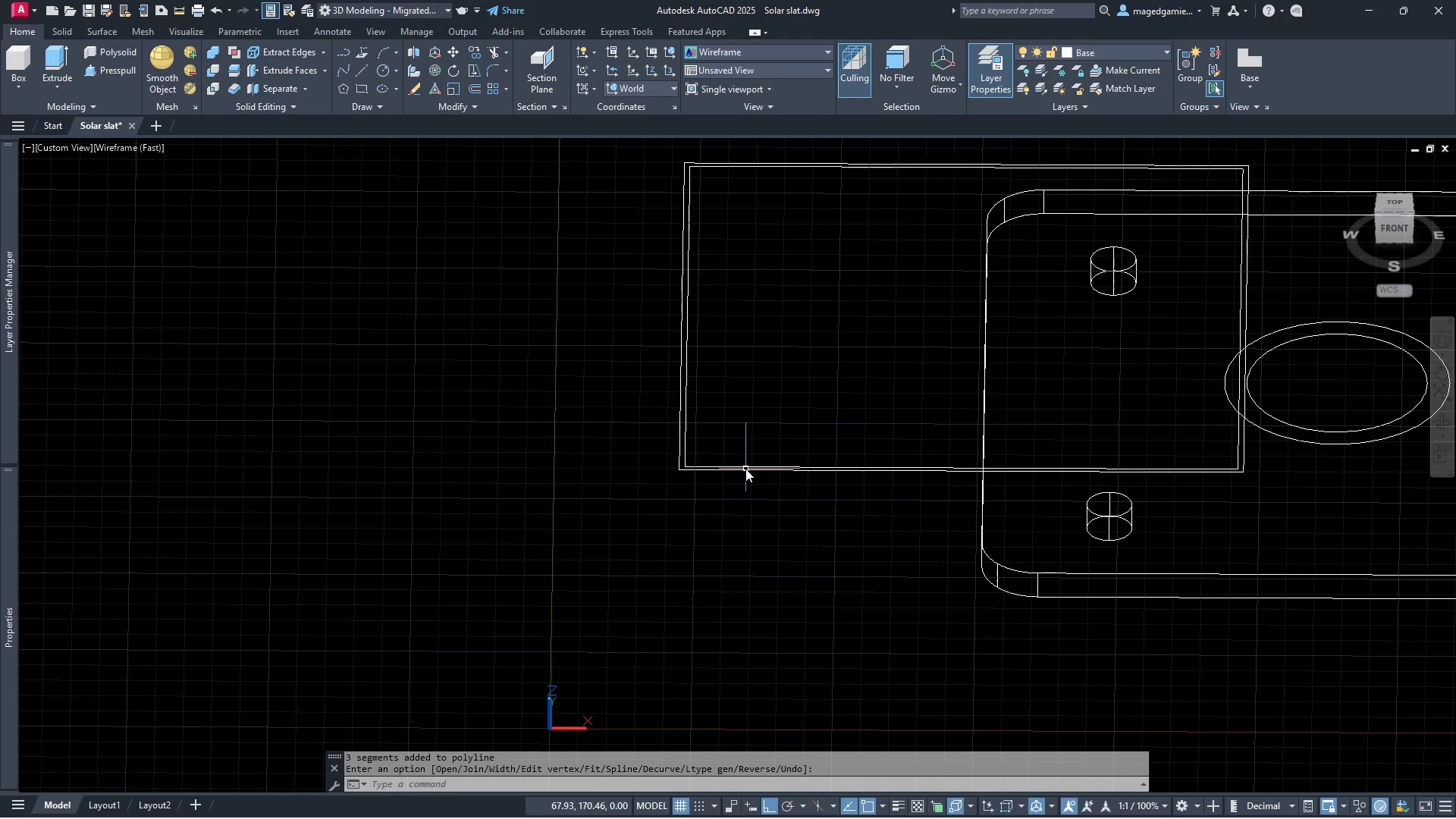 
left_click([745, 470])
 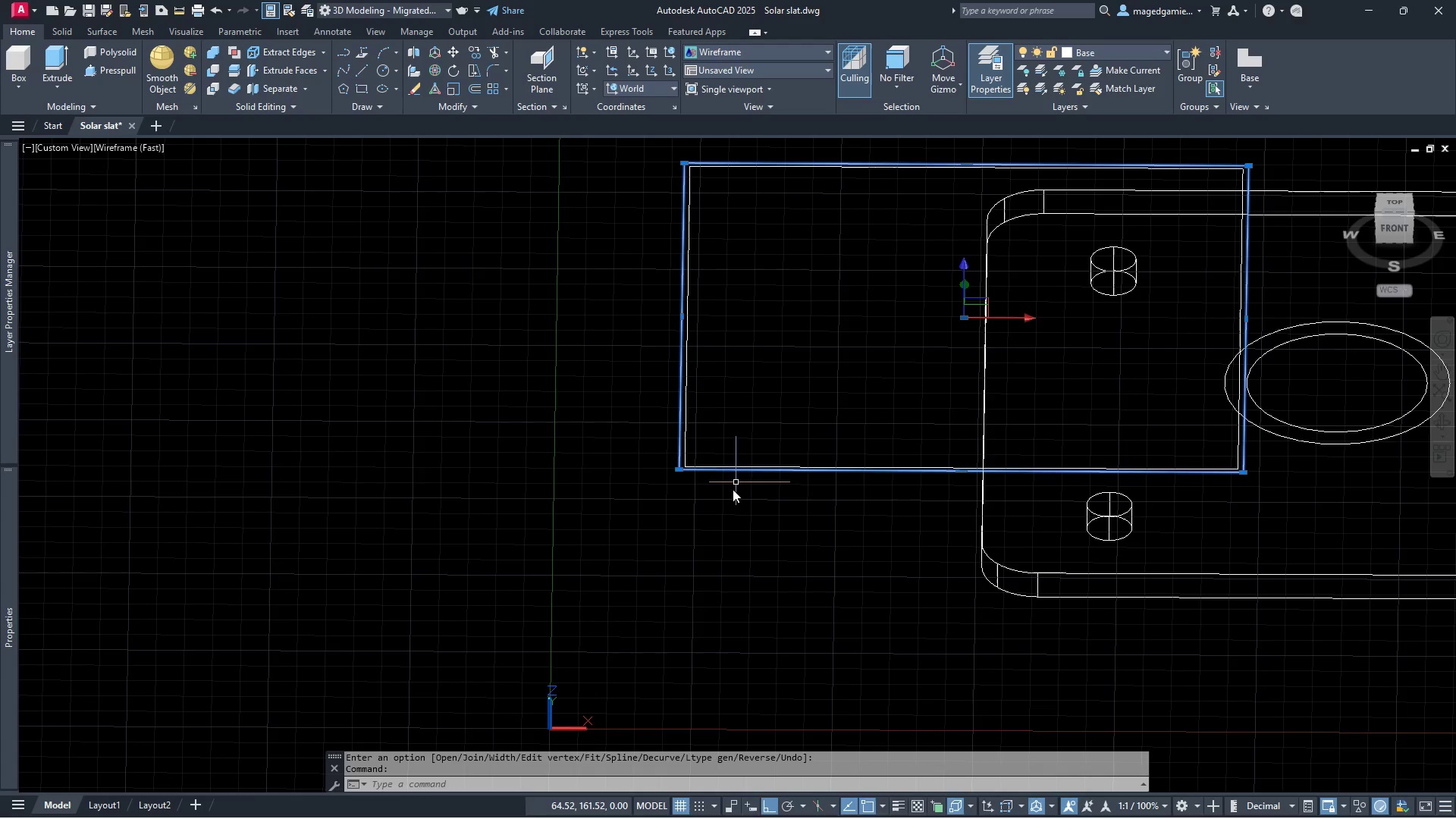 
key(Escape)
 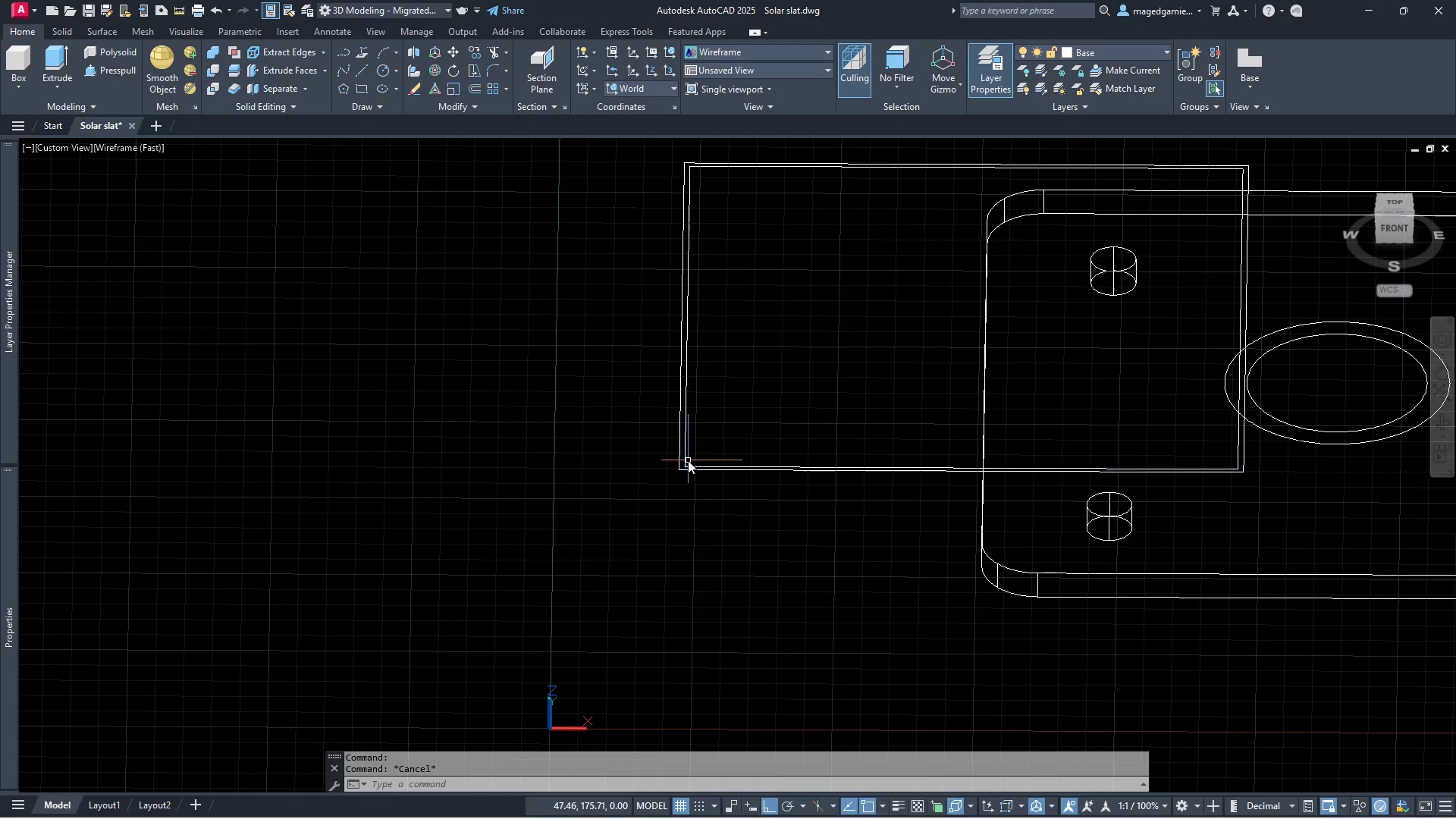 
left_click([686, 459])
 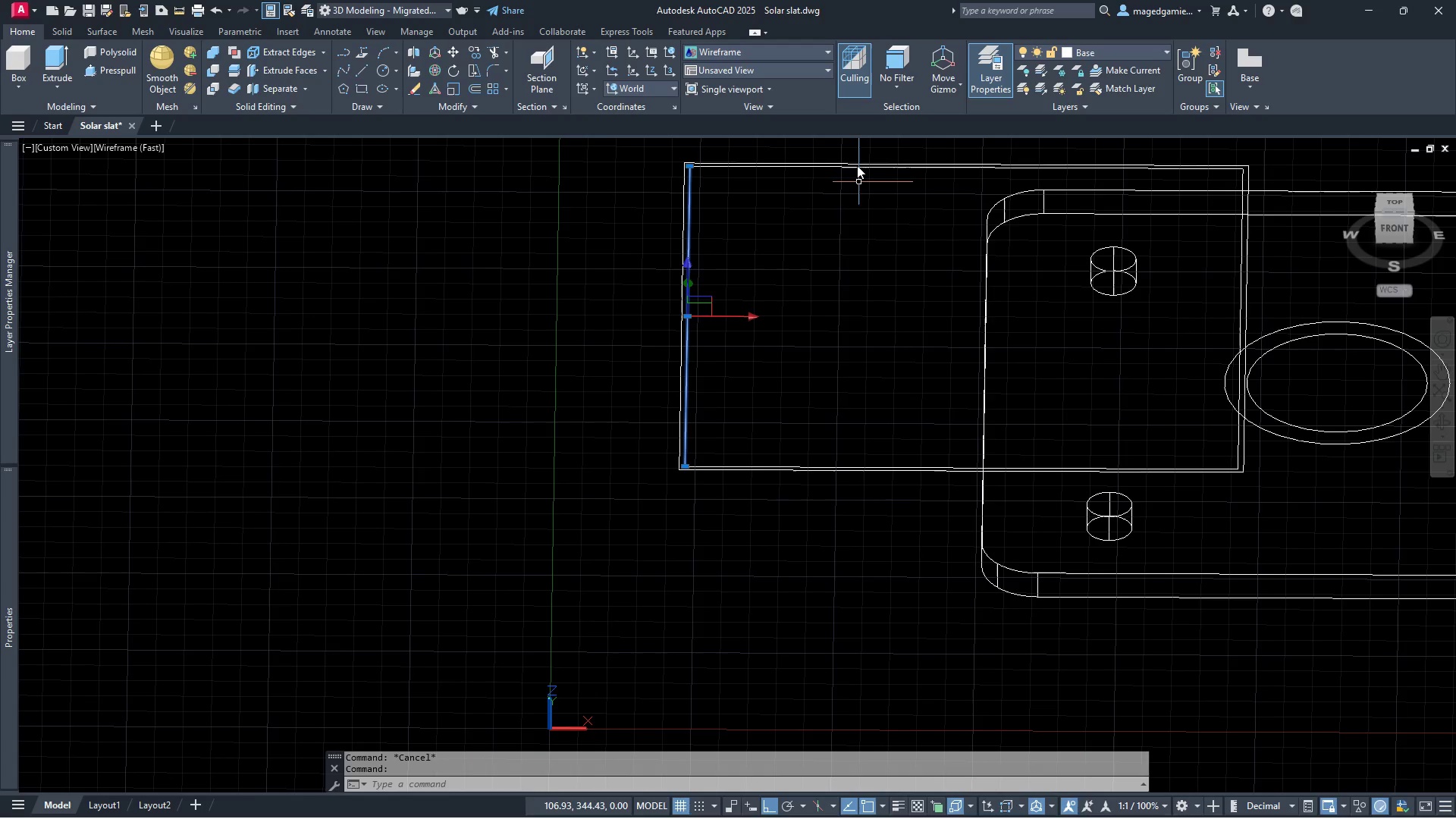 
scroll: coordinate [855, 158], scroll_direction: up, amount: 6.0
 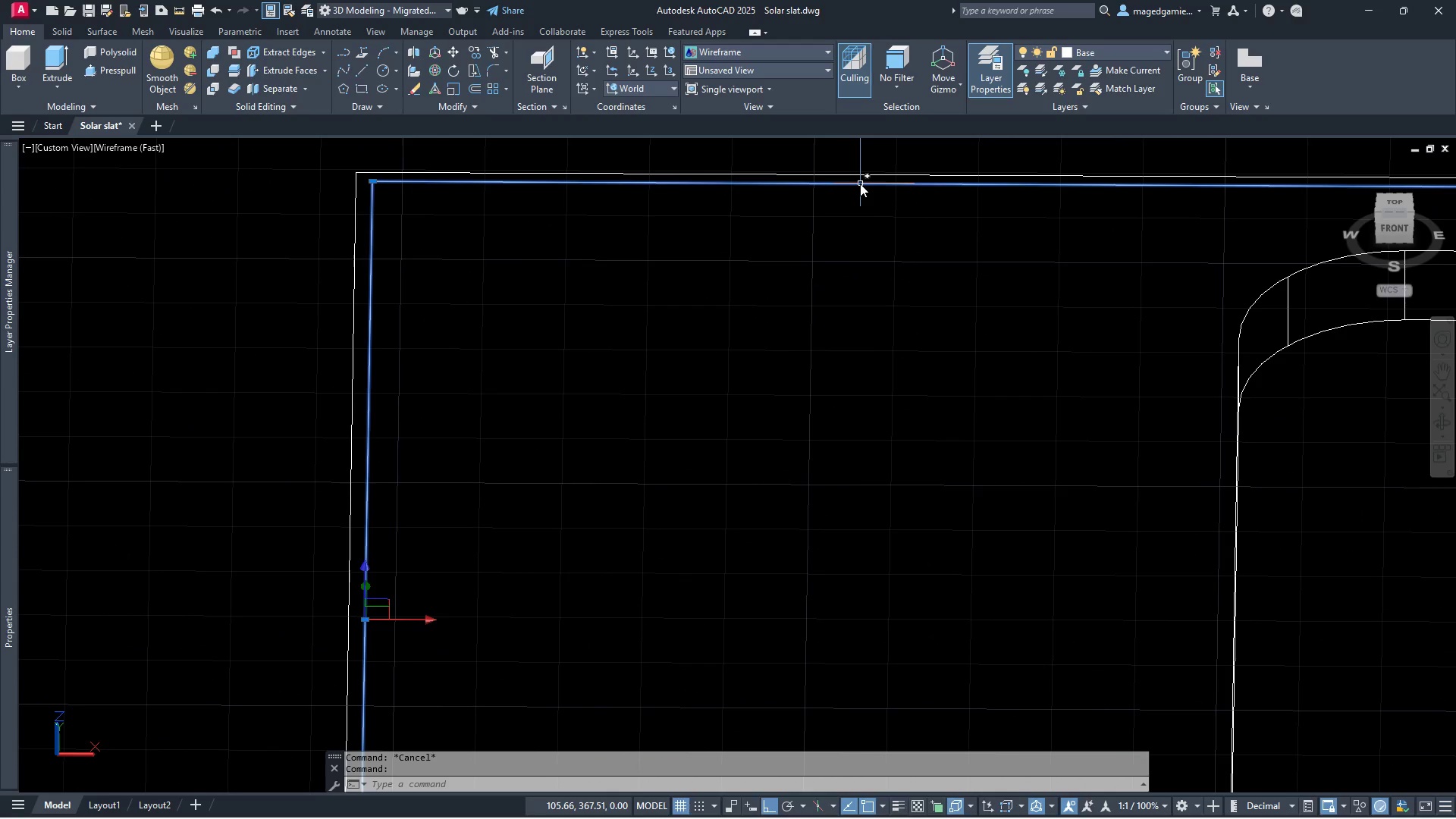 
left_click([860, 184])
 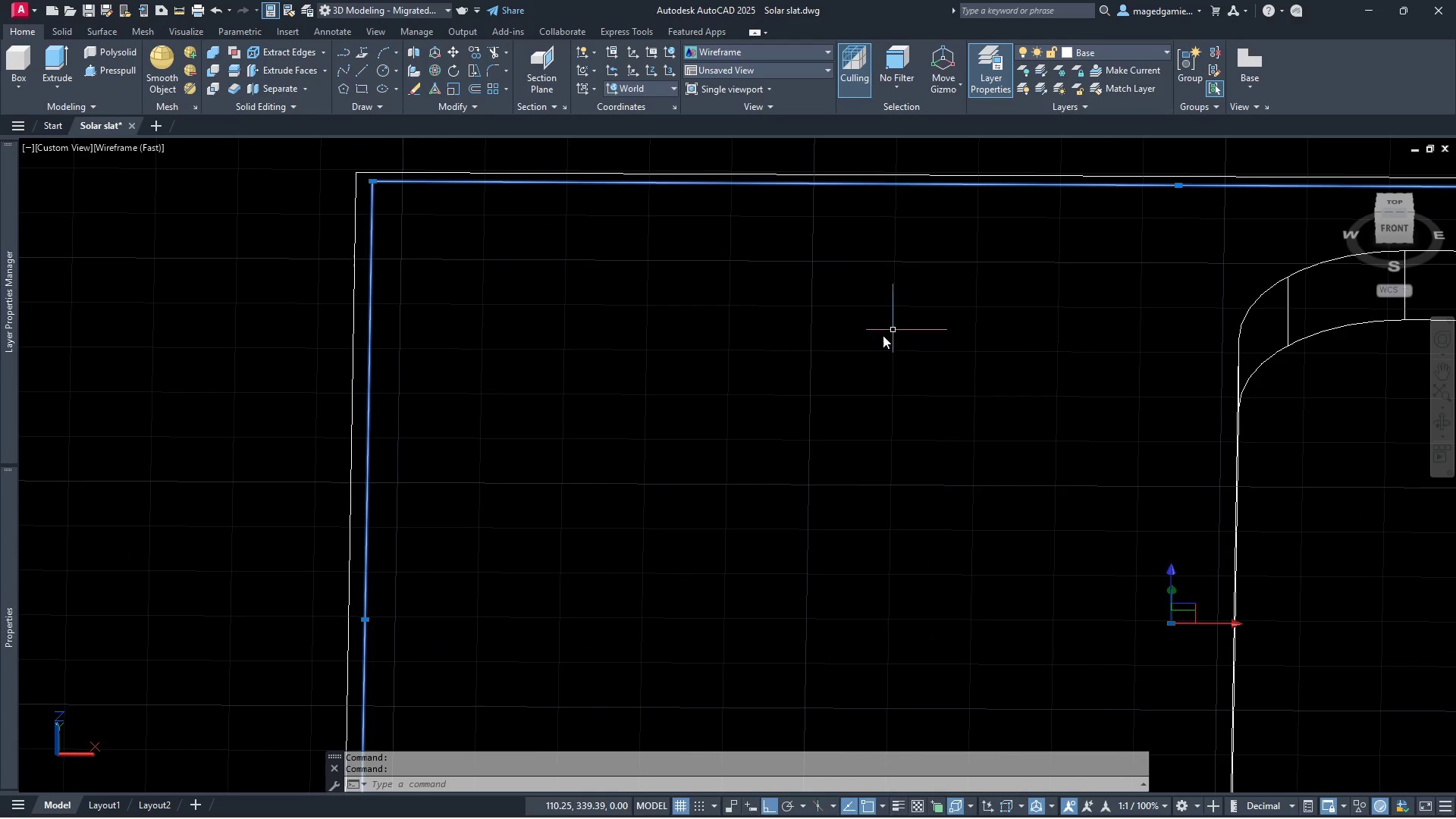 
scroll: coordinate [1172, 410], scroll_direction: none, amount: 0.0
 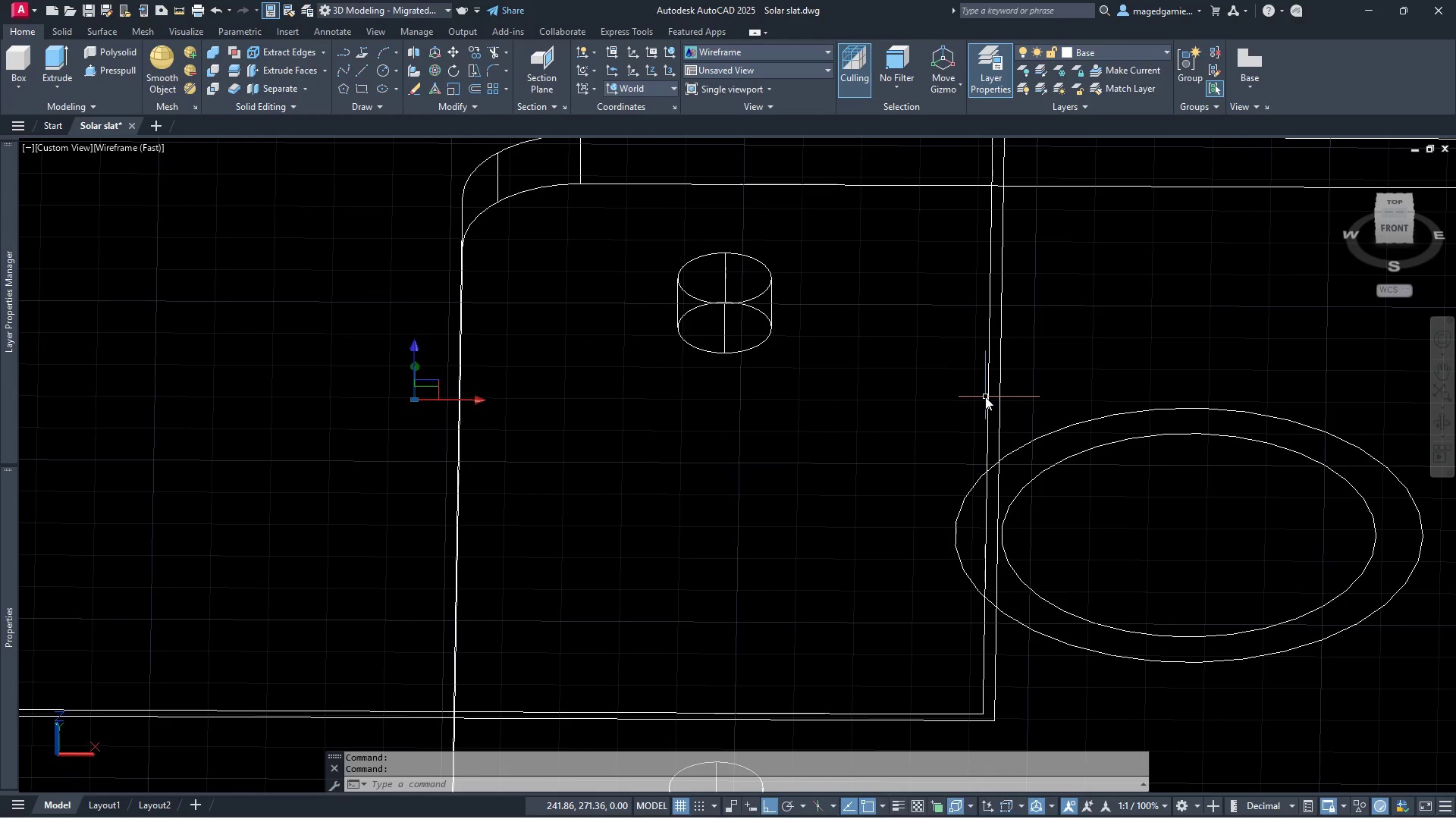 
left_click([986, 397])
 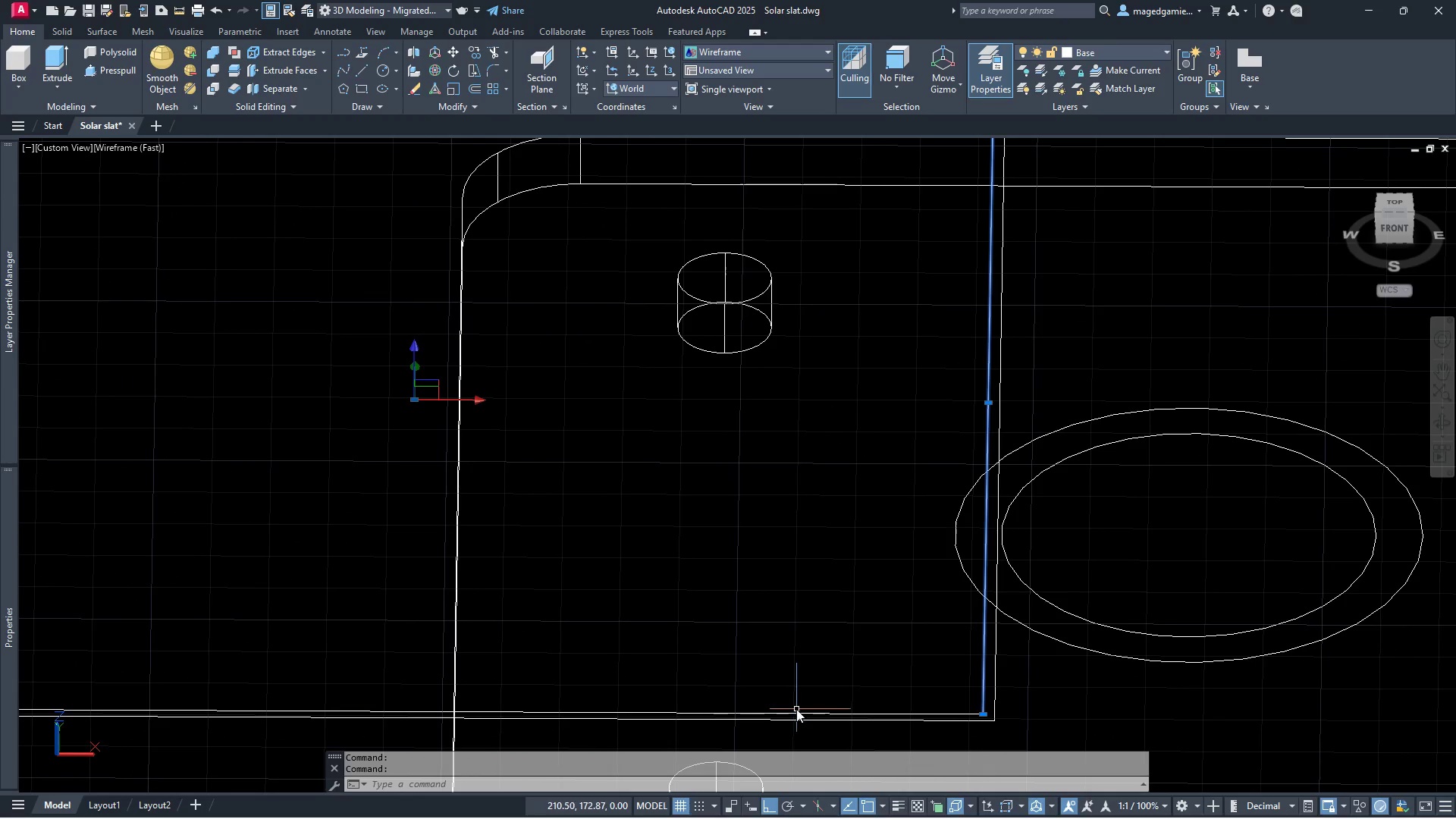 
left_click([802, 711])
 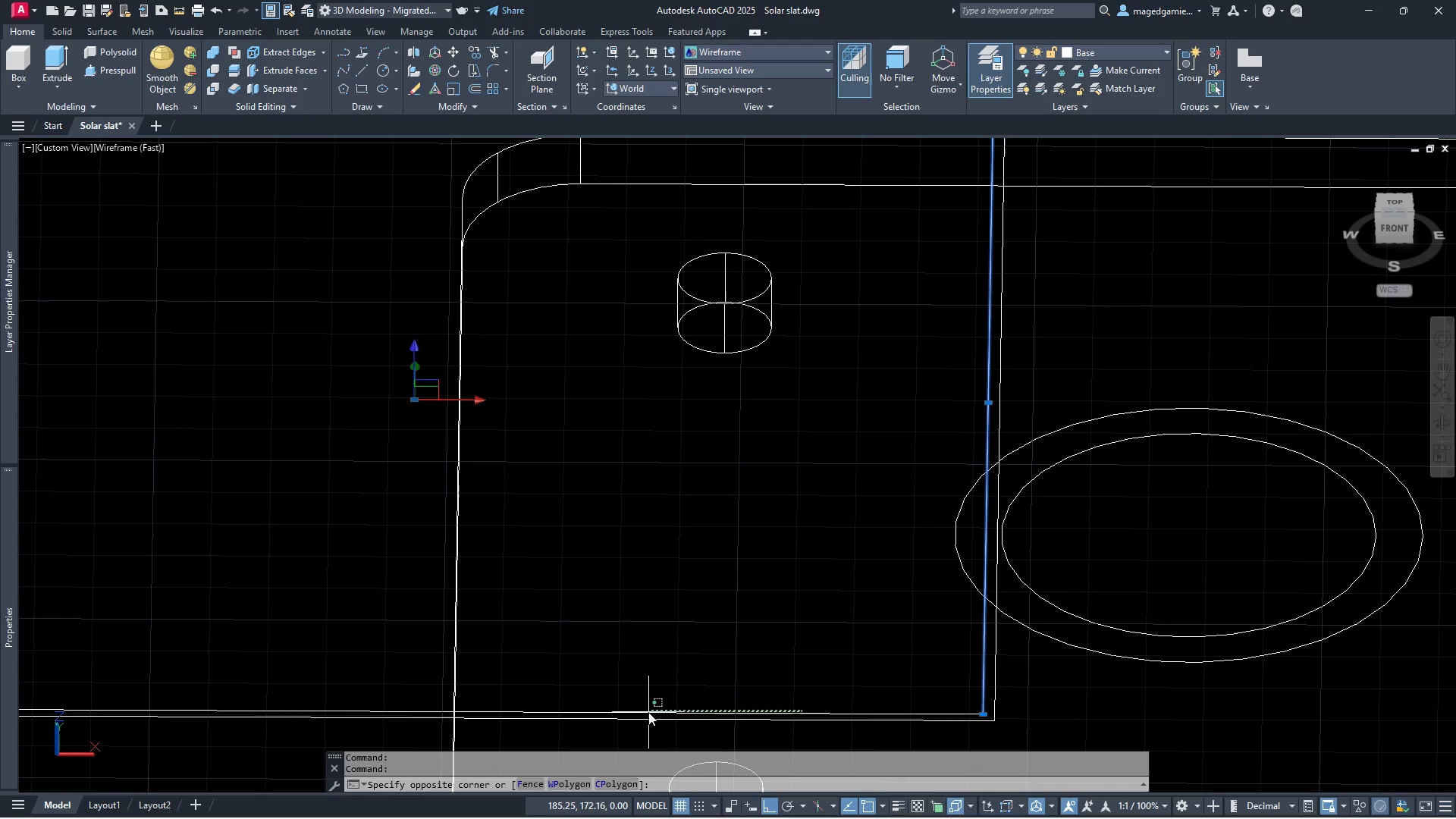 
left_click([648, 714])
 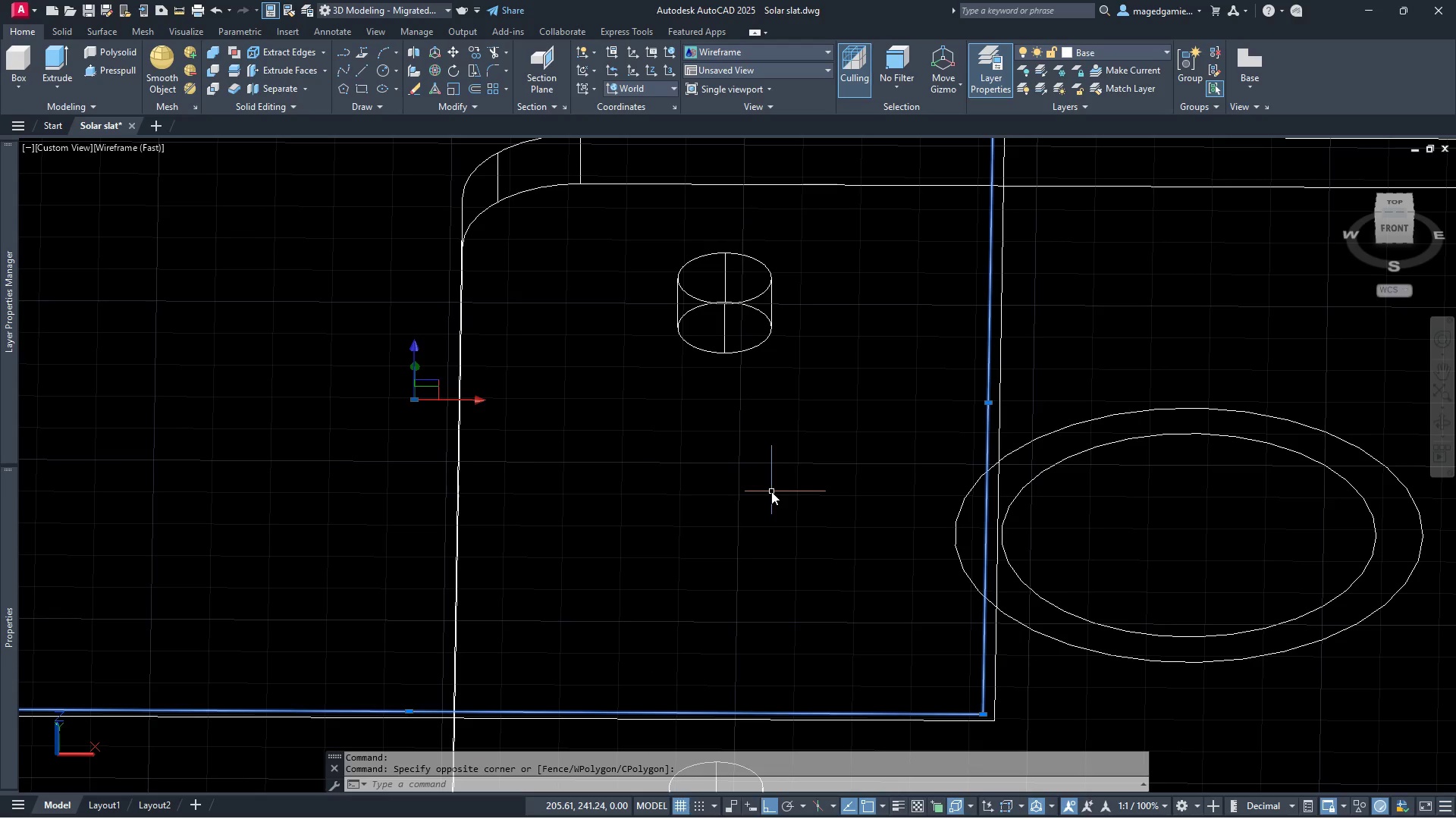 
key(Delete)
 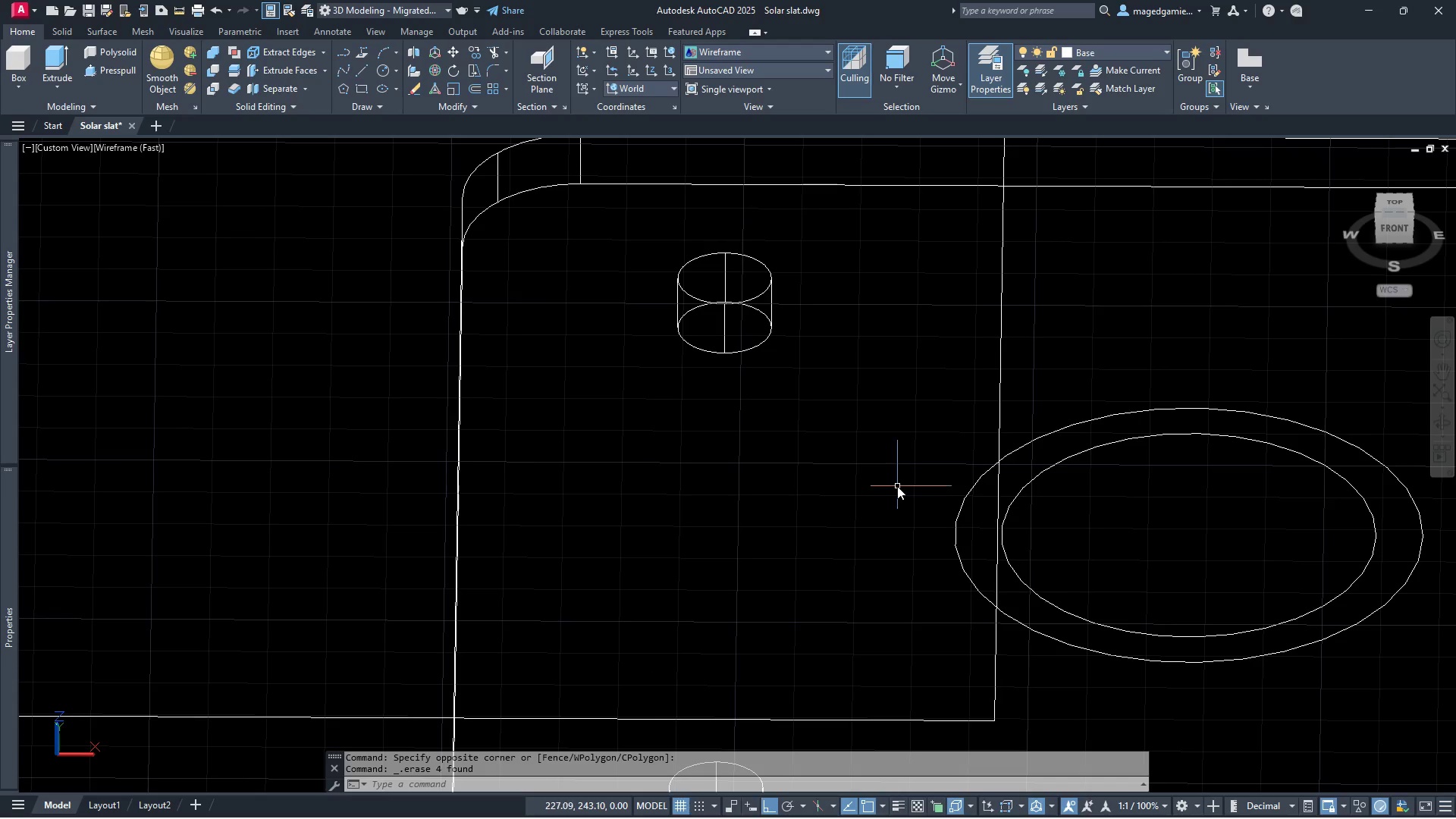 
scroll: coordinate [871, 437], scroll_direction: down, amount: 2.0
 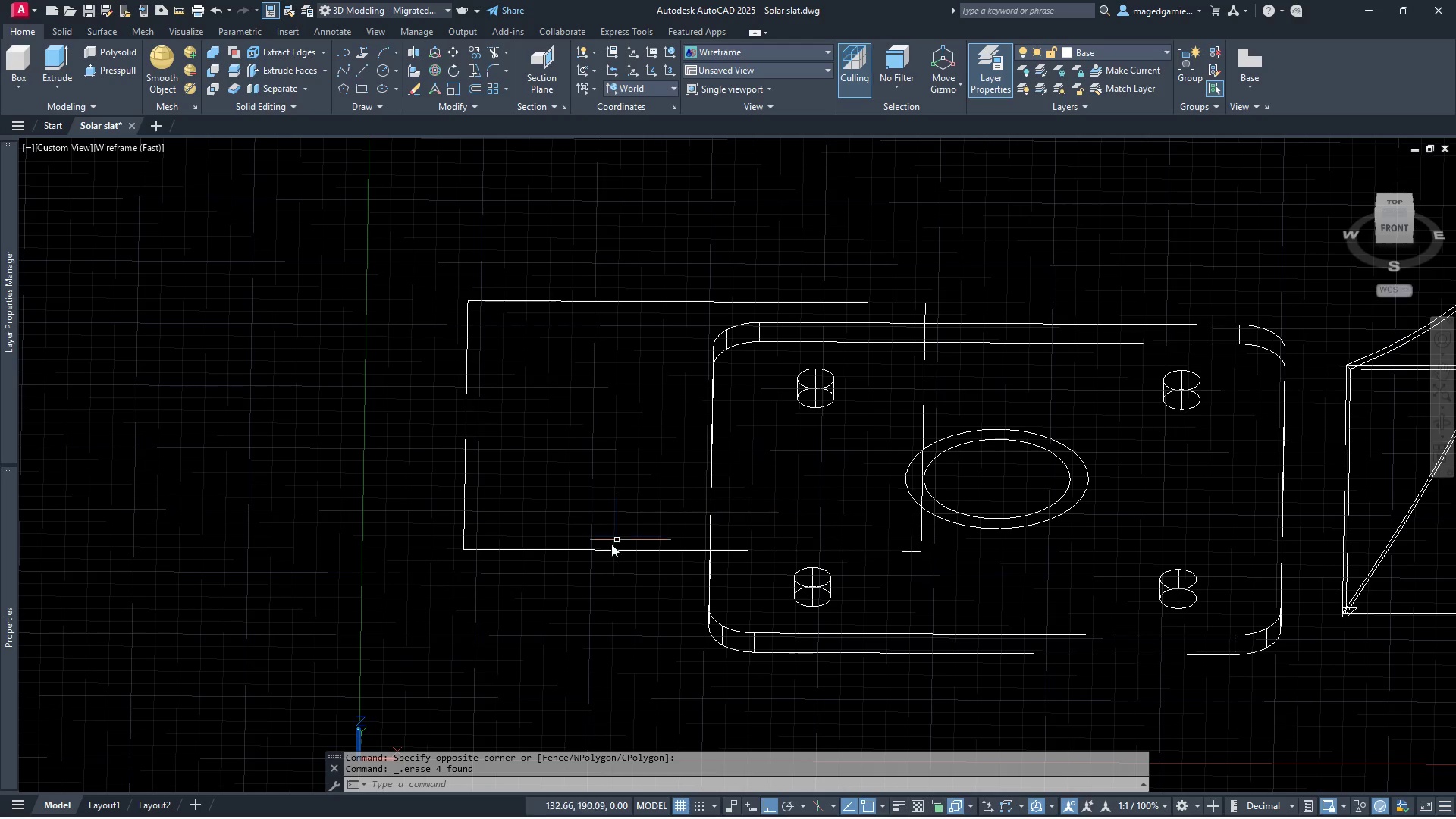 
left_click_drag(start_coordinate=[595, 588], to_coordinate=[589, 580])
 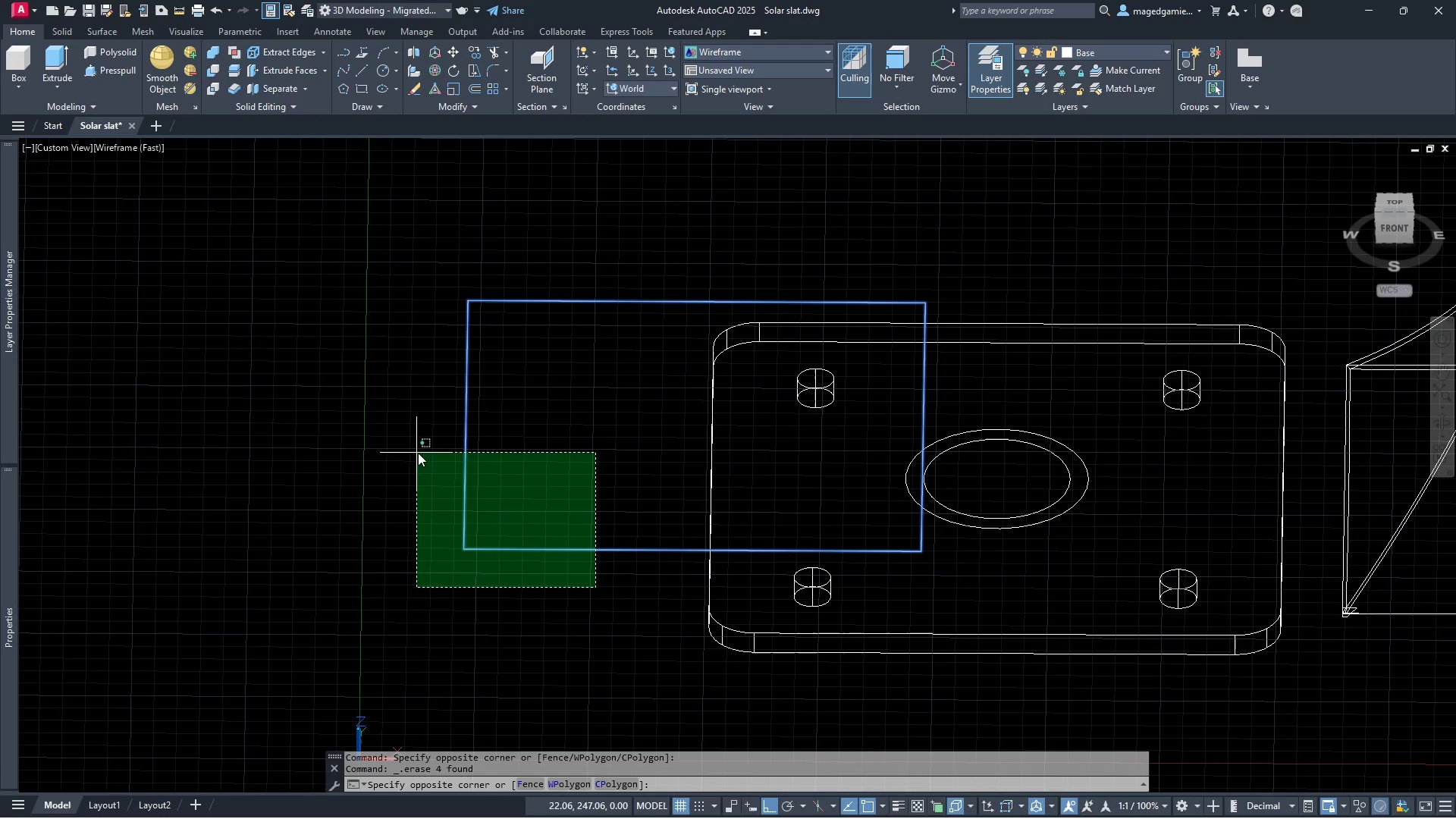 
left_click([419, 453])
 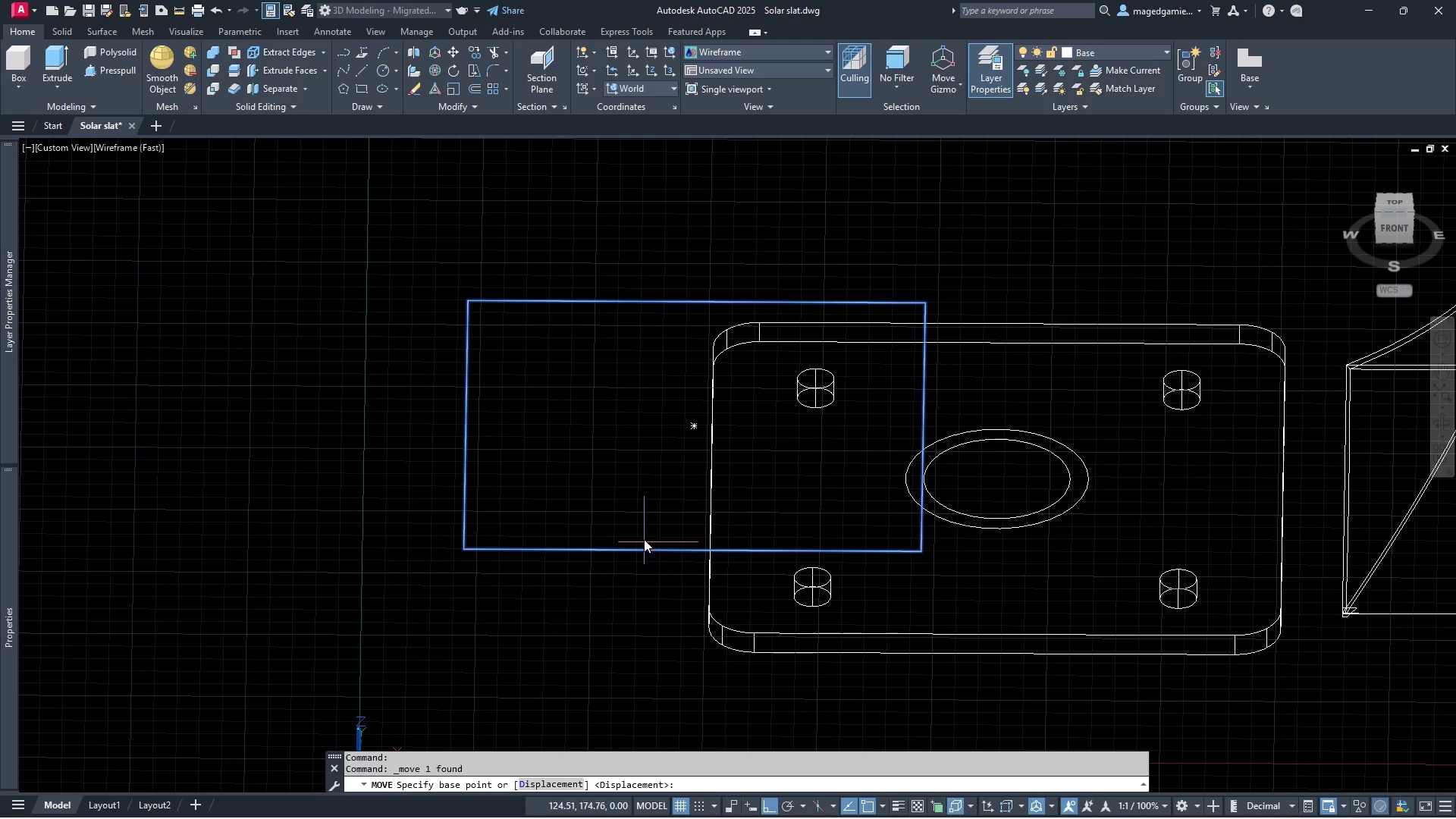 
wait(5.95)
 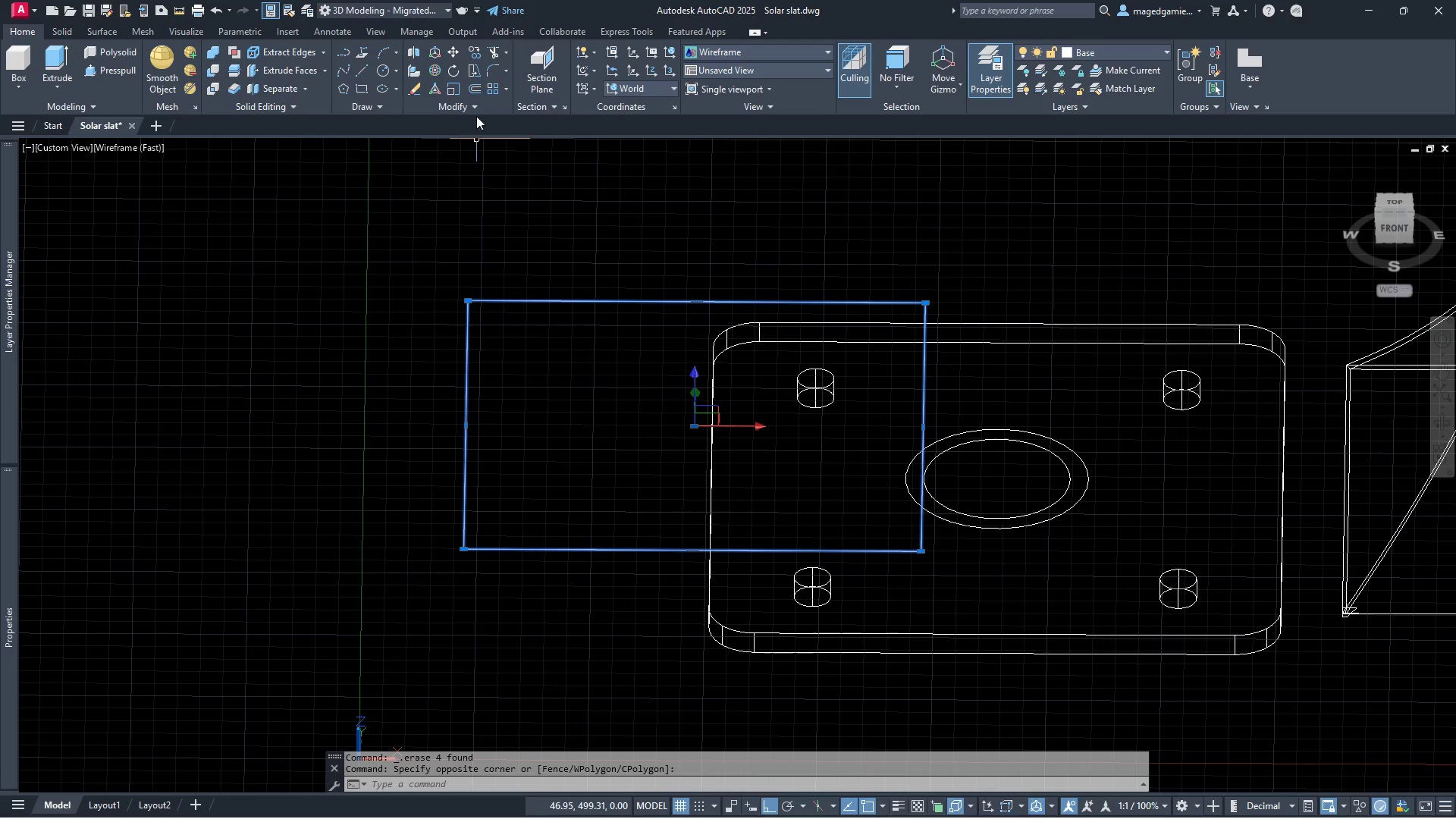 
left_click([692, 431])
 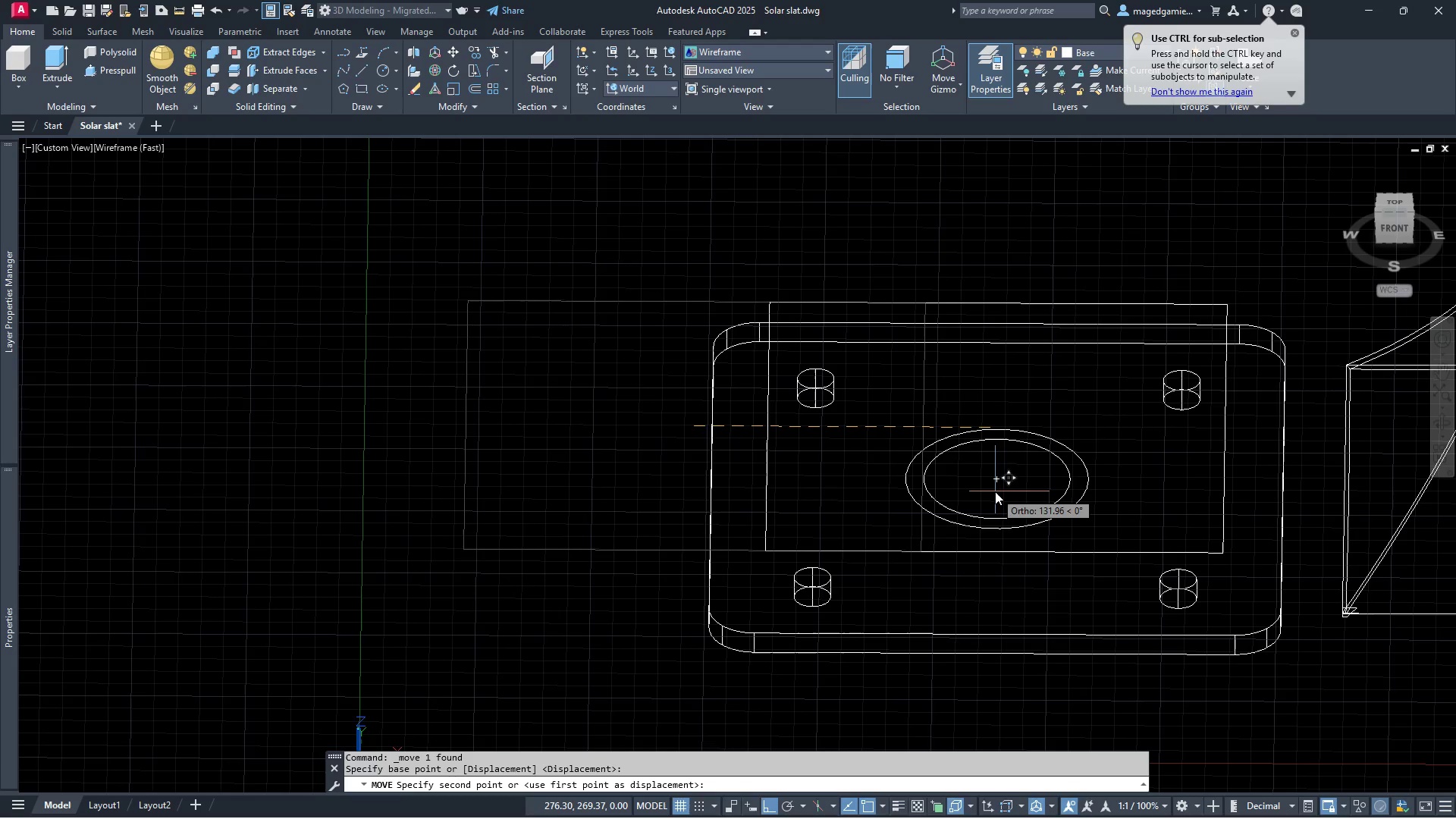 
left_click([995, 485])
 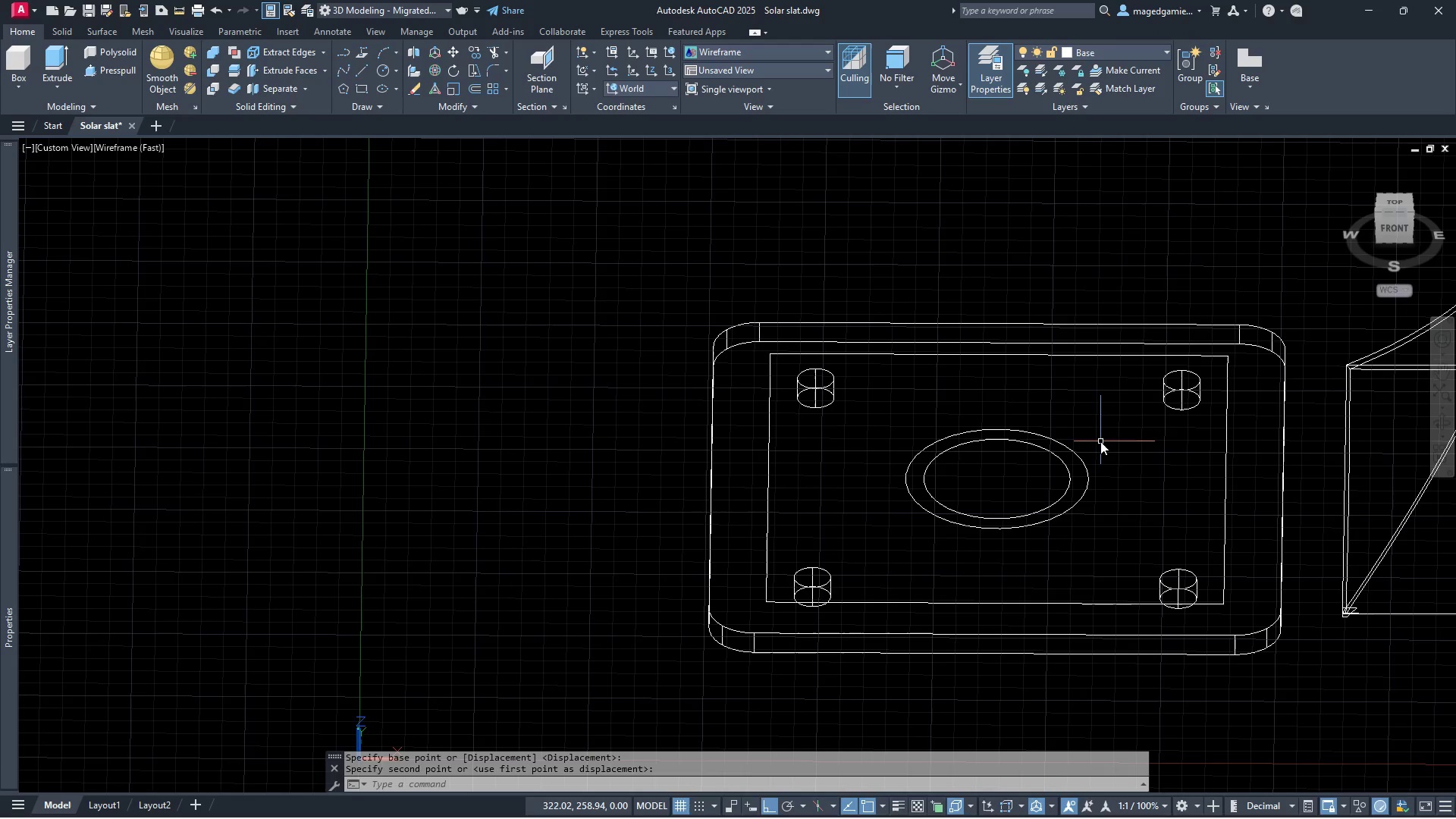 
scroll: coordinate [1100, 441], scroll_direction: down, amount: 1.0
 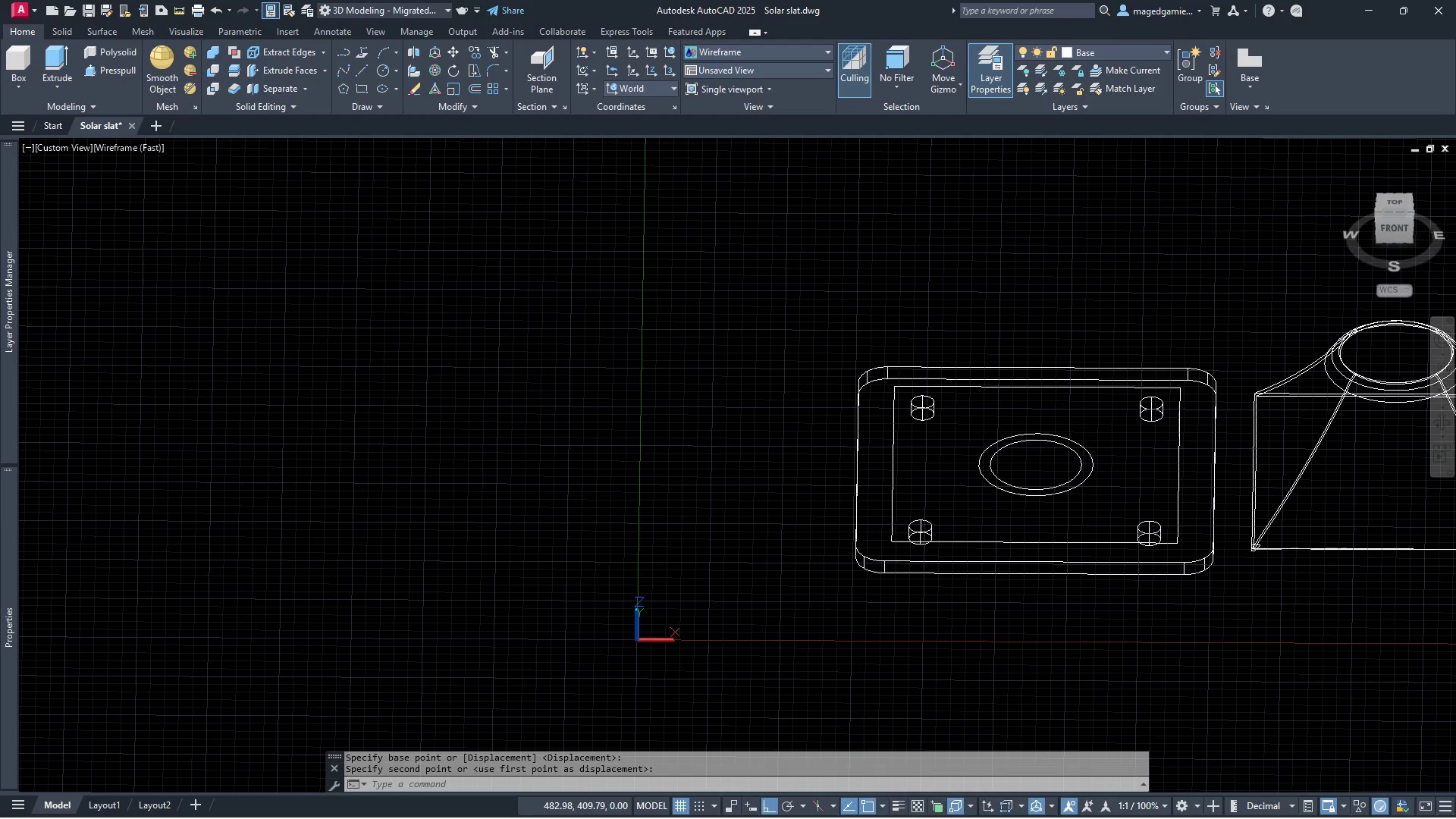 
scroll: coordinate [1186, 697], scroll_direction: up, amount: 6.0
 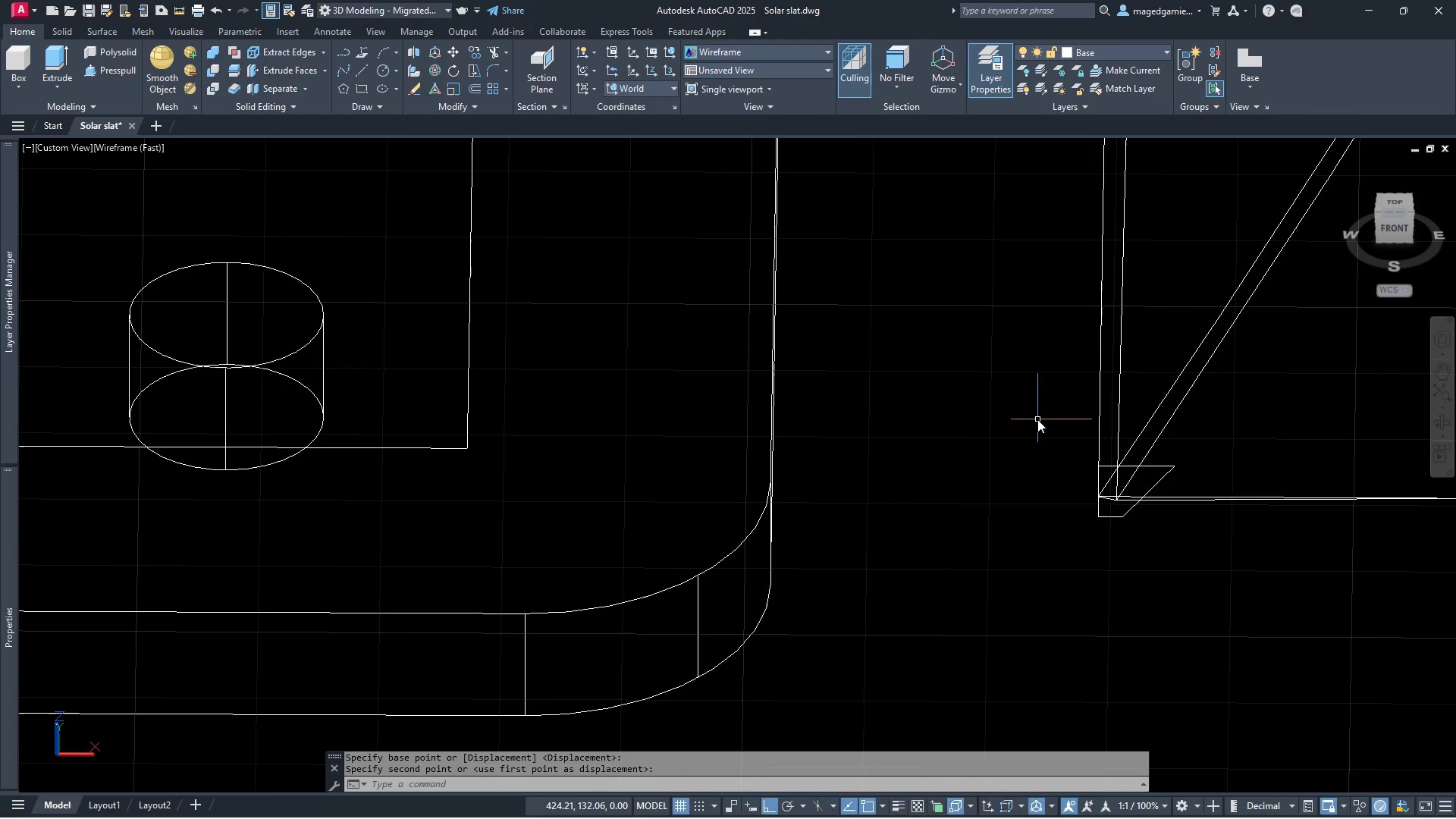 
left_click_drag(start_coordinate=[1044, 421], to_coordinate=[1047, 428])
 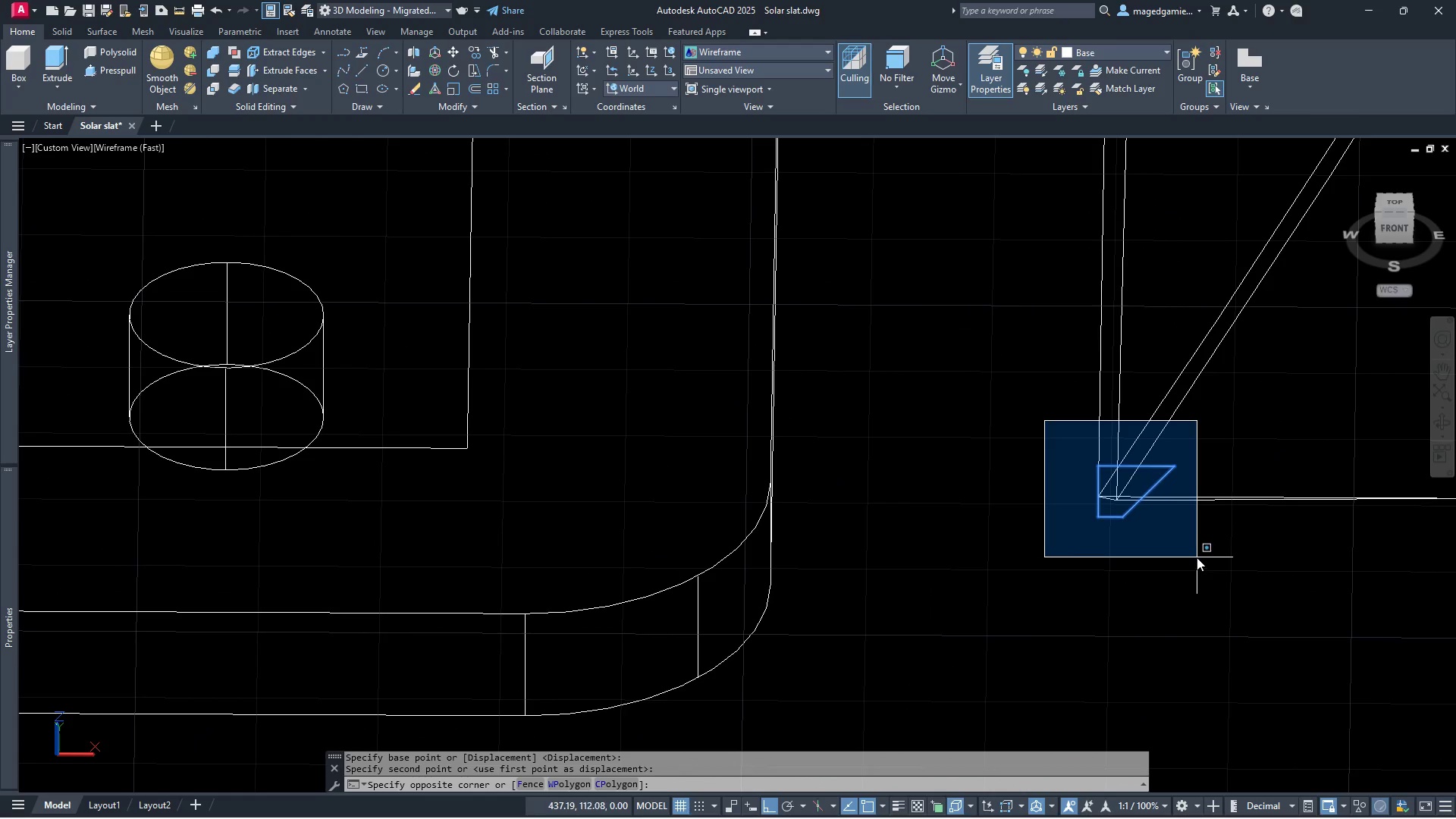 
left_click([1197, 557])
 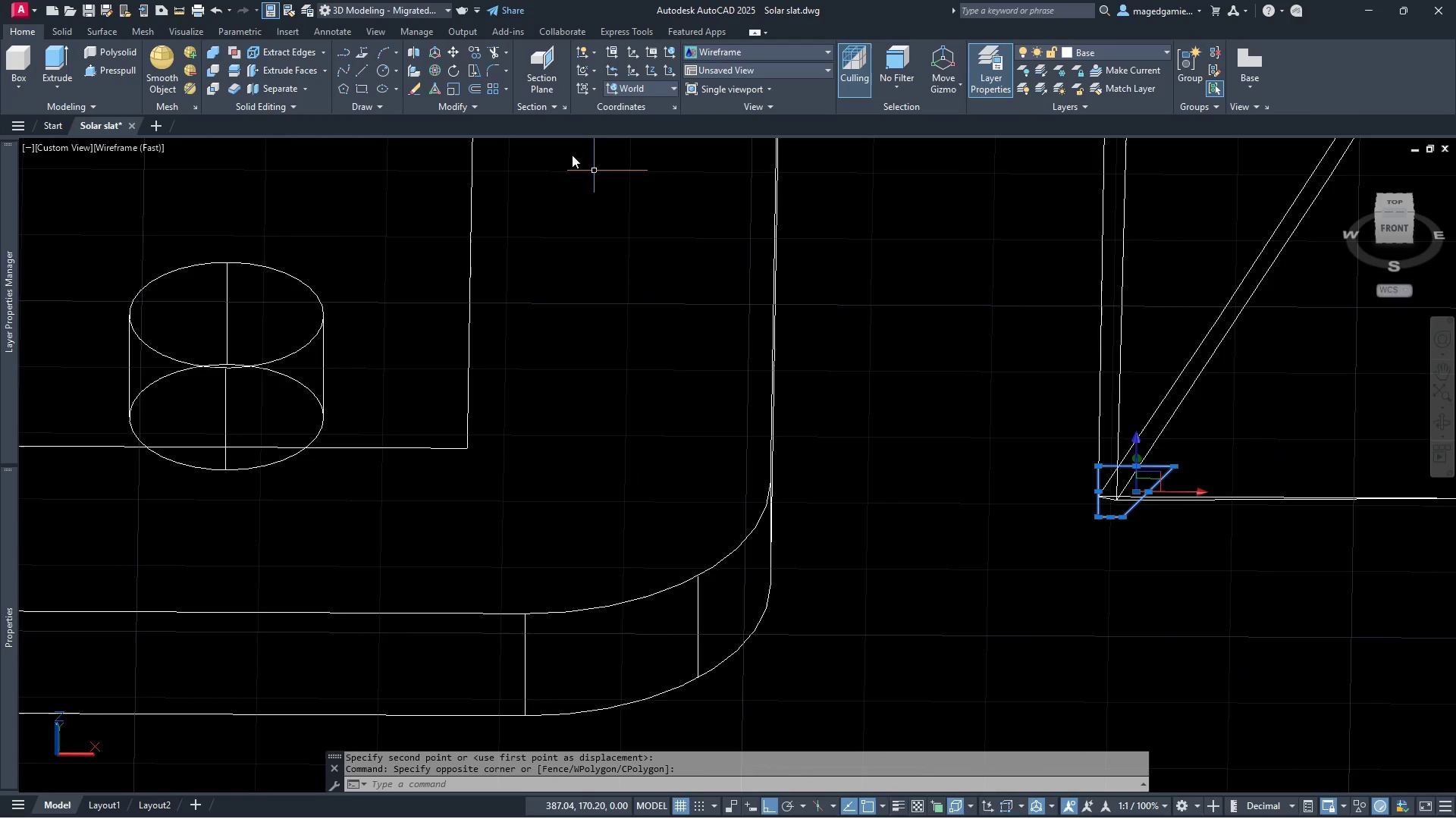 
mouse_move([441, 76])
 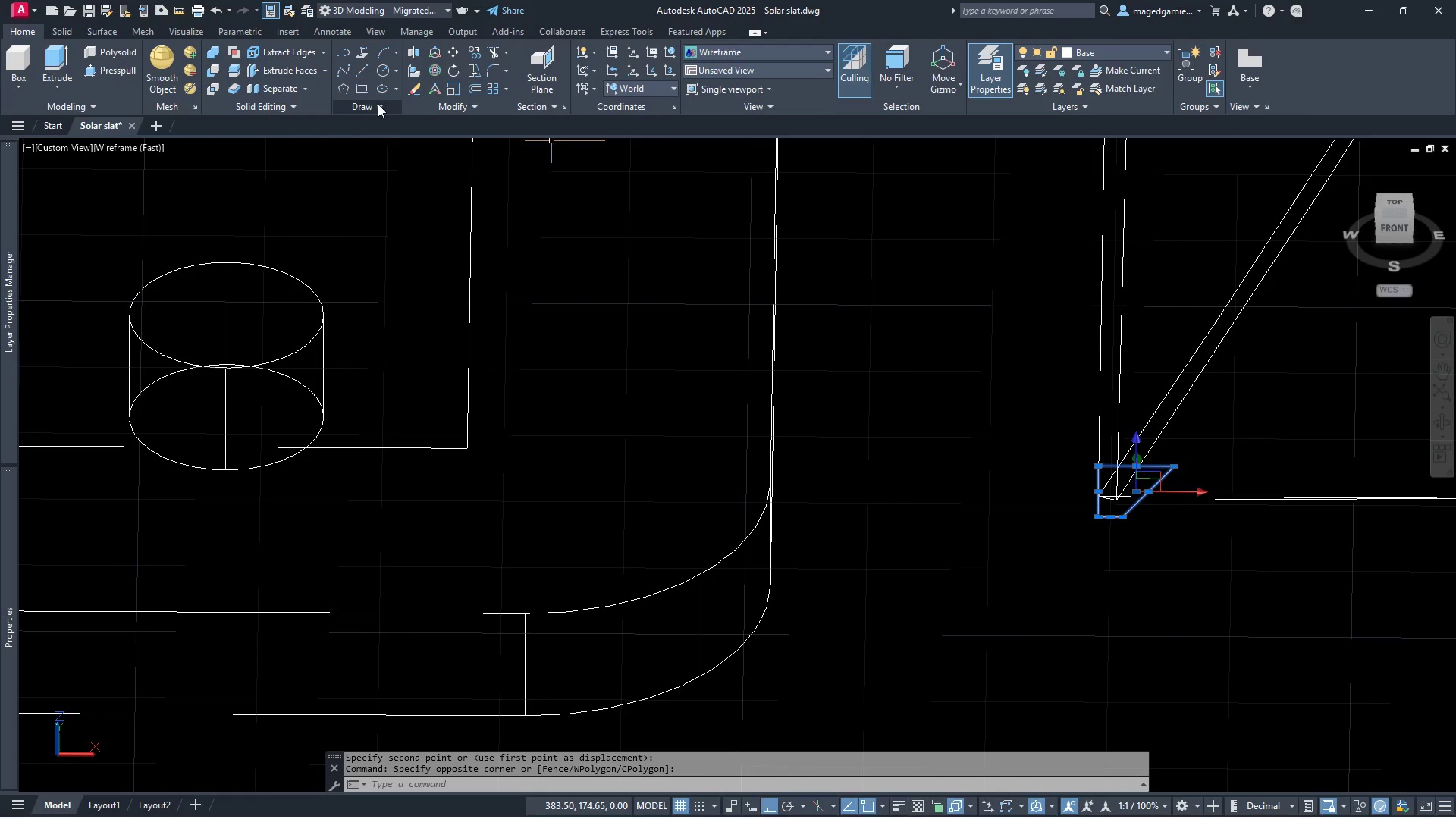 
left_click([378, 104])
 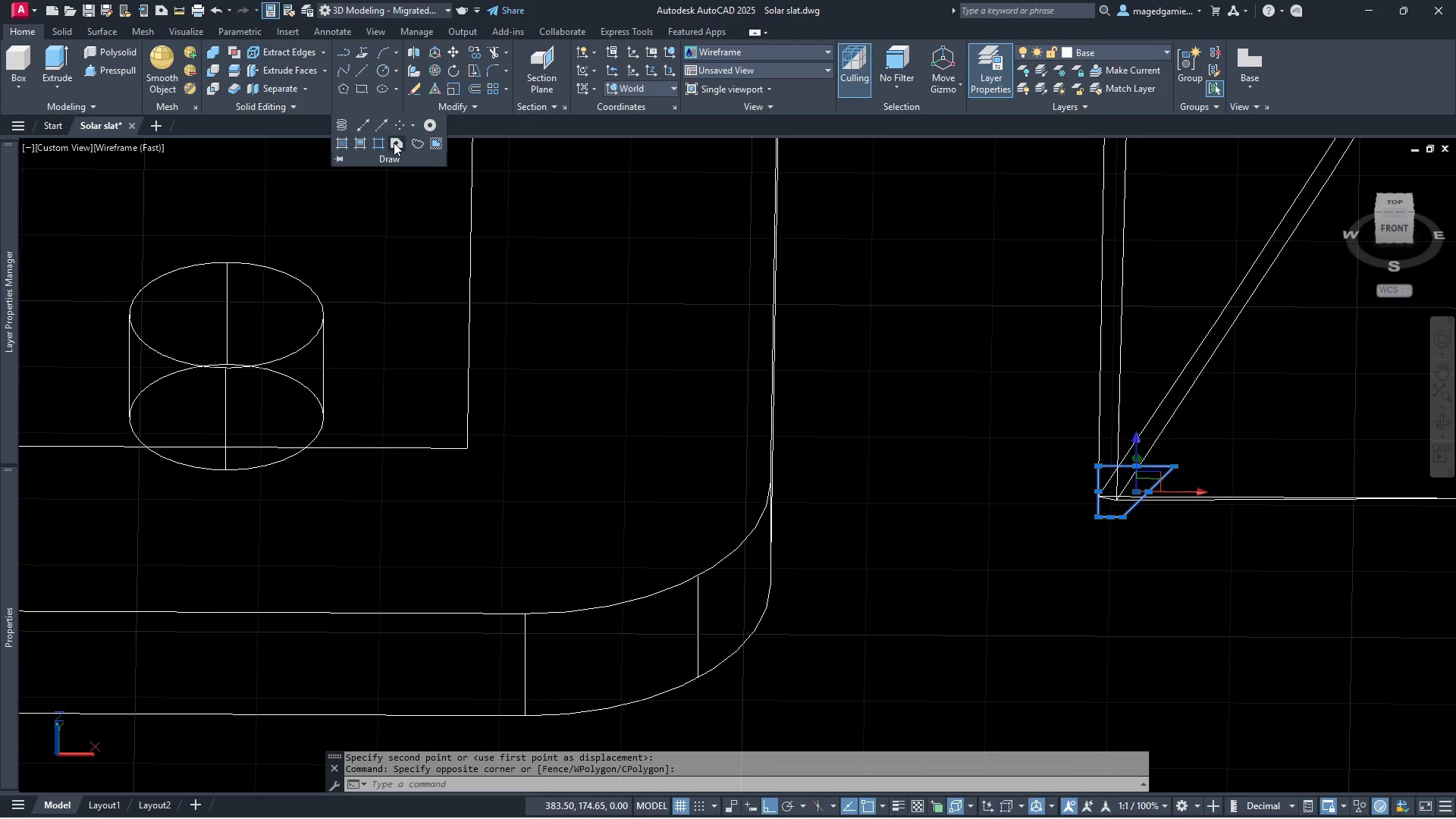 
left_click([394, 144])
 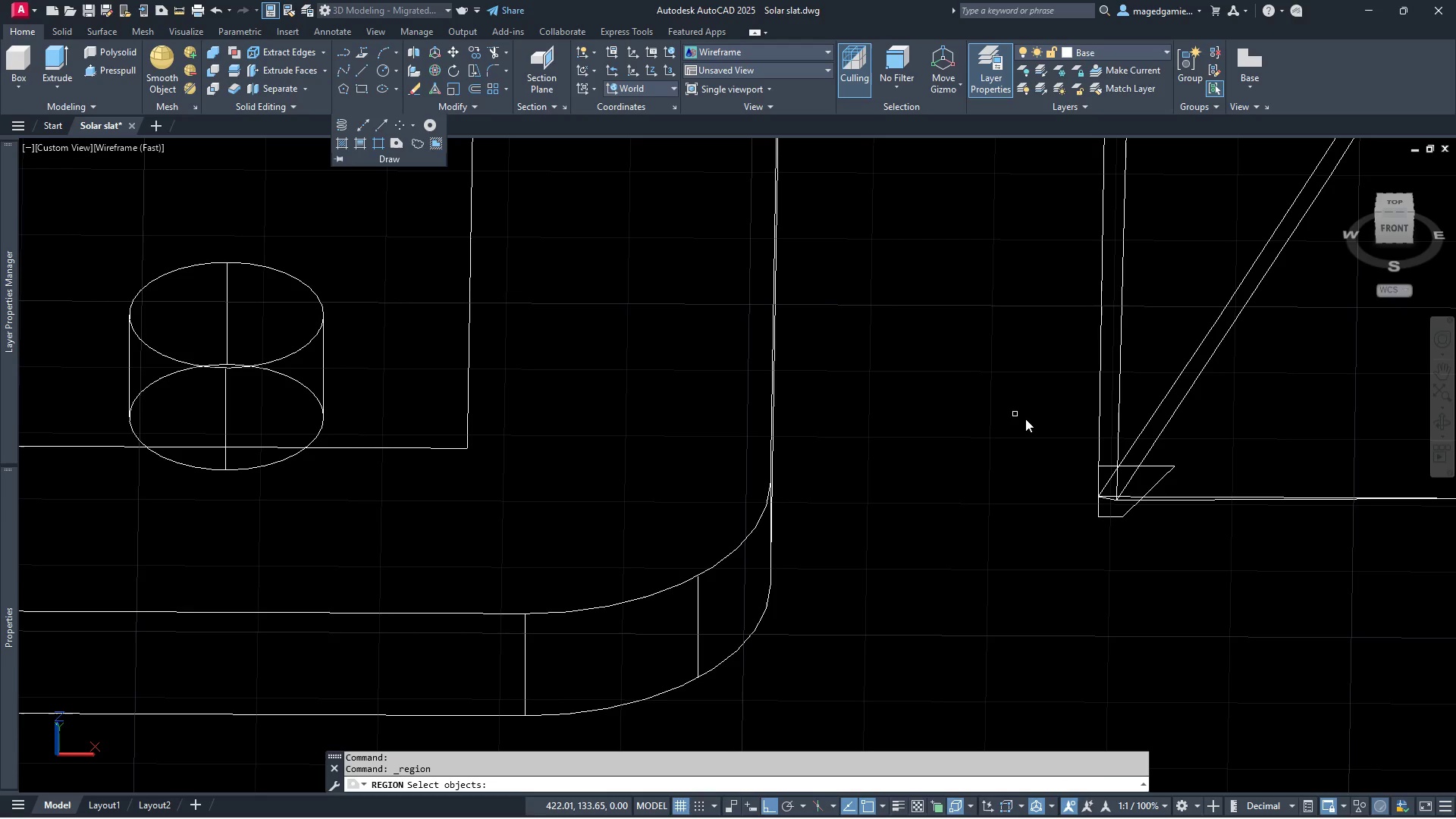 
left_click_drag(start_coordinate=[1031, 421], to_coordinate=[1039, 428])
 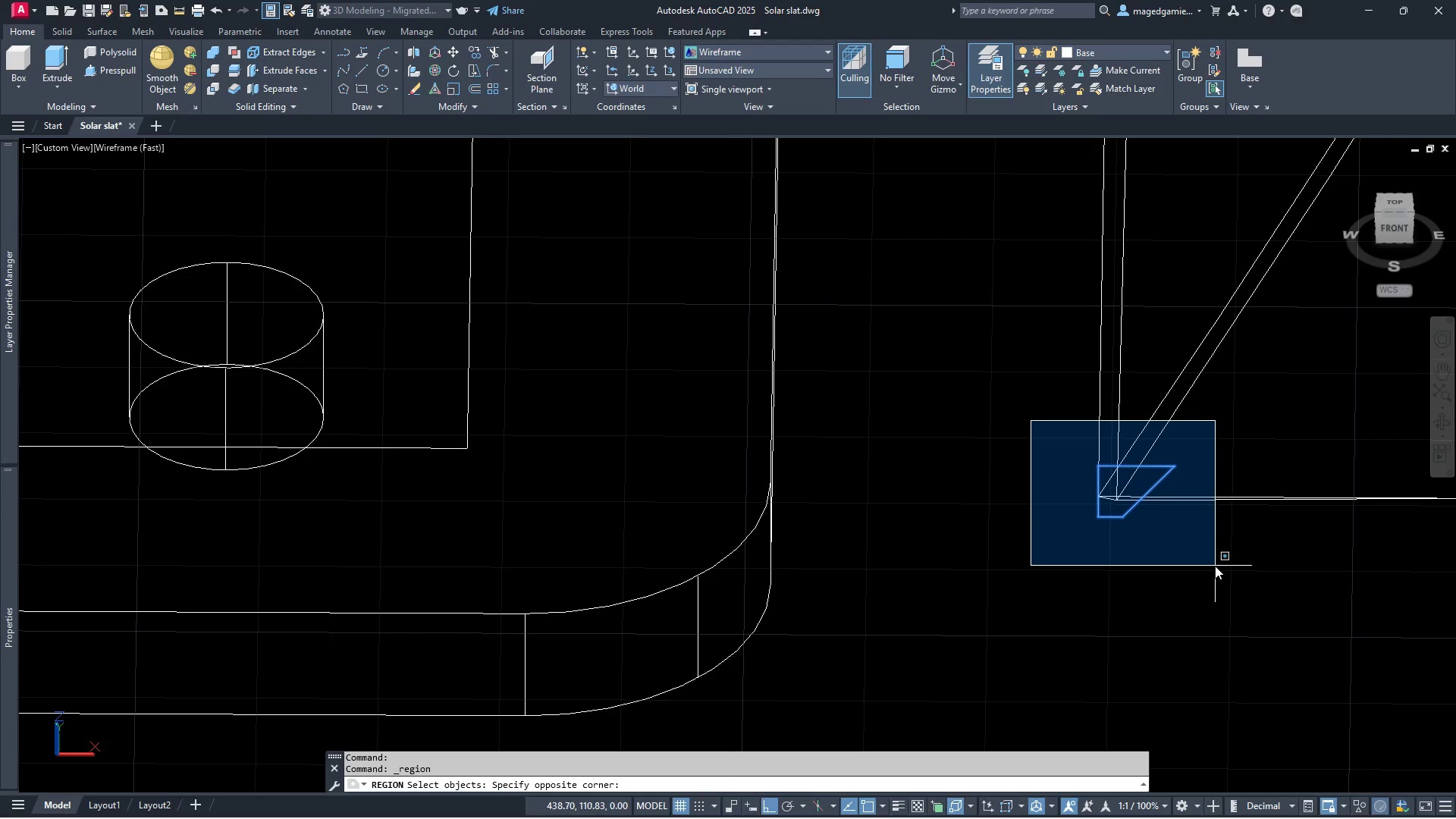 
left_click([1215, 566])
 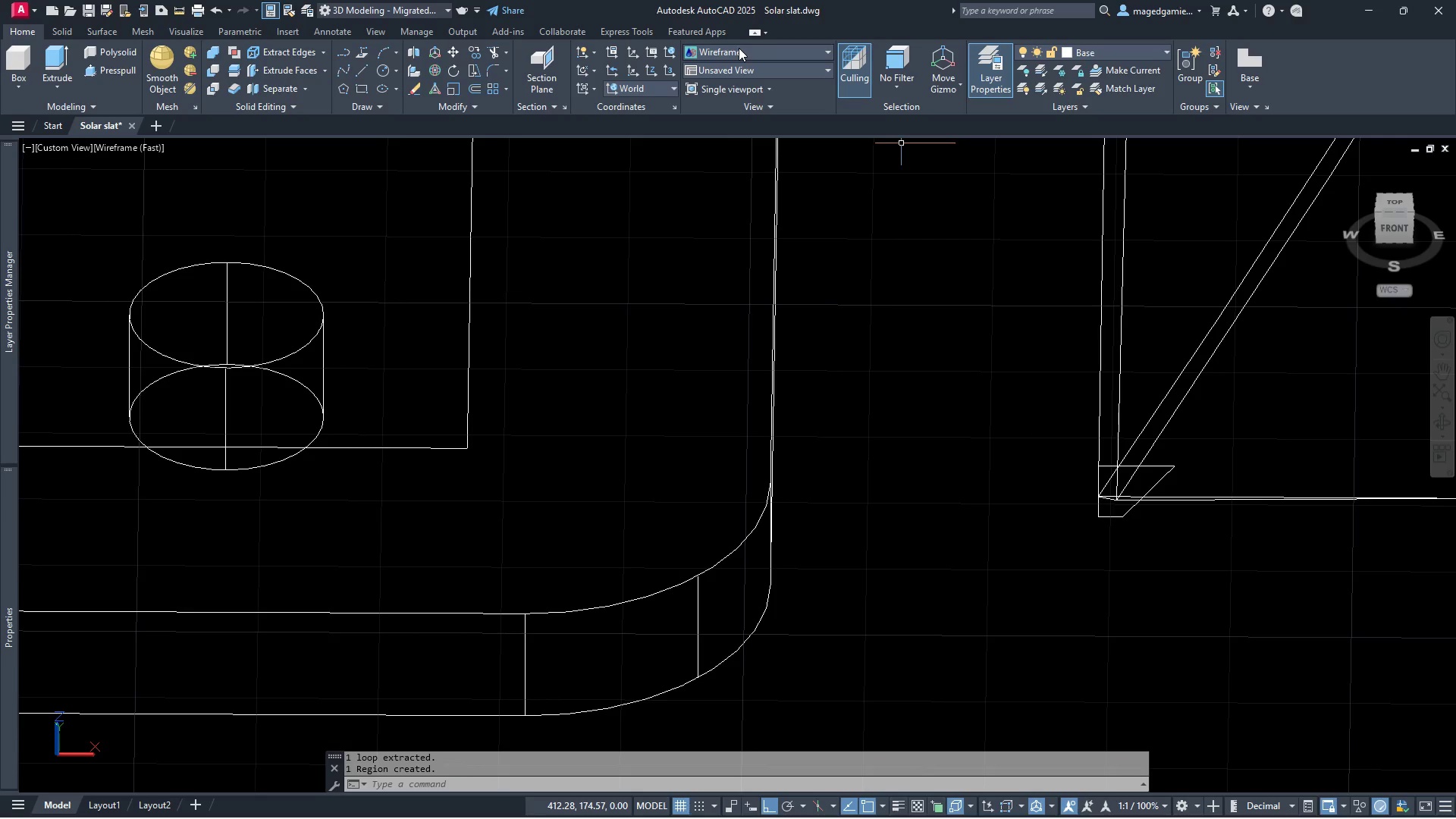 
left_click([744, 50])
 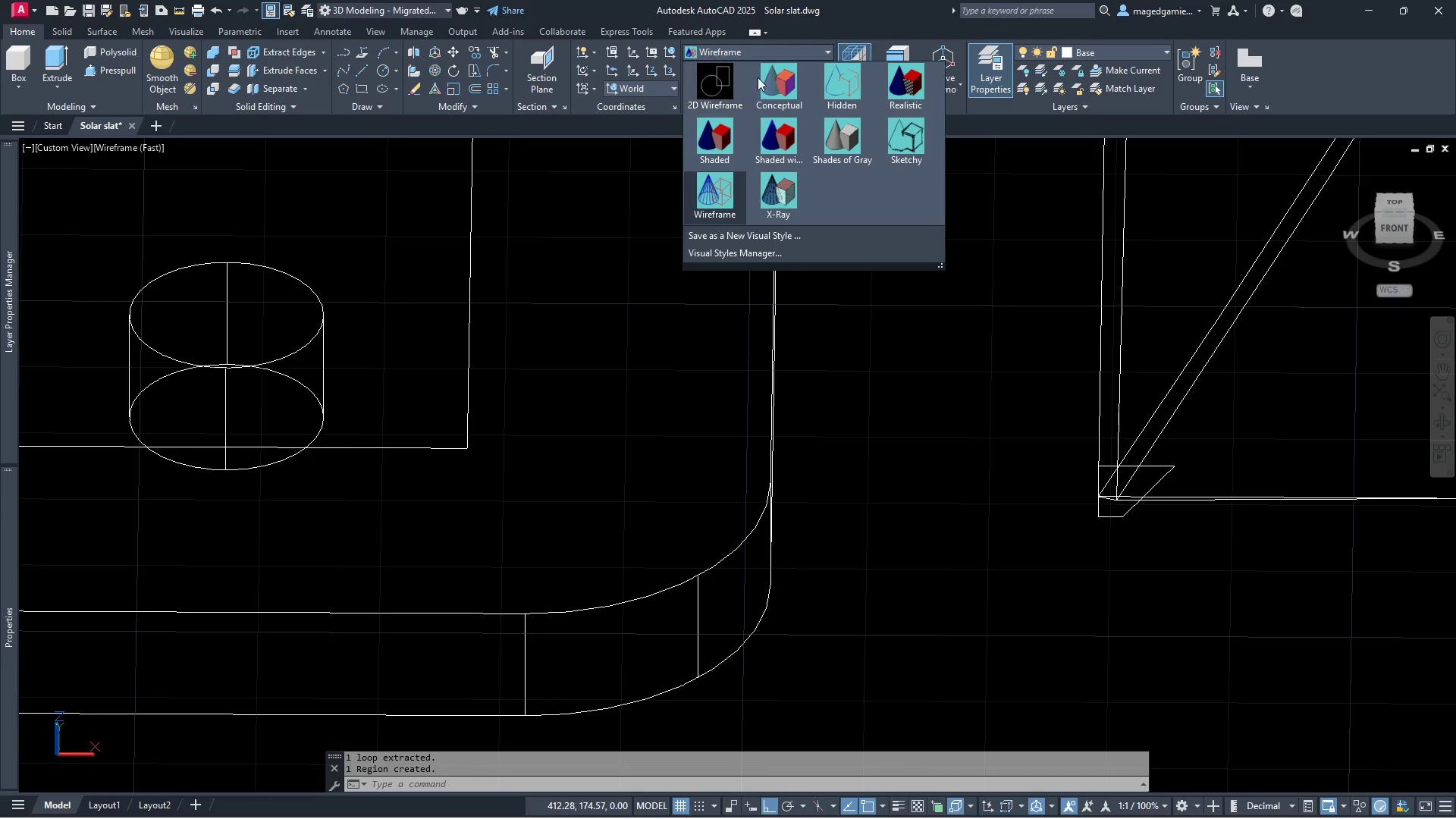 
left_click([780, 83])
 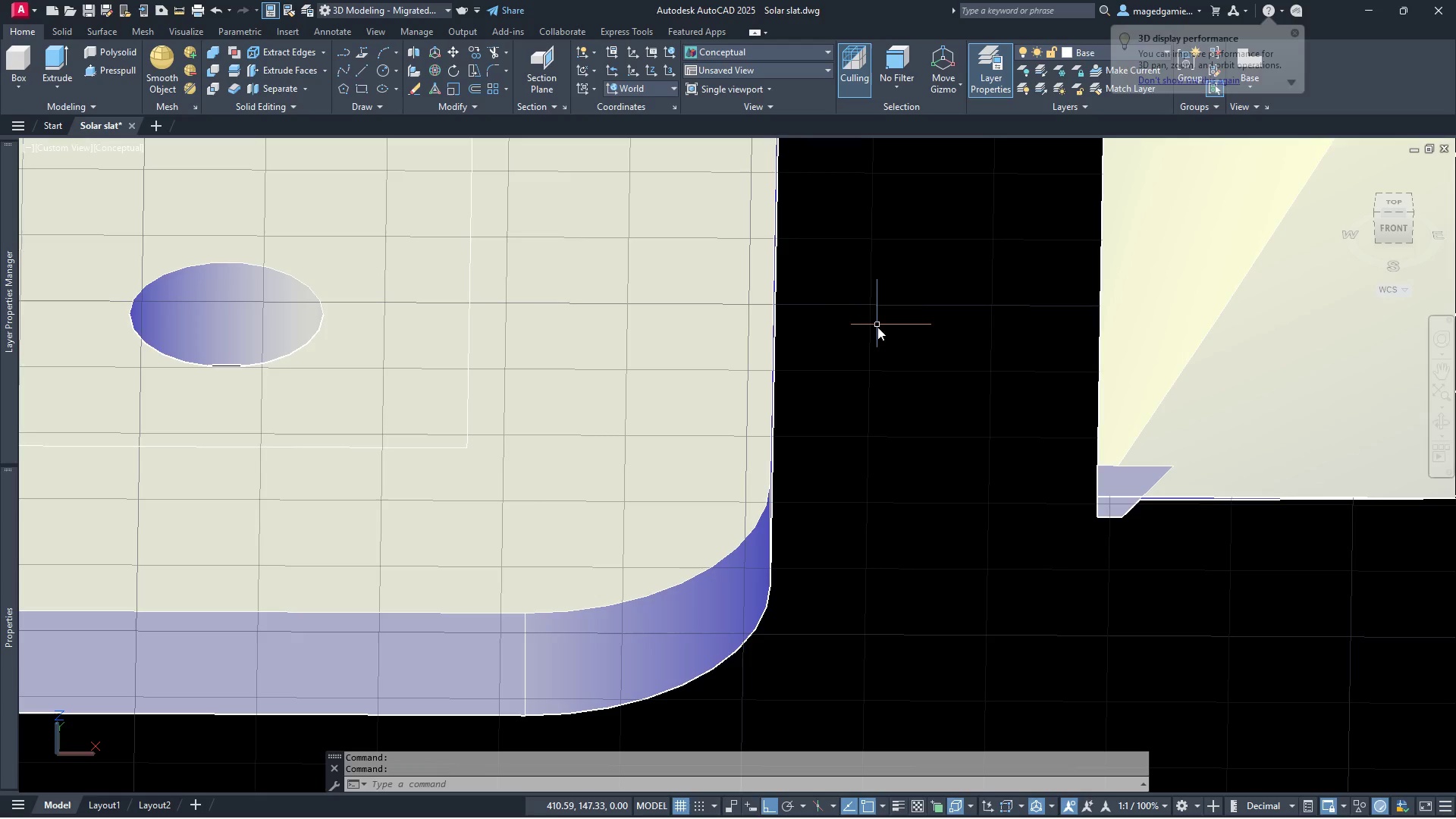 
scroll: coordinate [894, 339], scroll_direction: down, amount: 1.0
 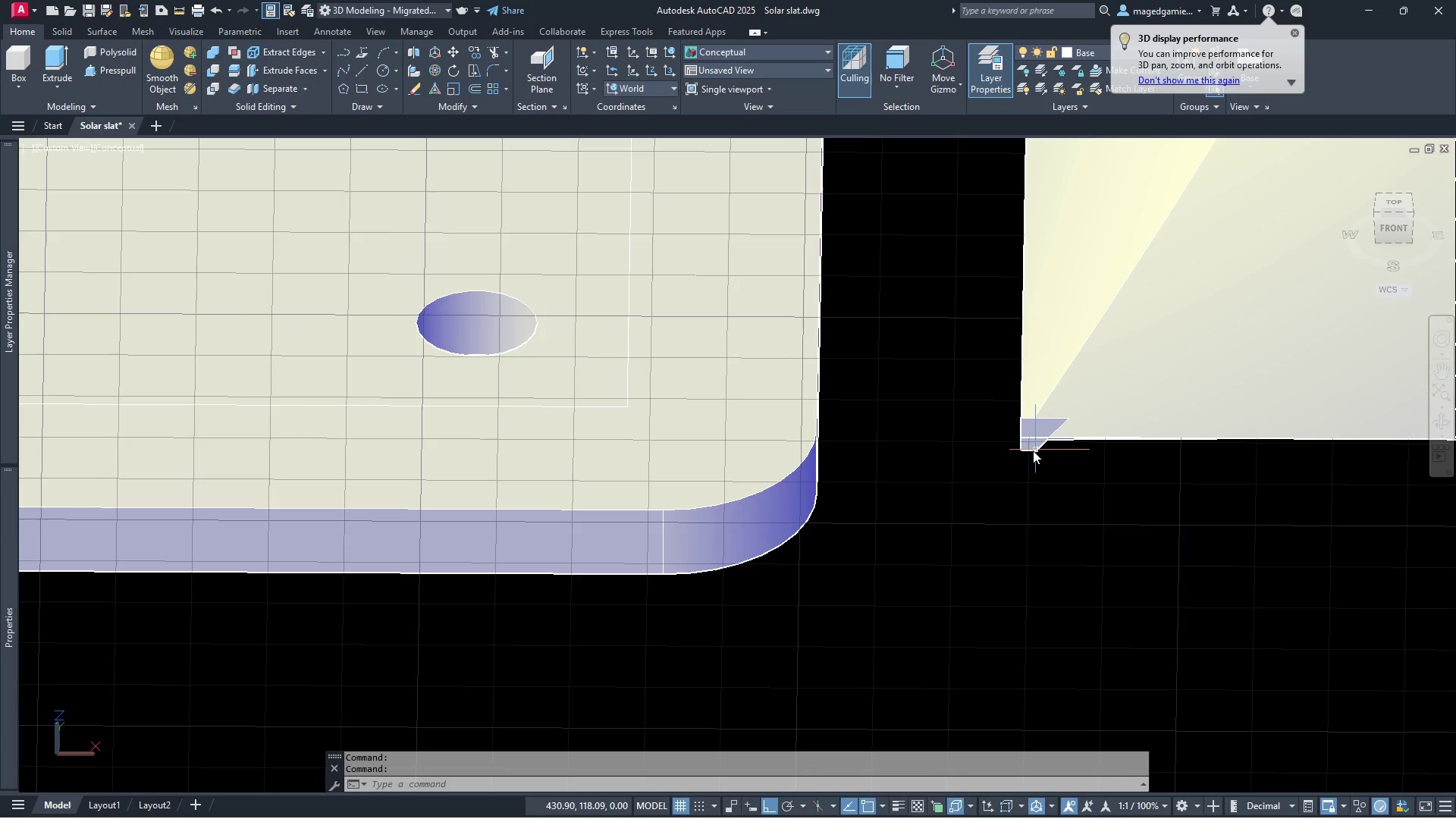 
left_click([1033, 450])
 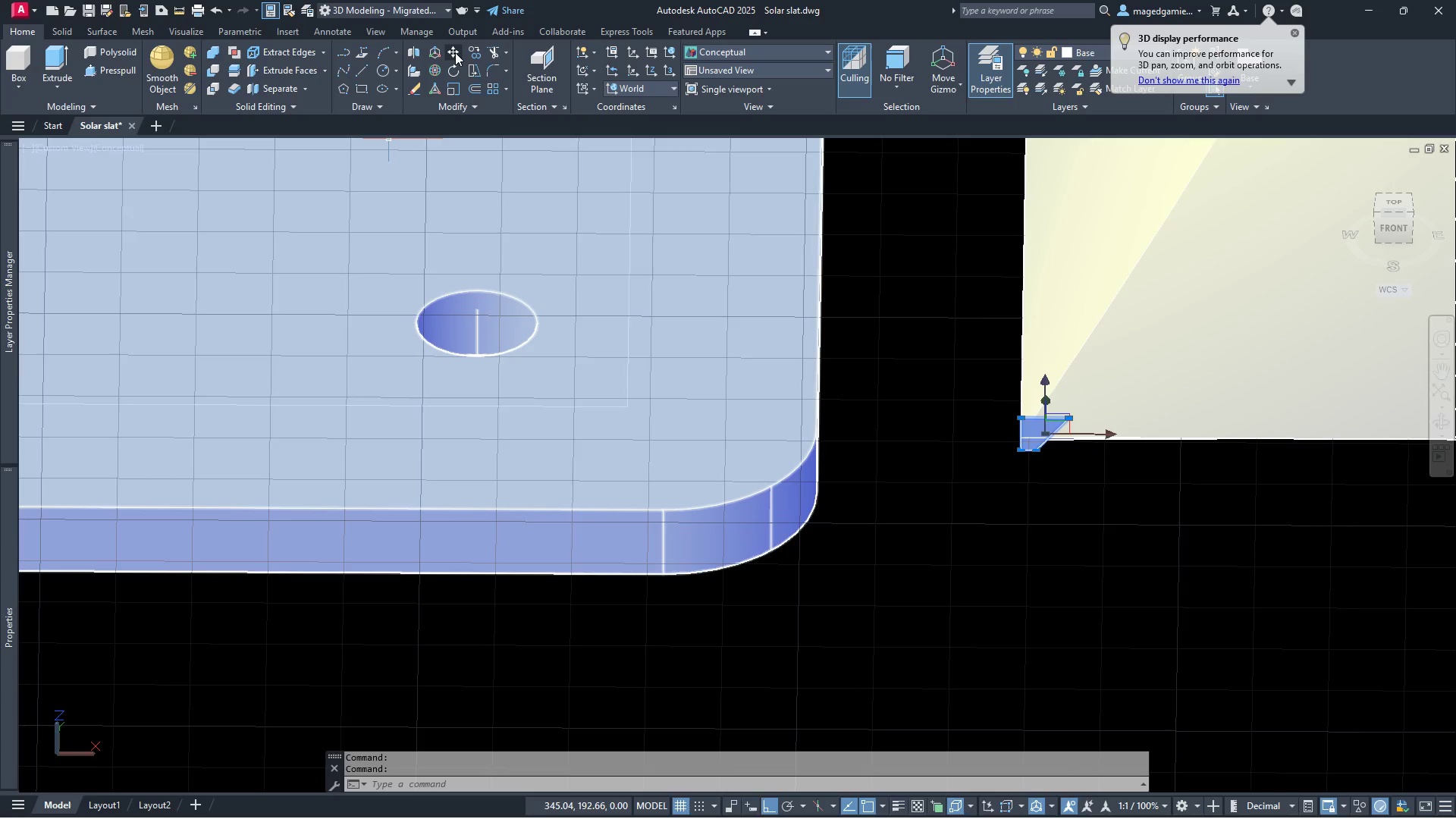 
left_click([454, 48])
 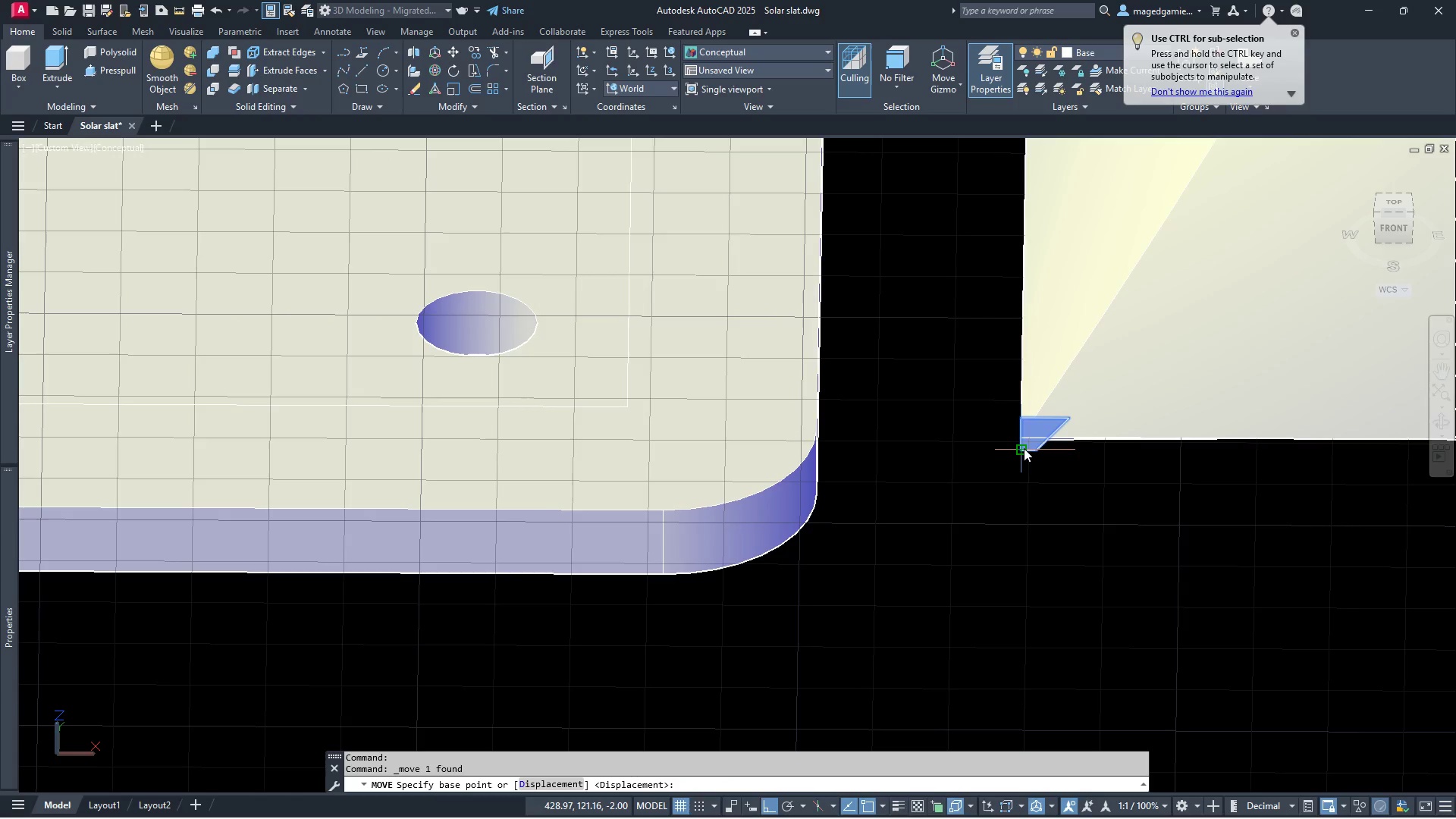 
left_click([1022, 448])
 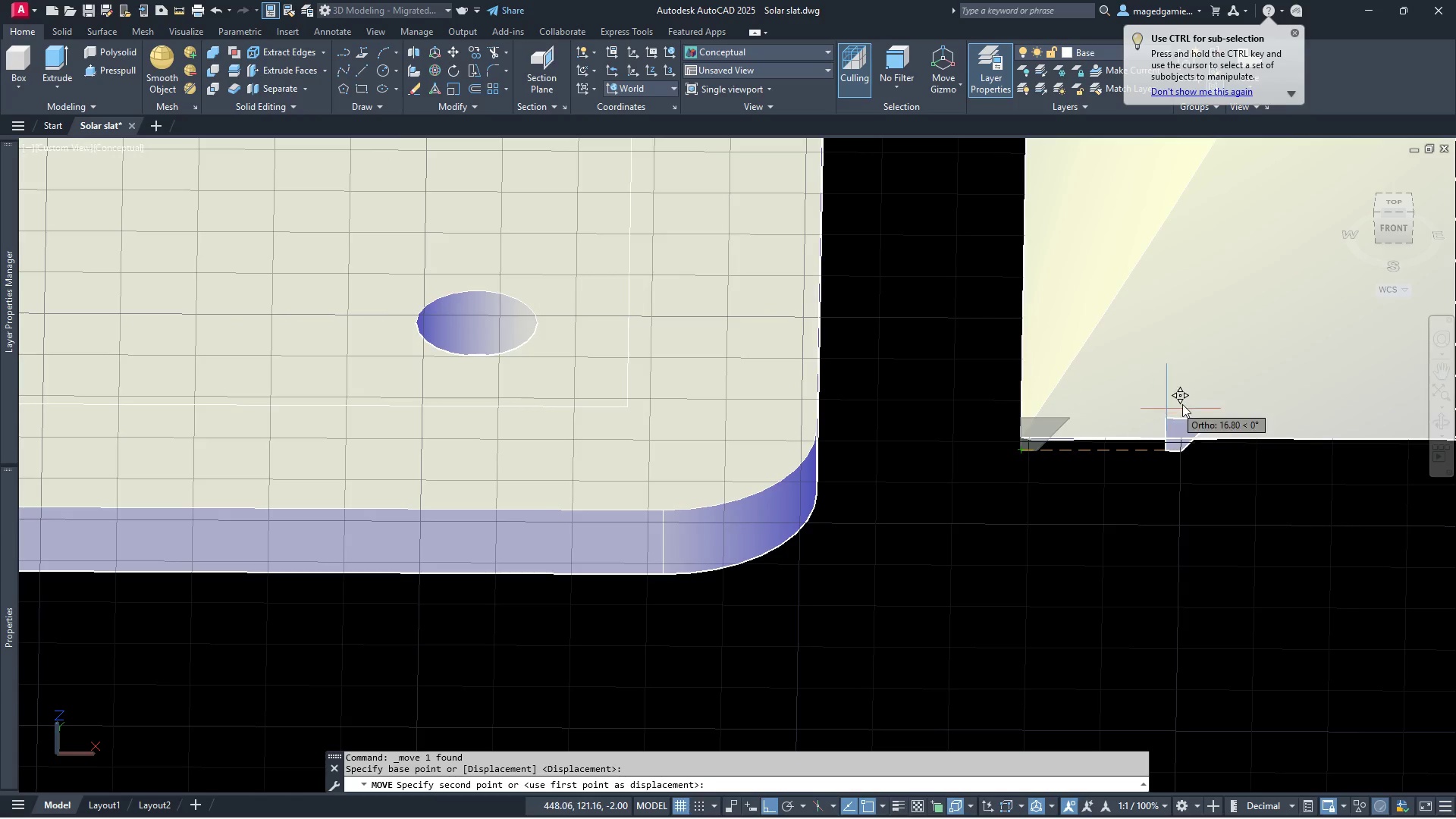 
scroll: coordinate [1182, 403], scroll_direction: down, amount: 2.0
 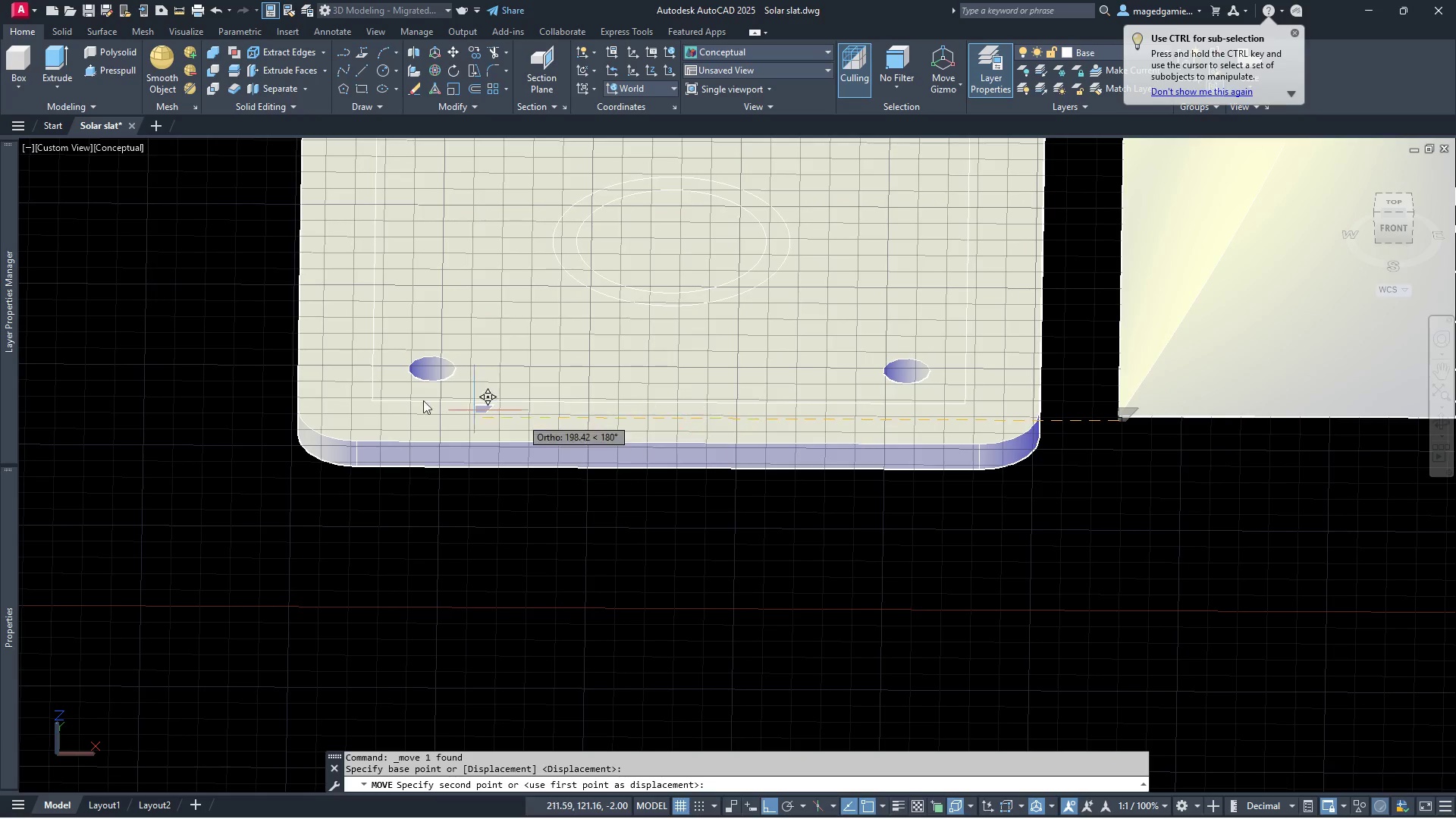 
scroll: coordinate [452, 451], scroll_direction: up, amount: 6.0
 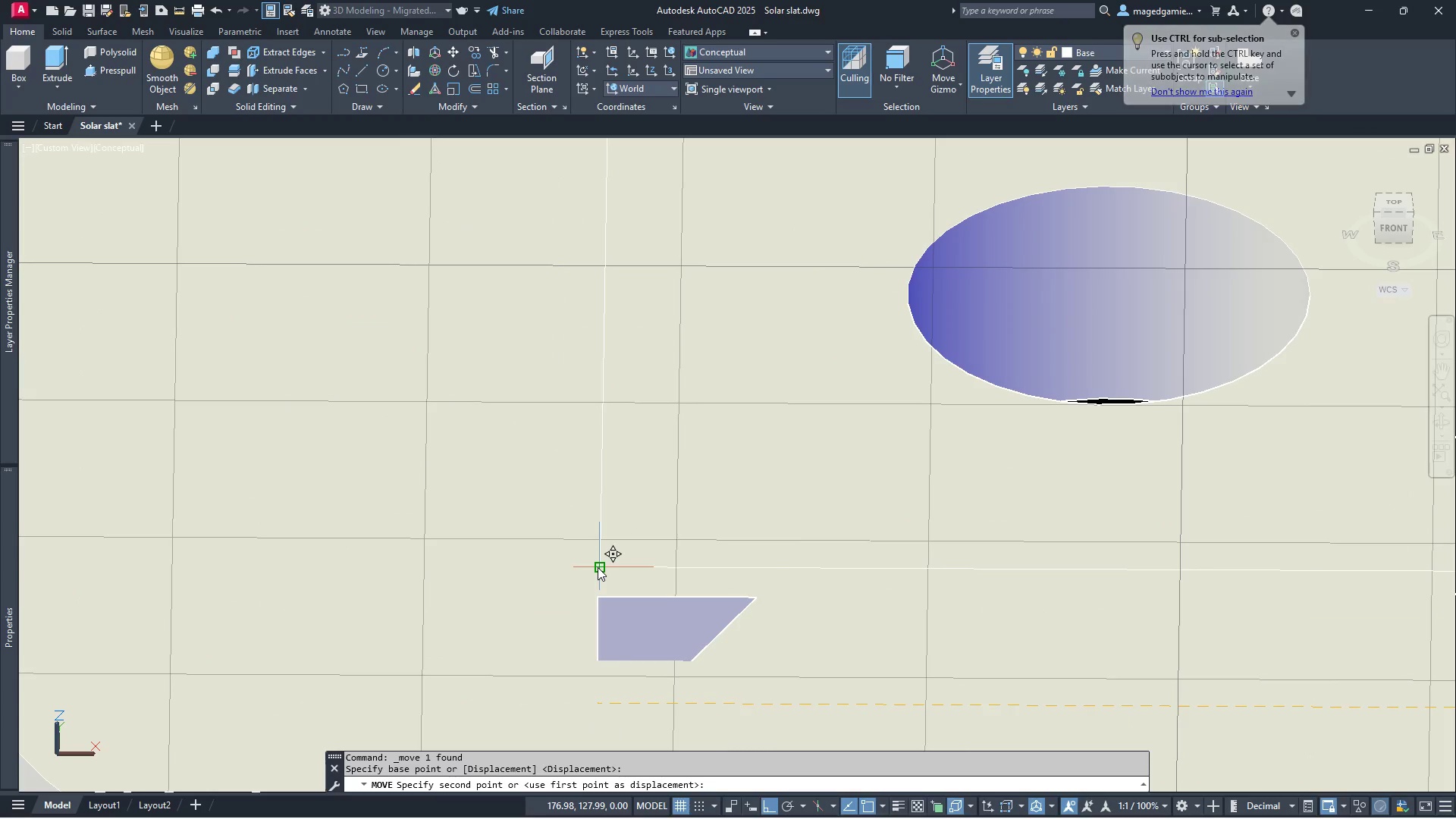 
left_click([598, 567])
 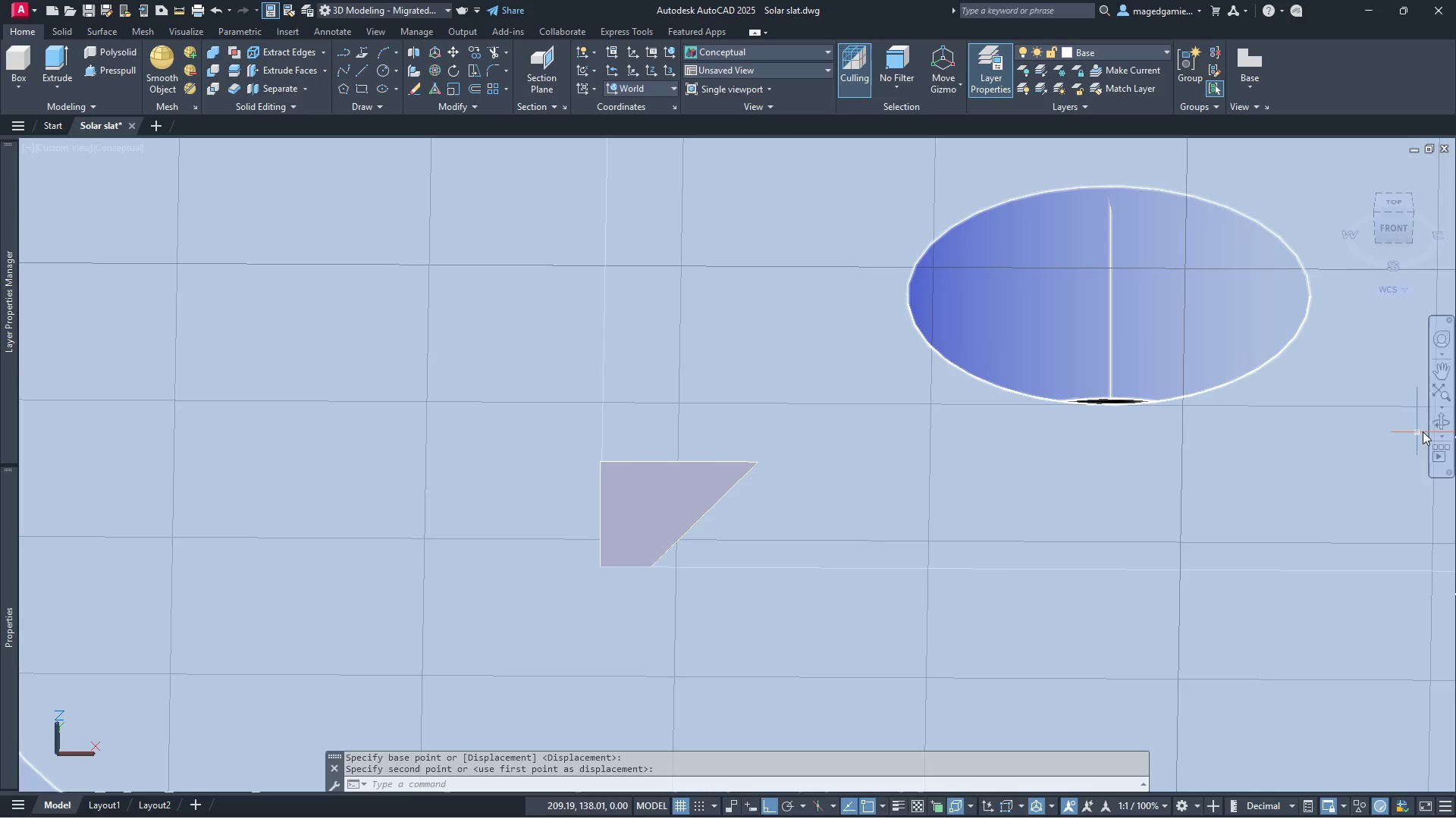 
left_click([1440, 423])
 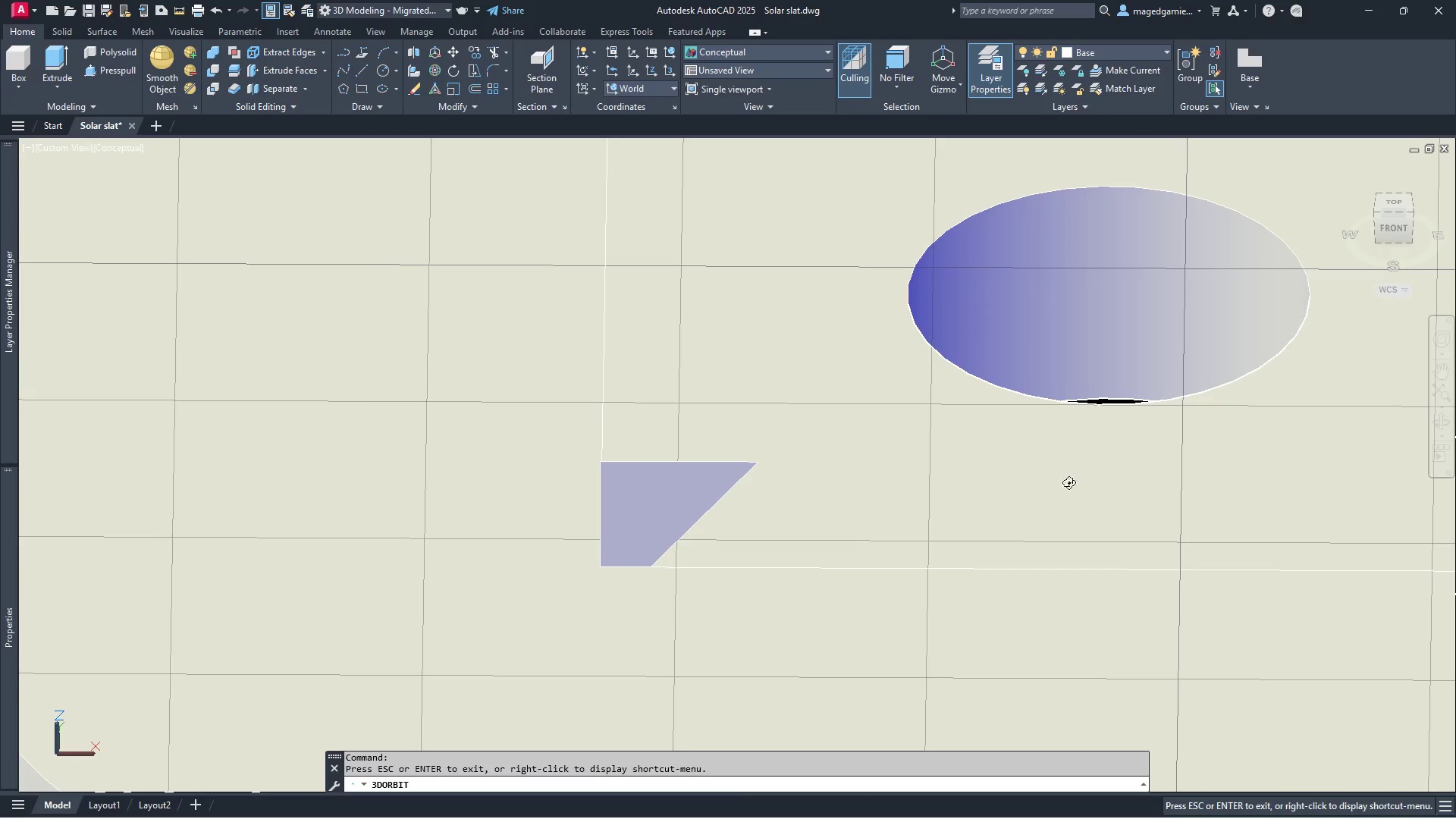 
left_click_drag(start_coordinate=[1067, 482], to_coordinate=[1144, 406])
 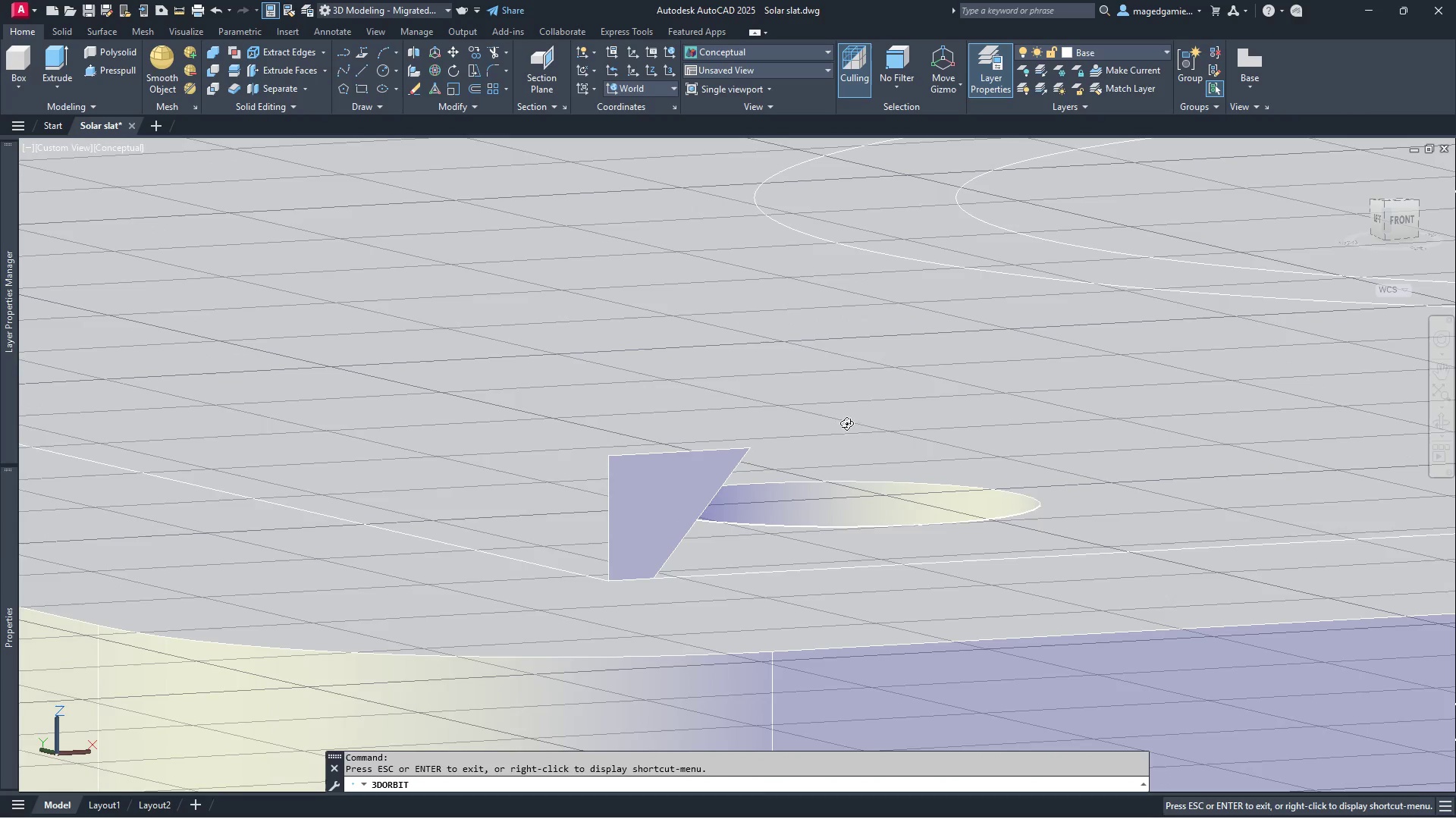 
scroll: coordinate [764, 429], scroll_direction: down, amount: 8.0
 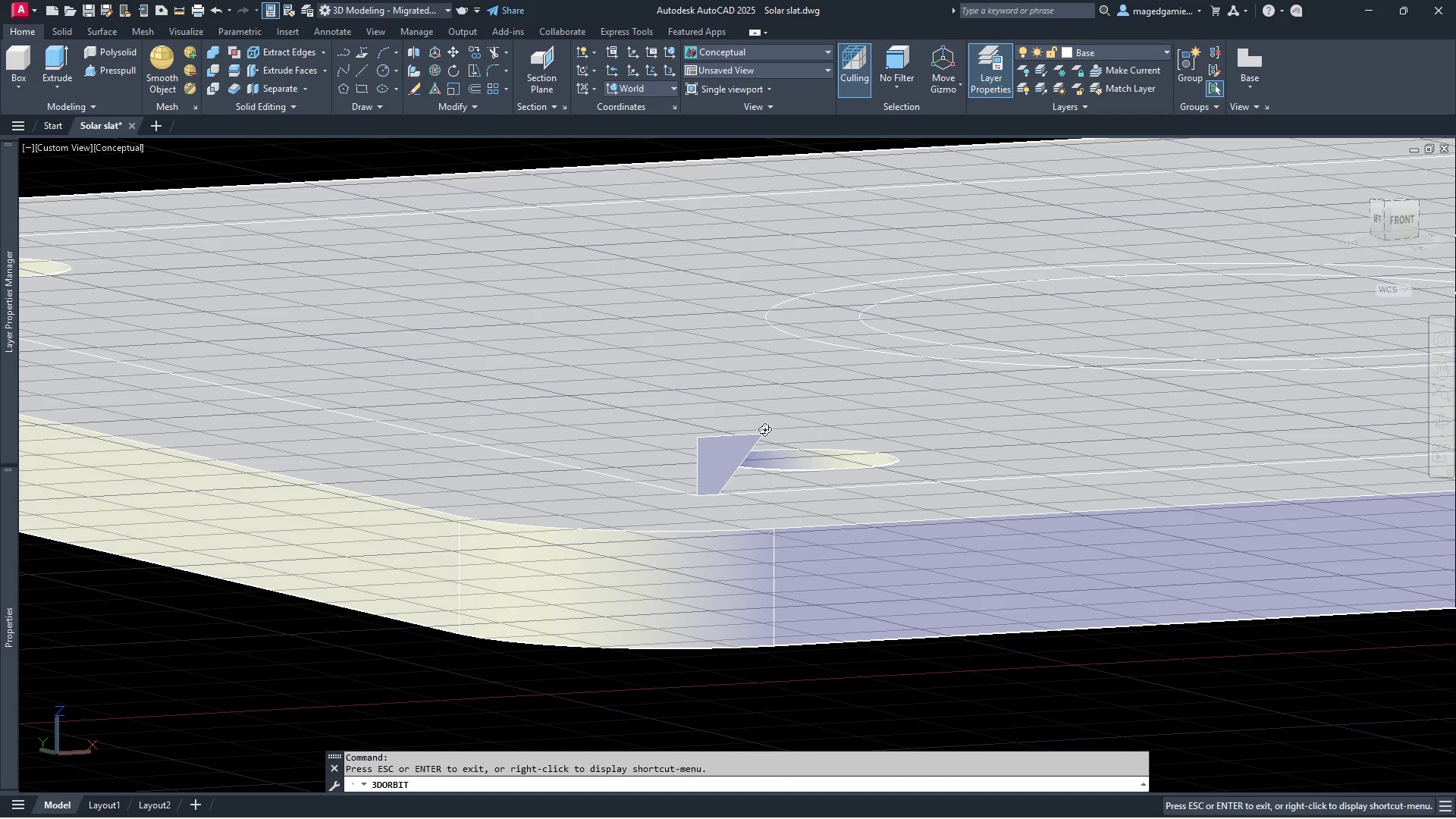 
key(Escape)
 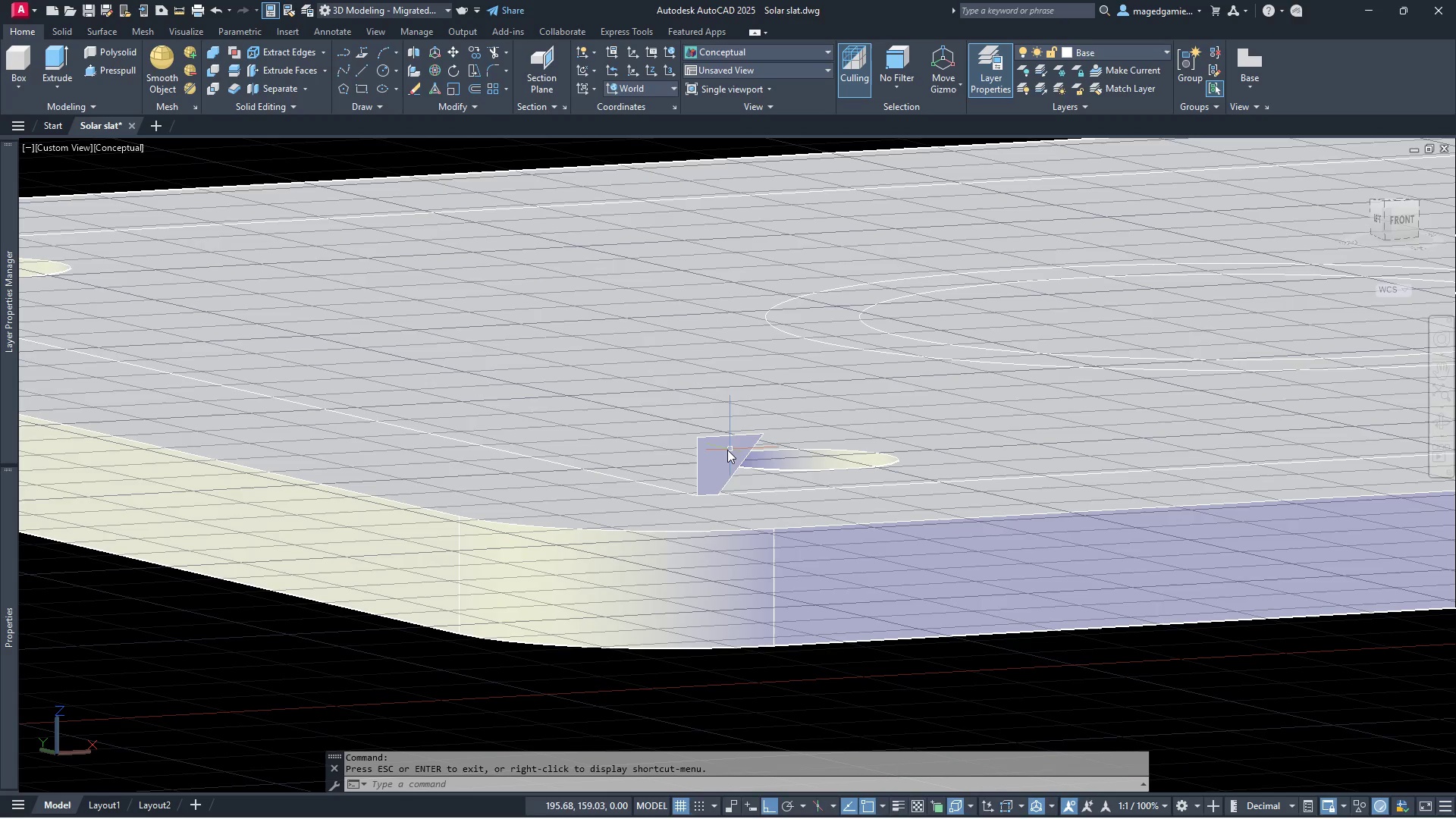 
left_click([720, 450])
 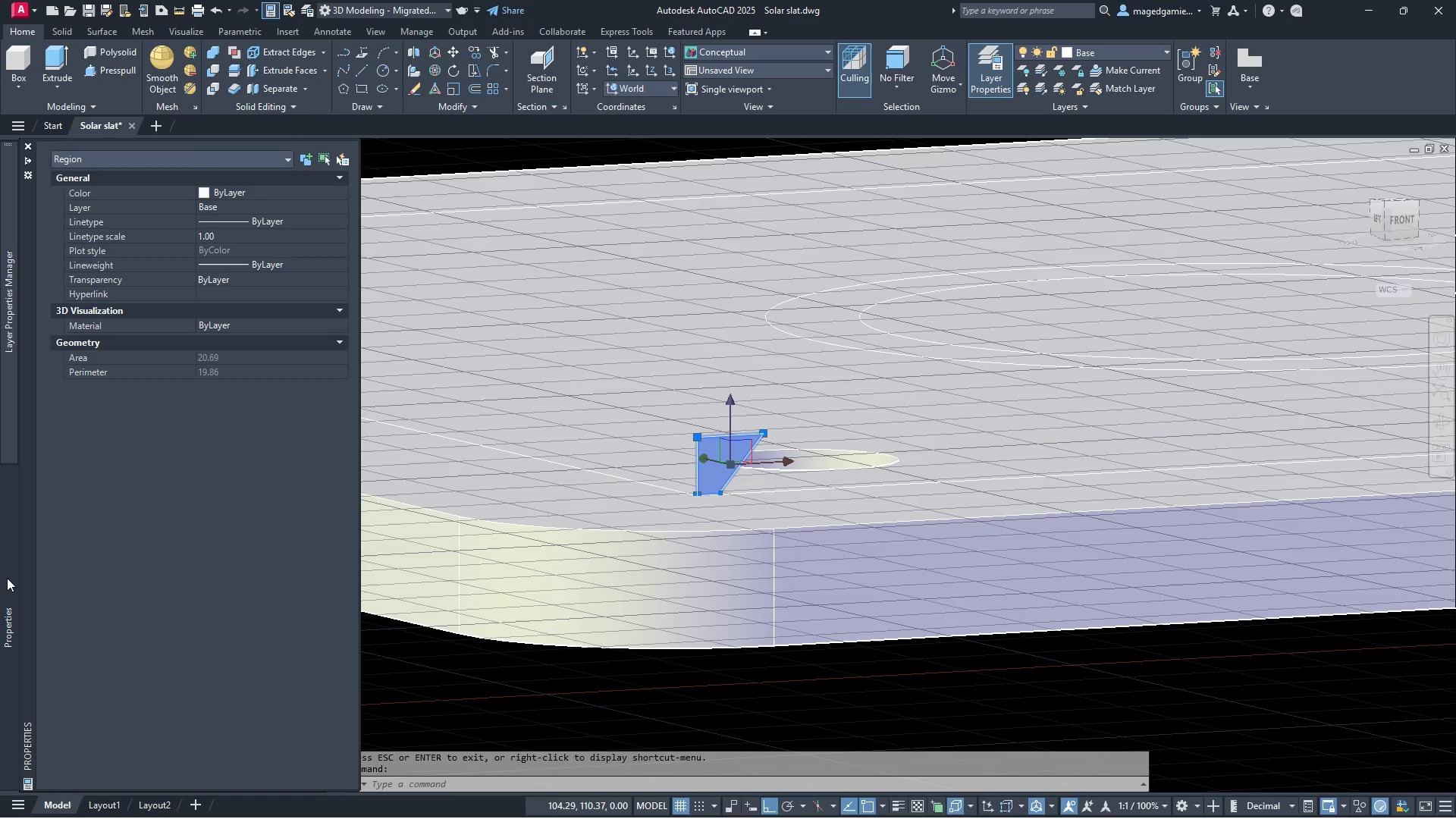 
left_click([7, 578])
 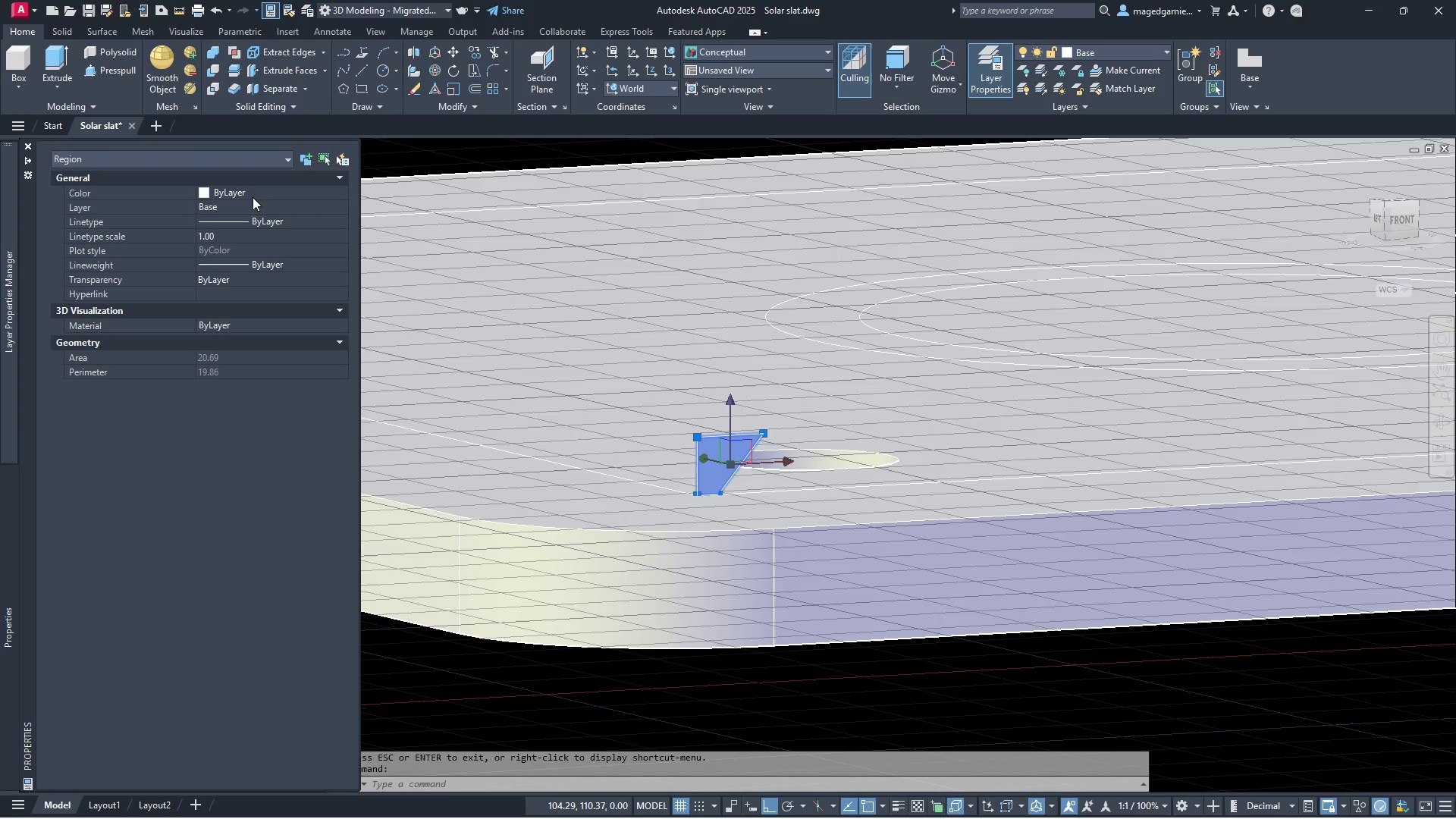 
left_click([256, 189])
 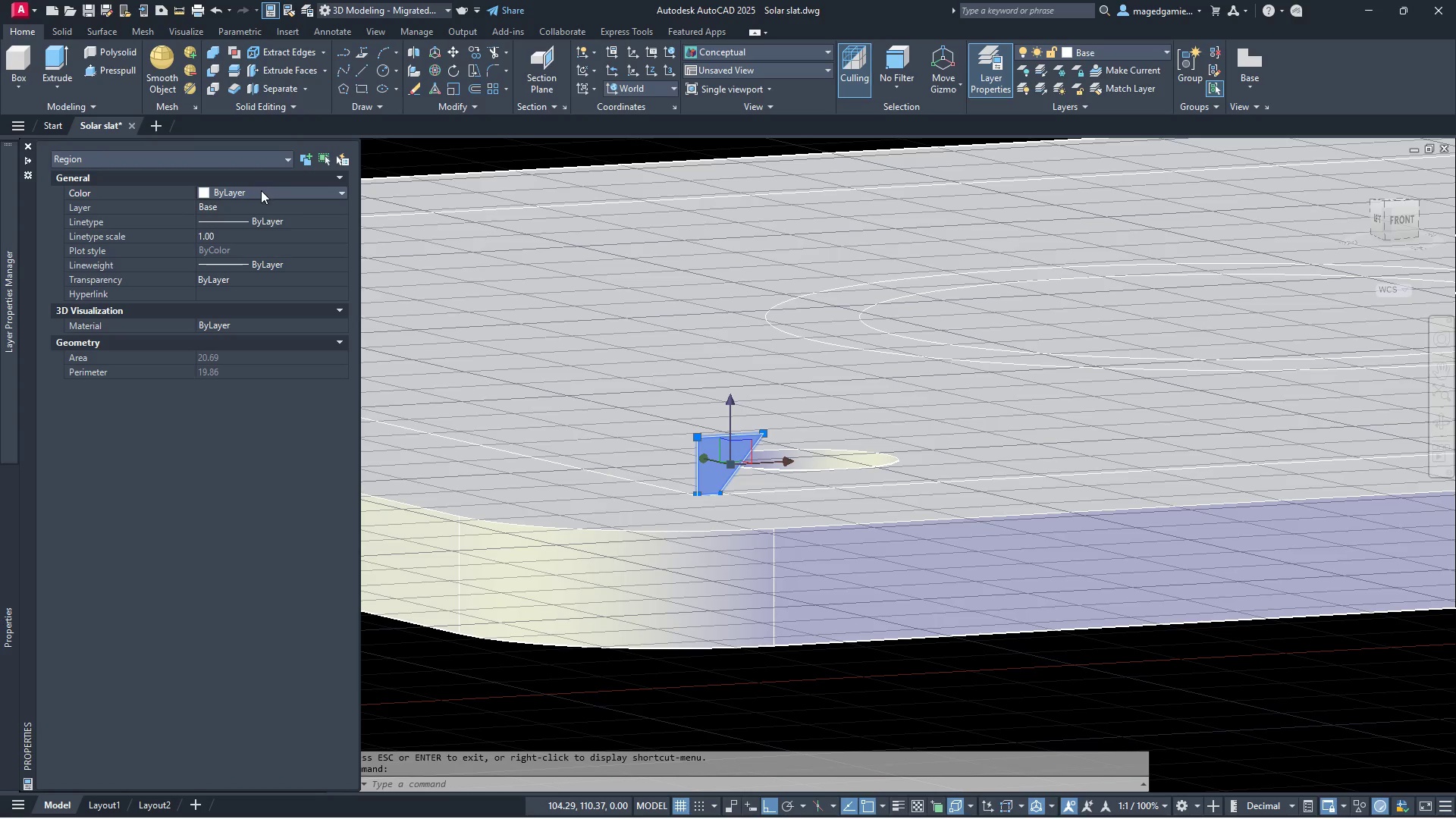 
left_click([261, 190])
 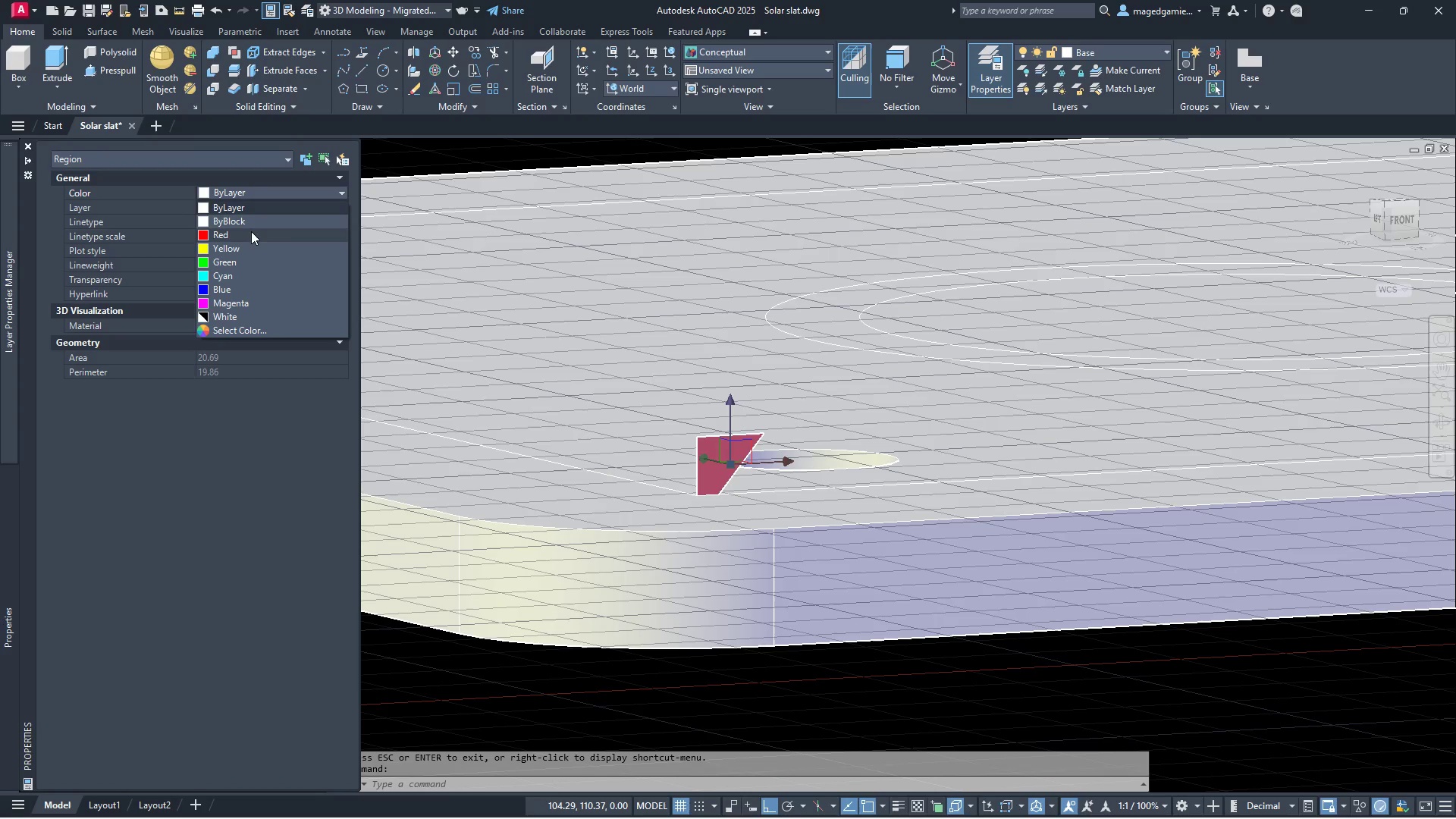 
left_click([253, 233])
 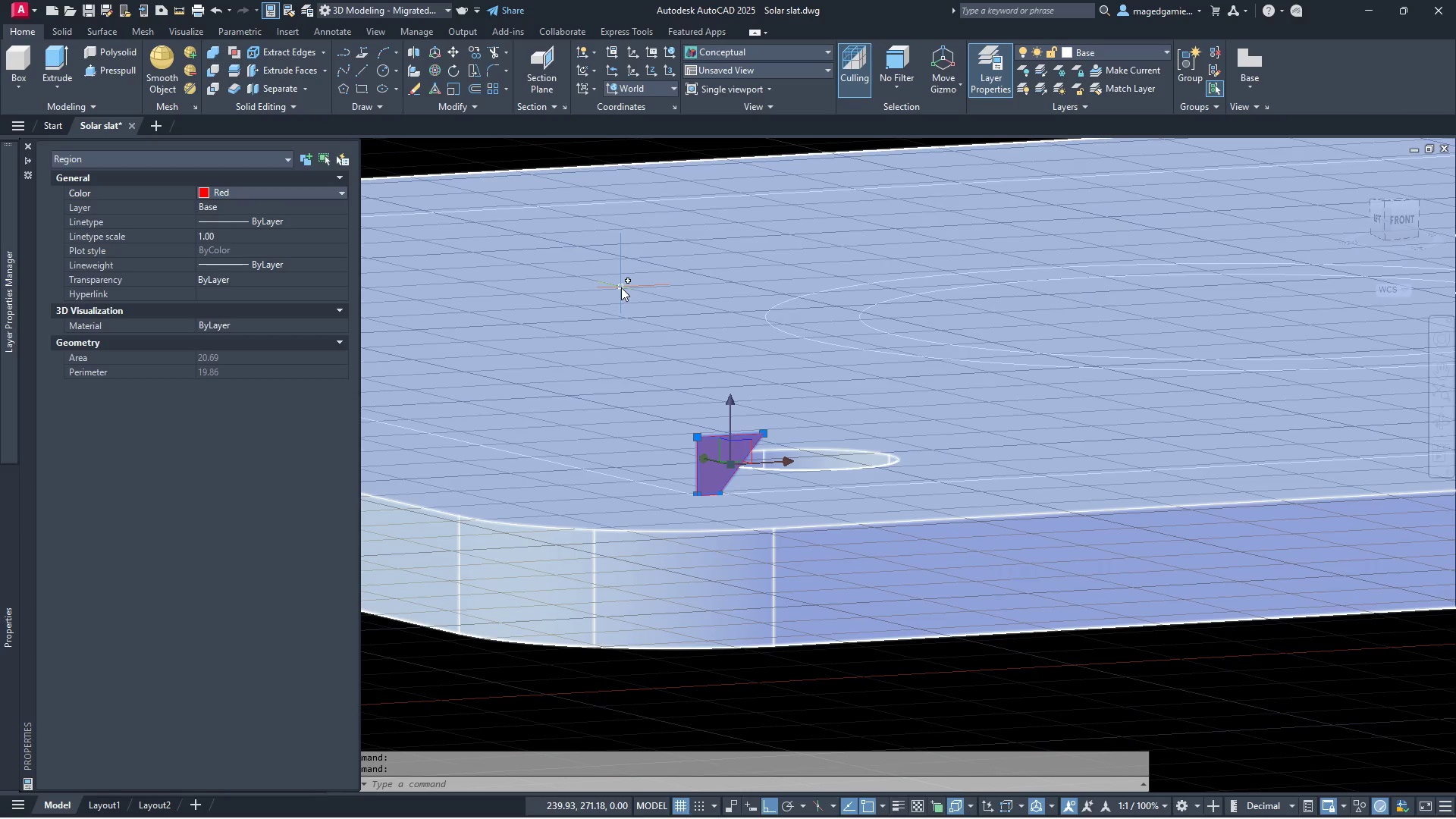 
key(Escape)
 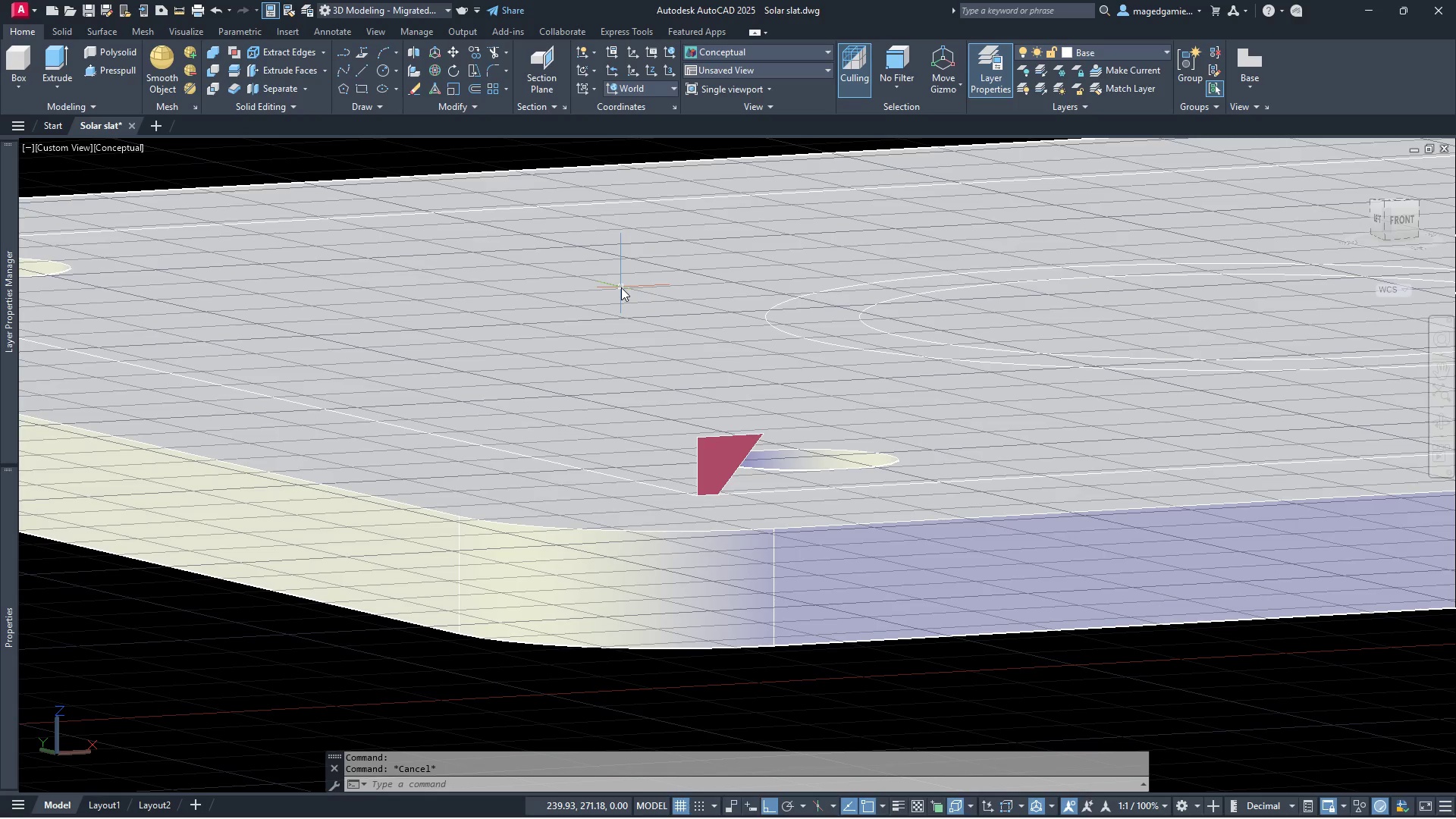 
mouse_move([636, 303])
 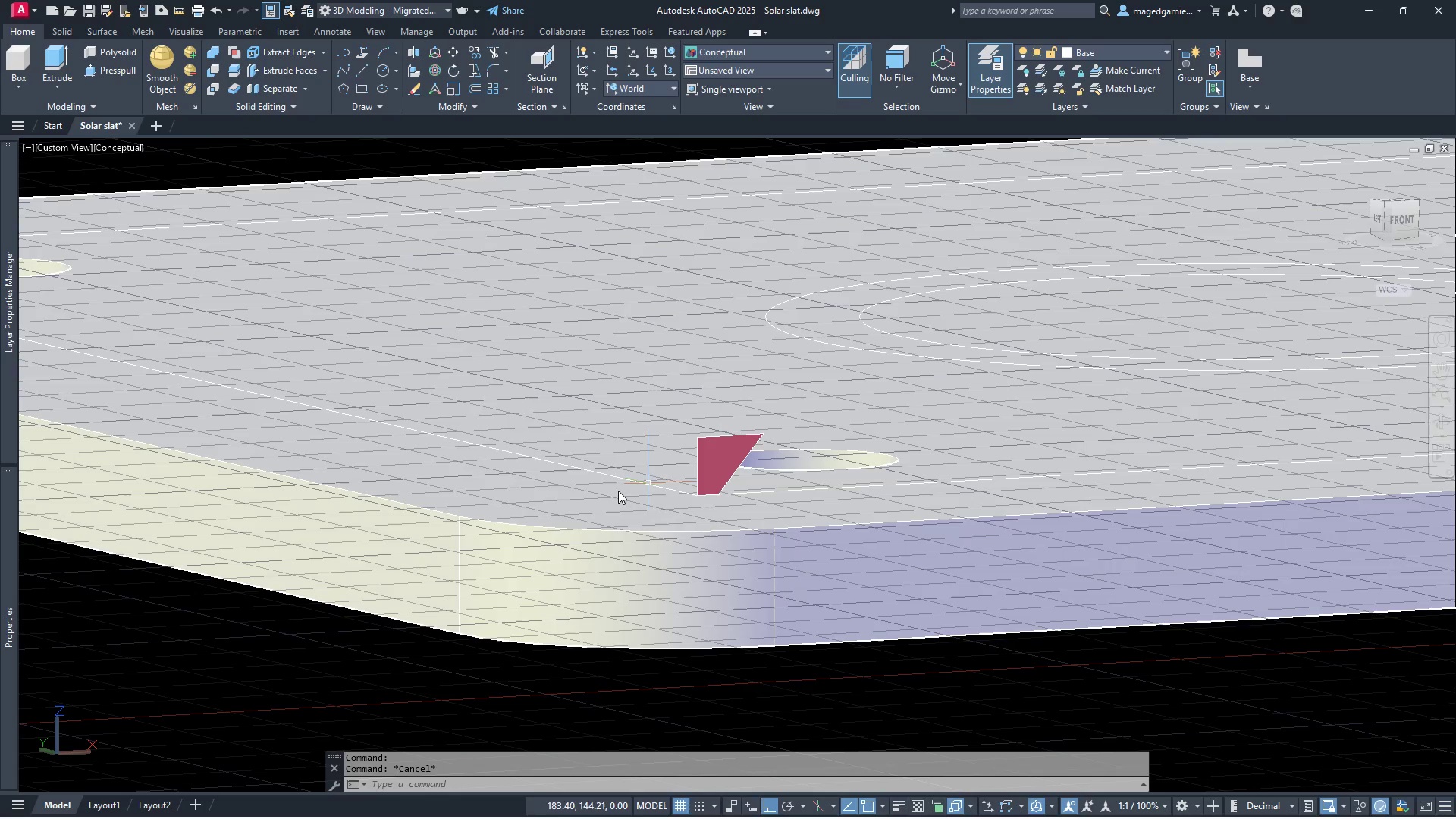 
scroll: coordinate [565, 494], scroll_direction: down, amount: 2.0
 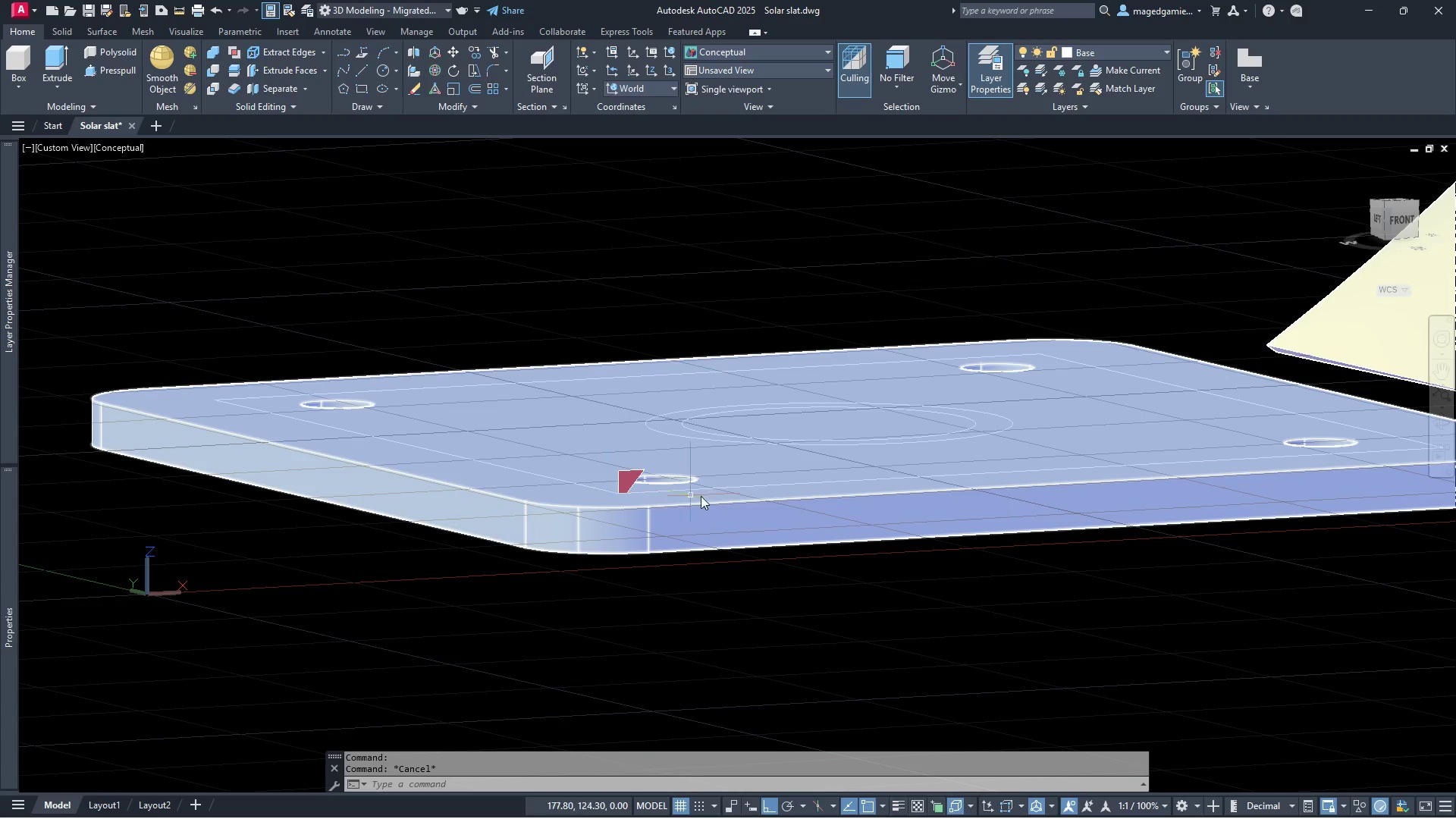 
scroll: coordinate [720, 485], scroll_direction: up, amount: 3.0
 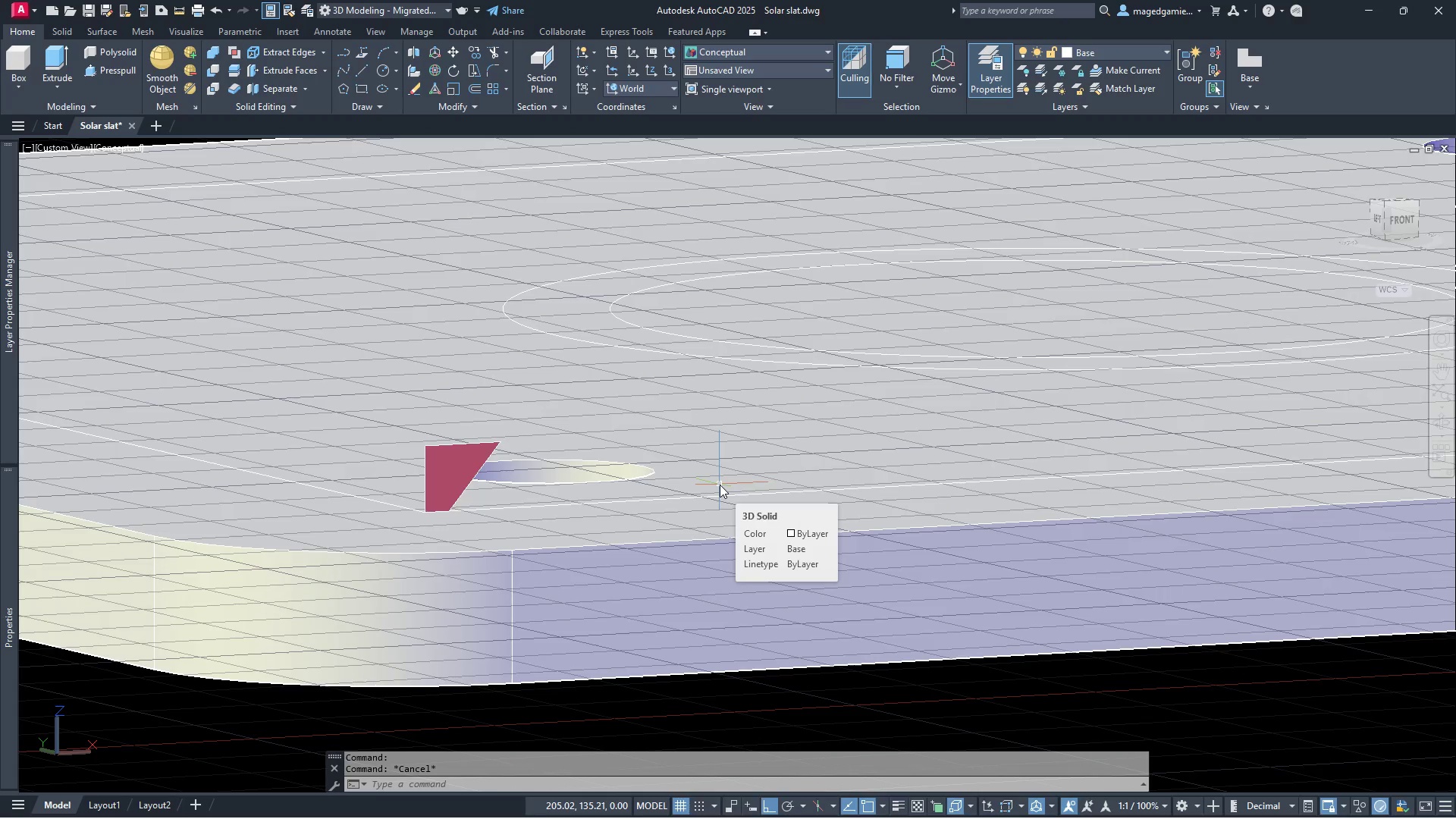 
scroll: coordinate [720, 485], scroll_direction: down, amount: 1.0
 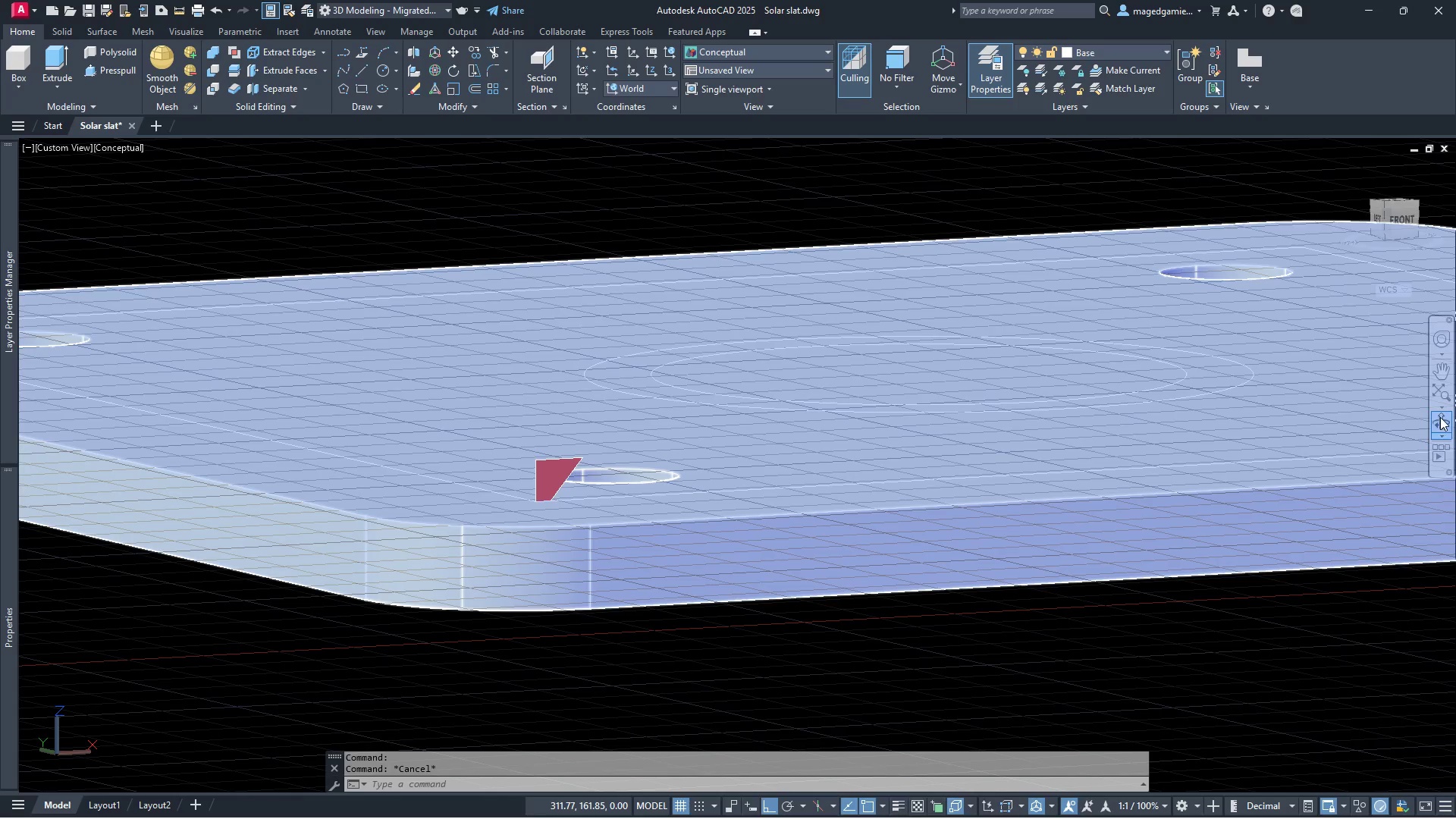 
left_click_drag(start_coordinate=[862, 435], to_coordinate=[894, 487])
 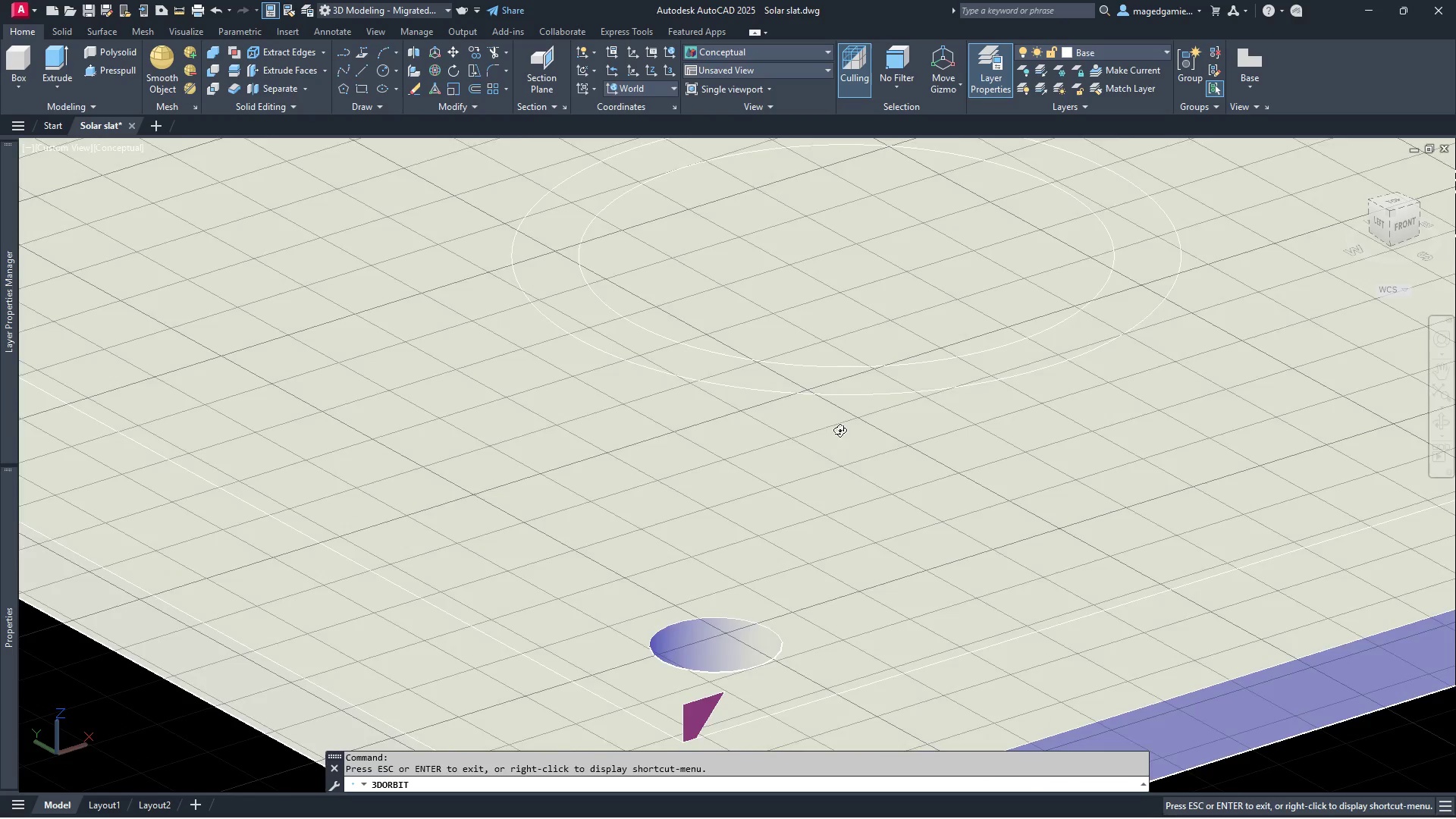 
scroll: coordinate [669, 431], scroll_direction: down, amount: 6.0
 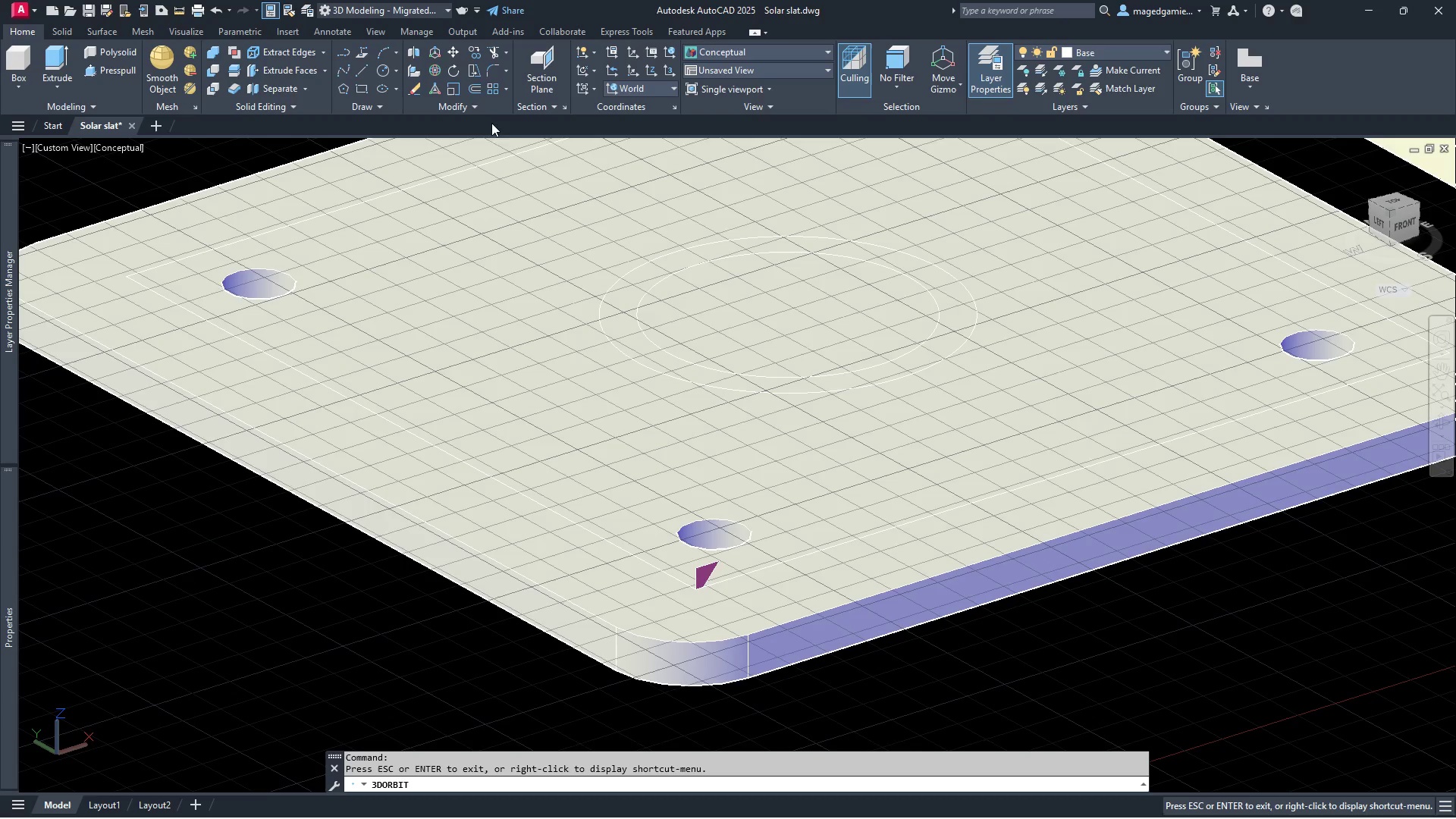 
wait(7.26)
 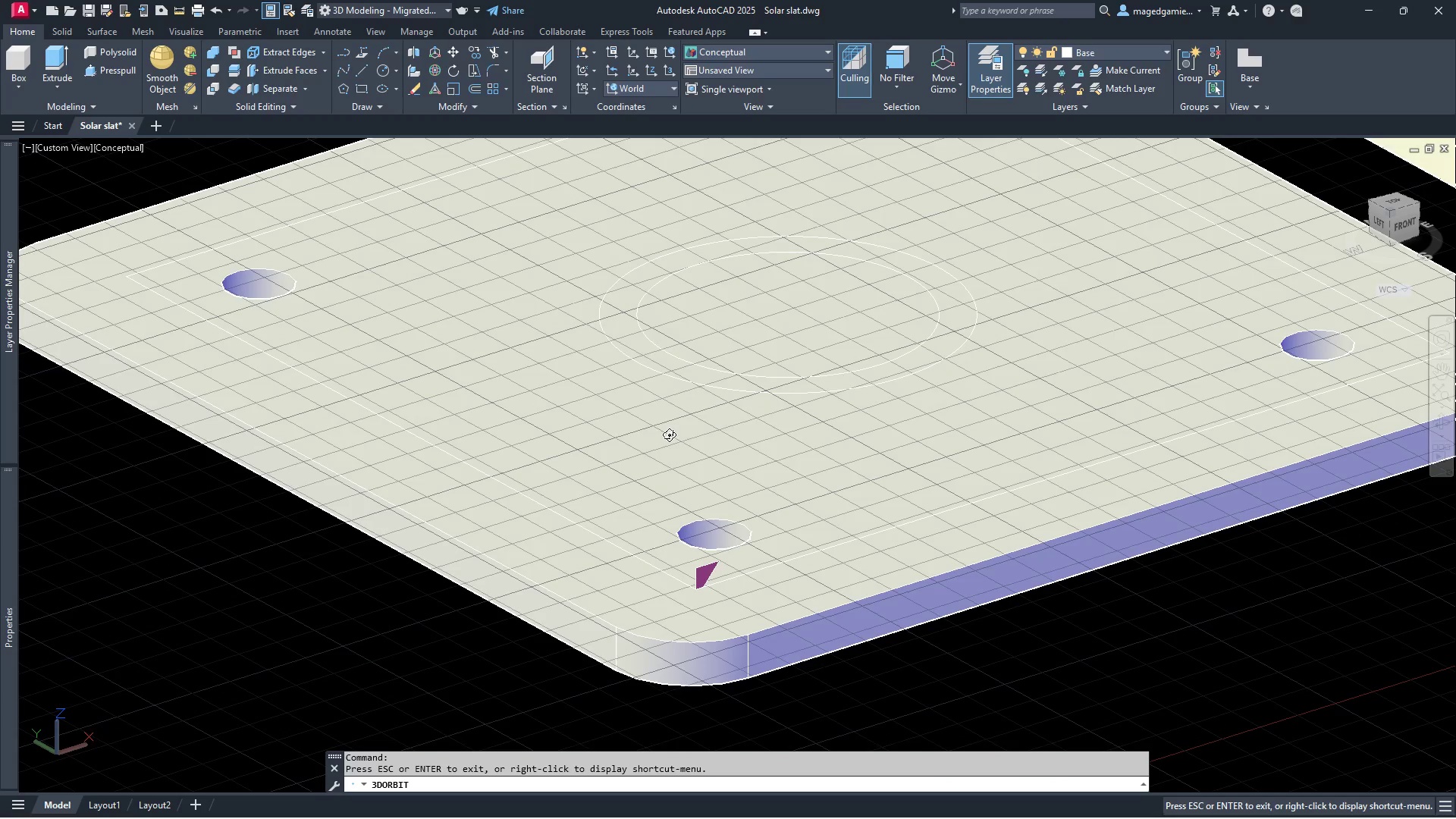 
left_click([59, 86])
 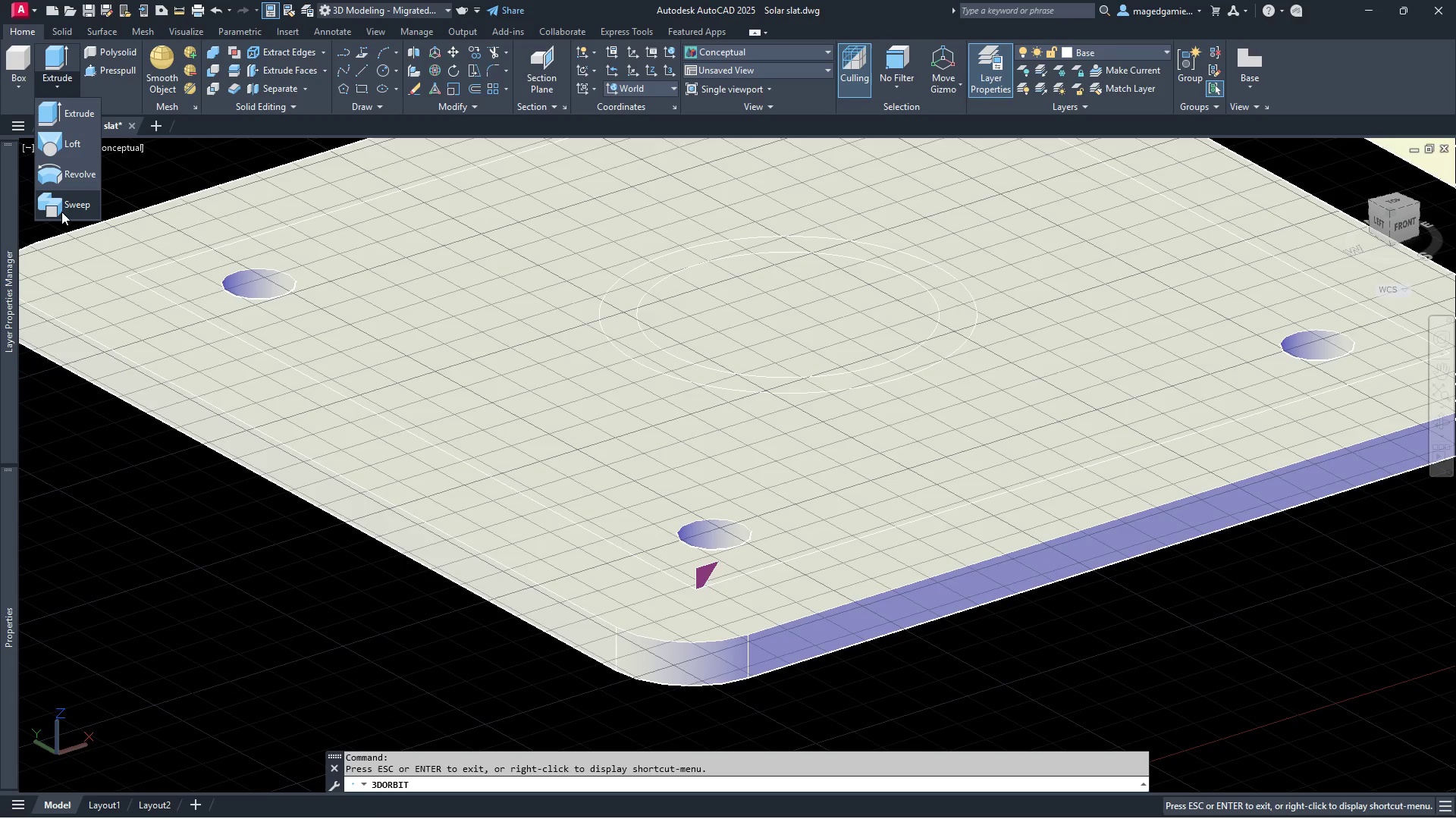 
left_click([60, 208])
 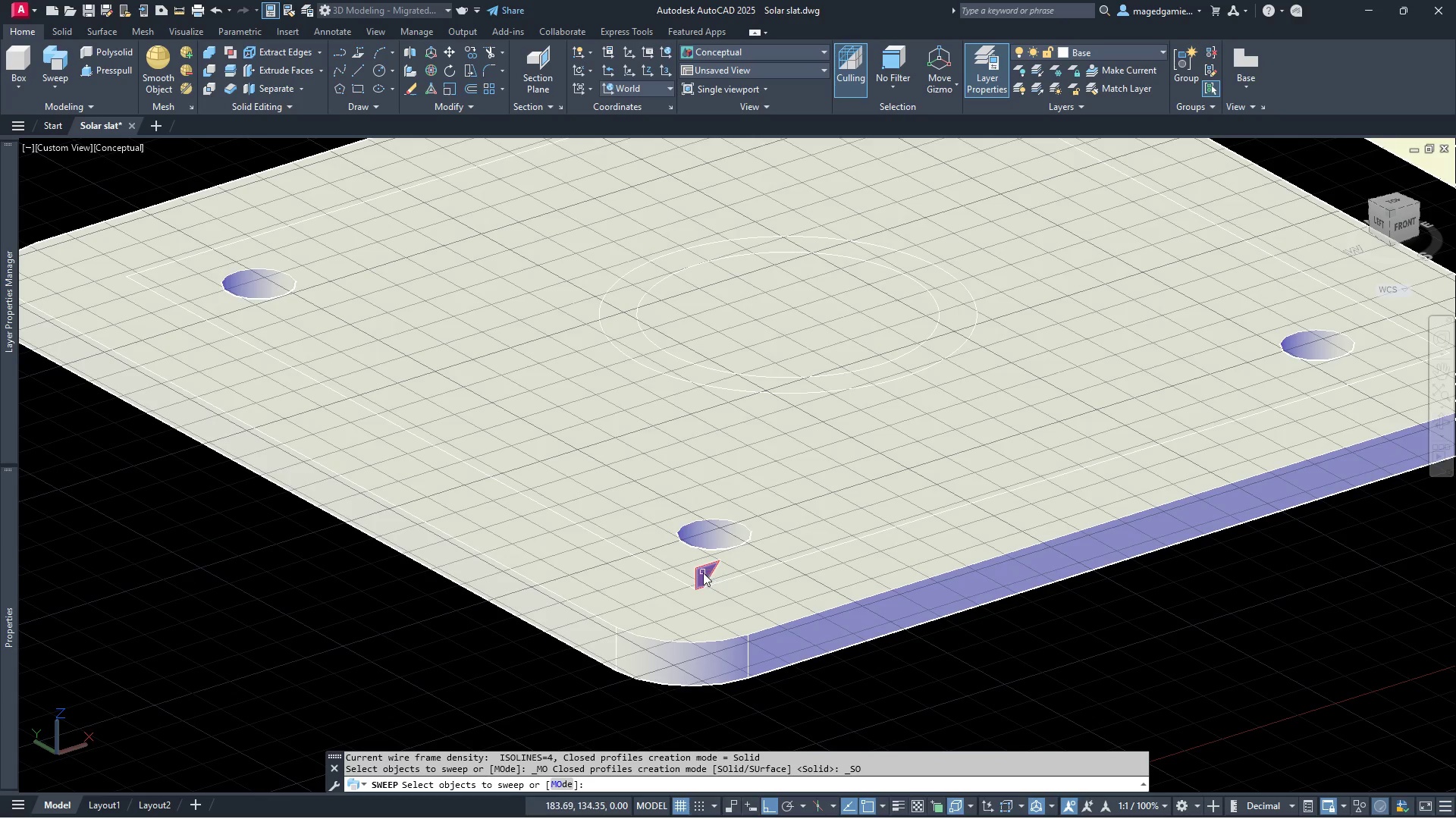 
left_click([703, 573])
 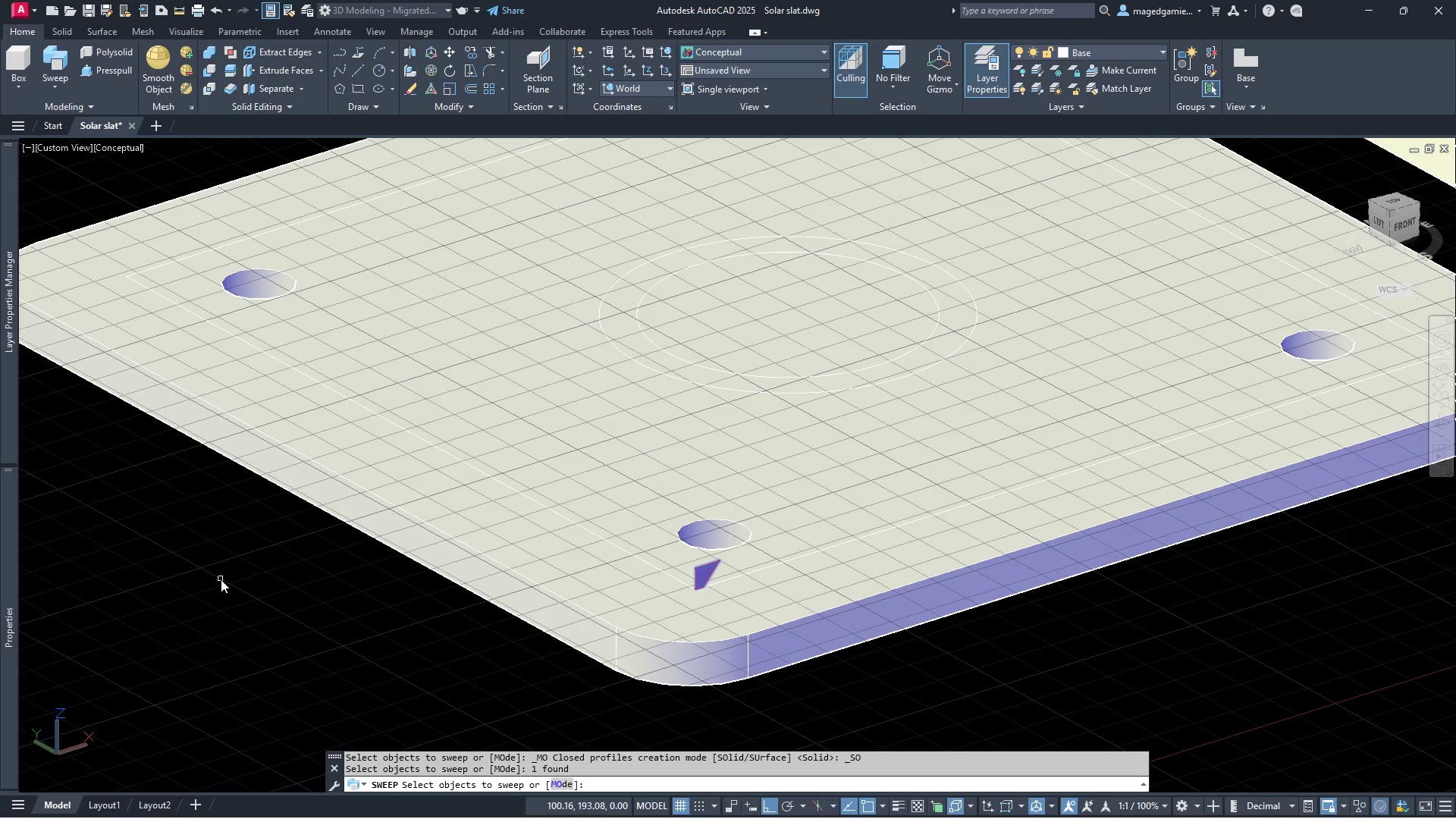 
right_click([221, 579])
 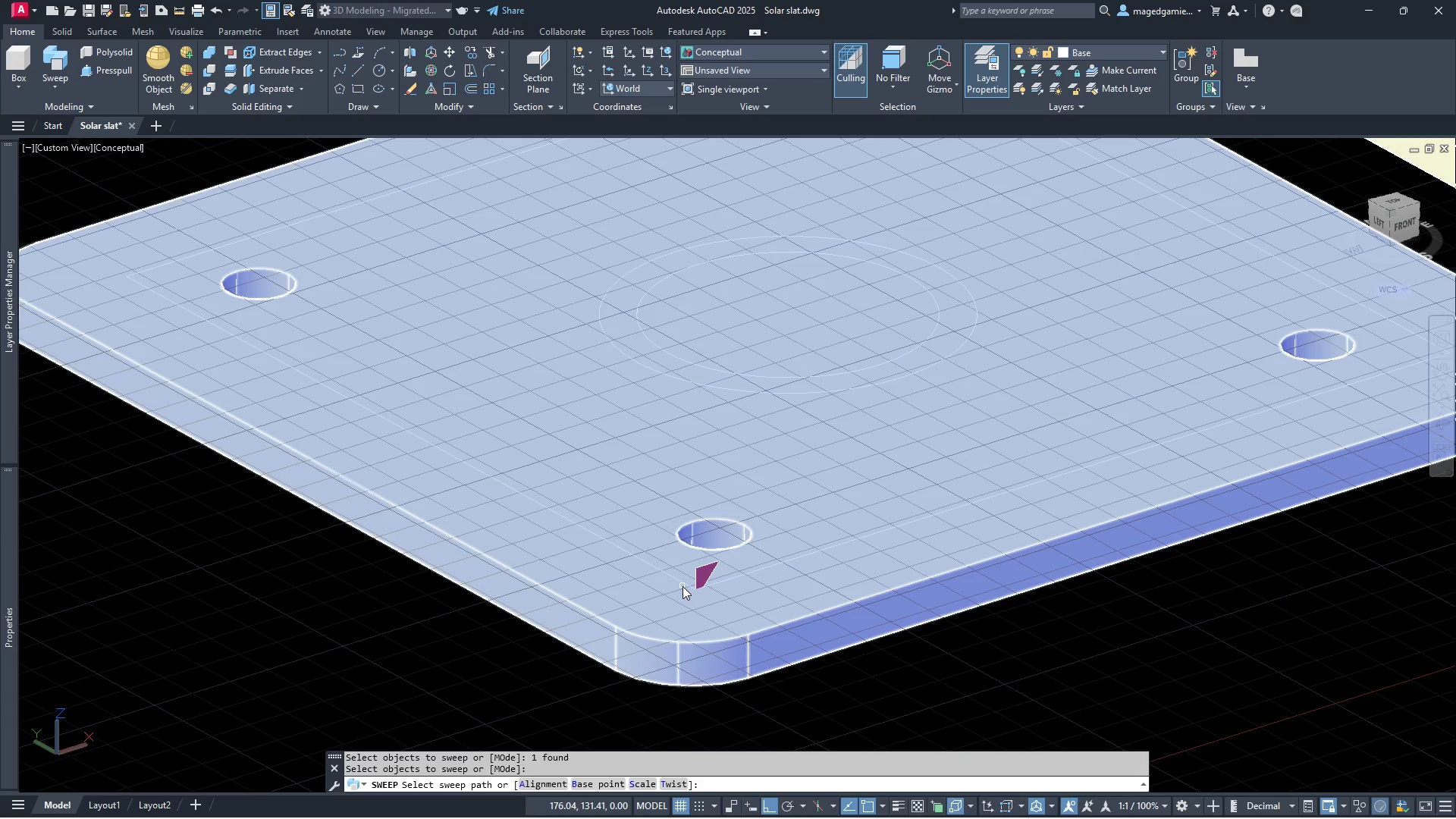 
wait(15.5)
 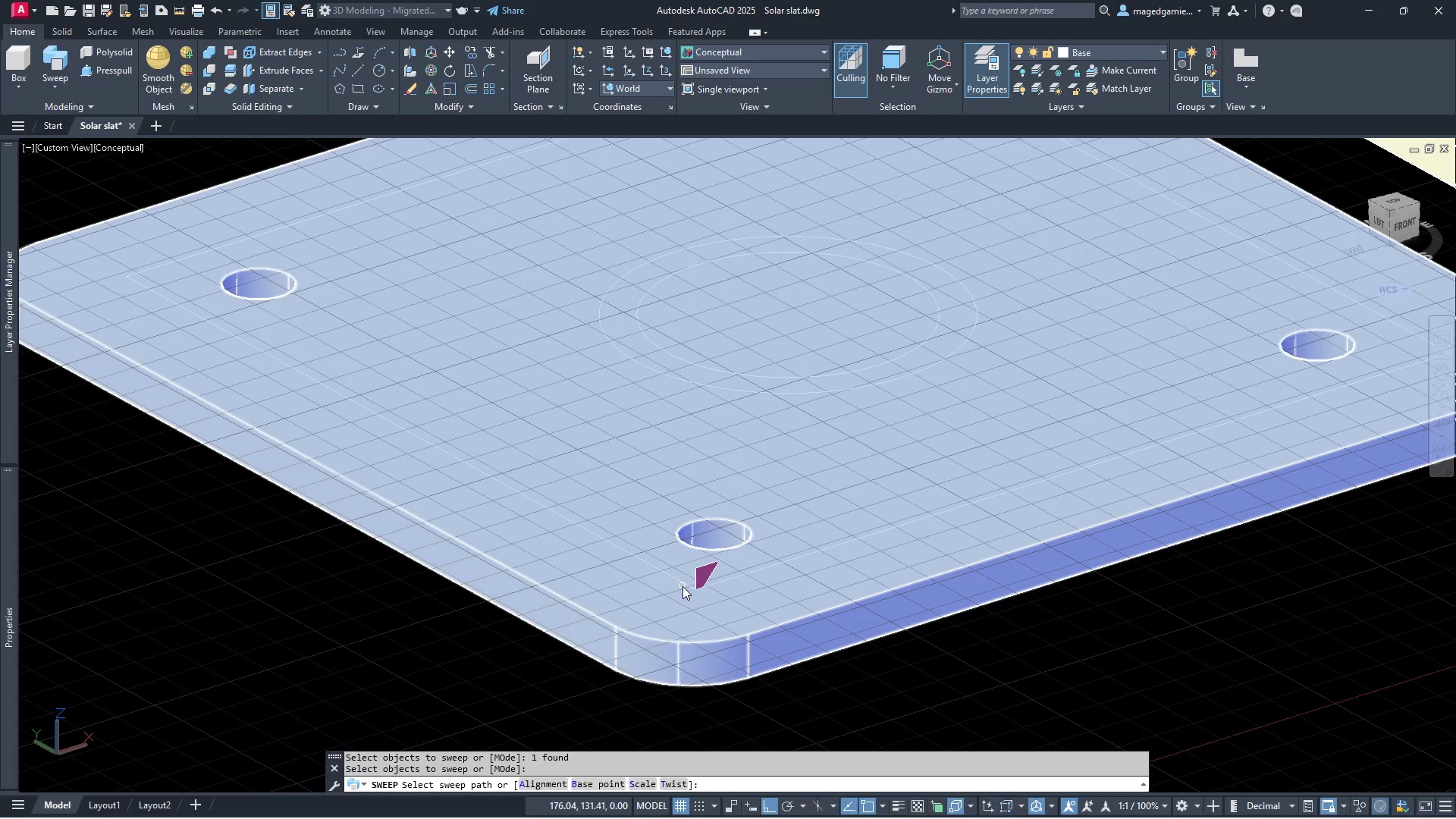 
left_click([558, 512])
 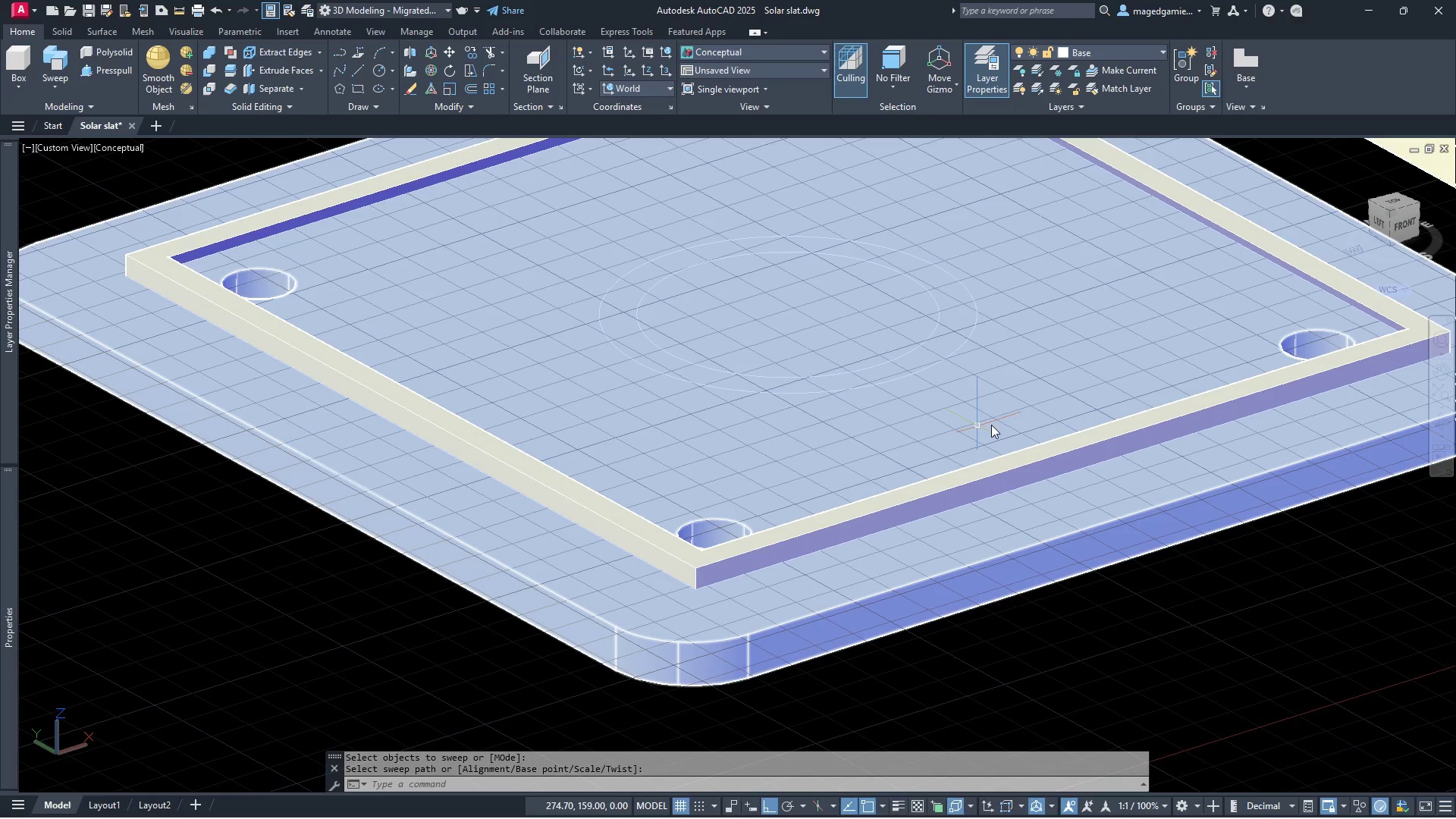 
wait(5.02)
 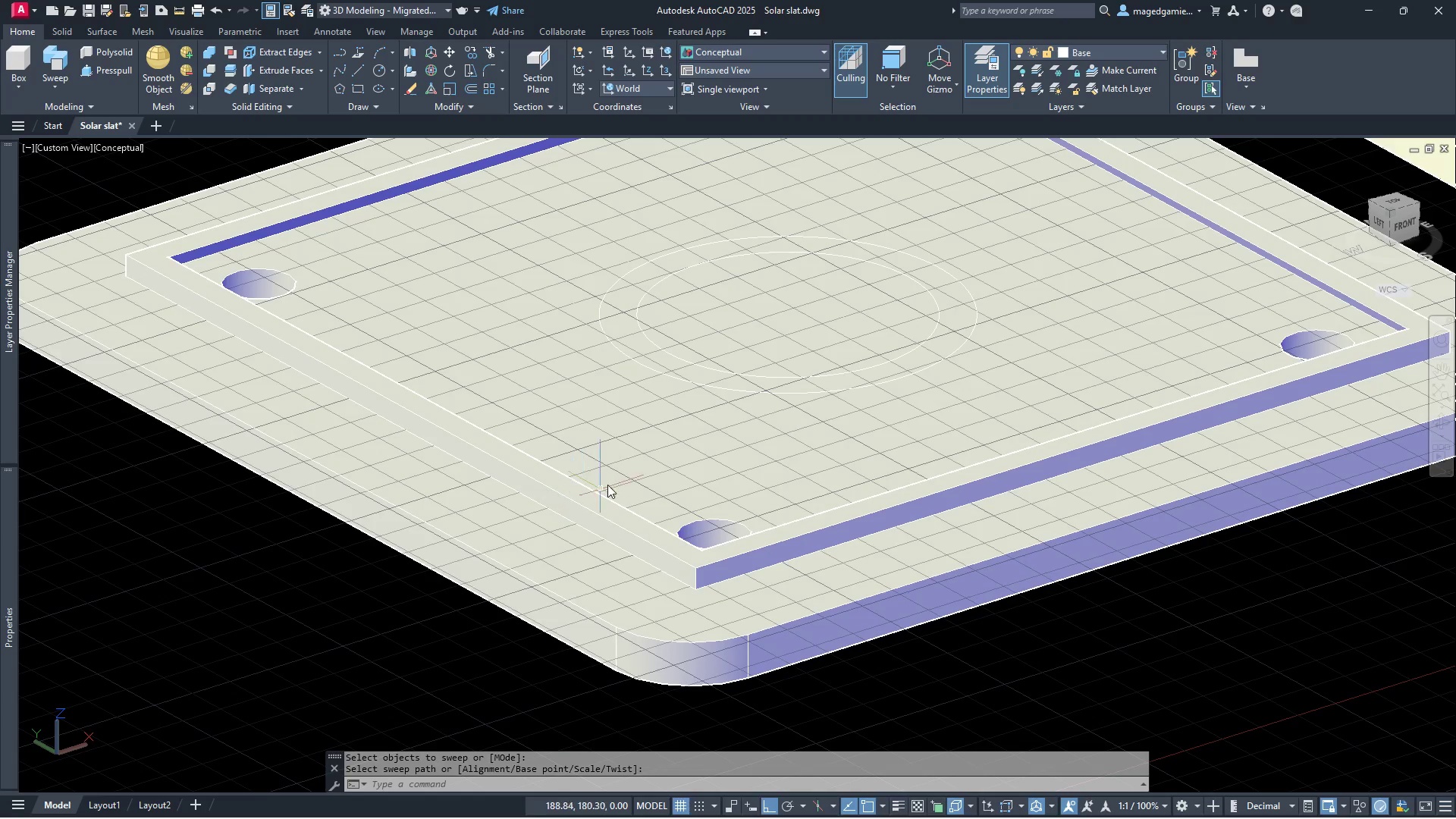 
left_click([1439, 421])
 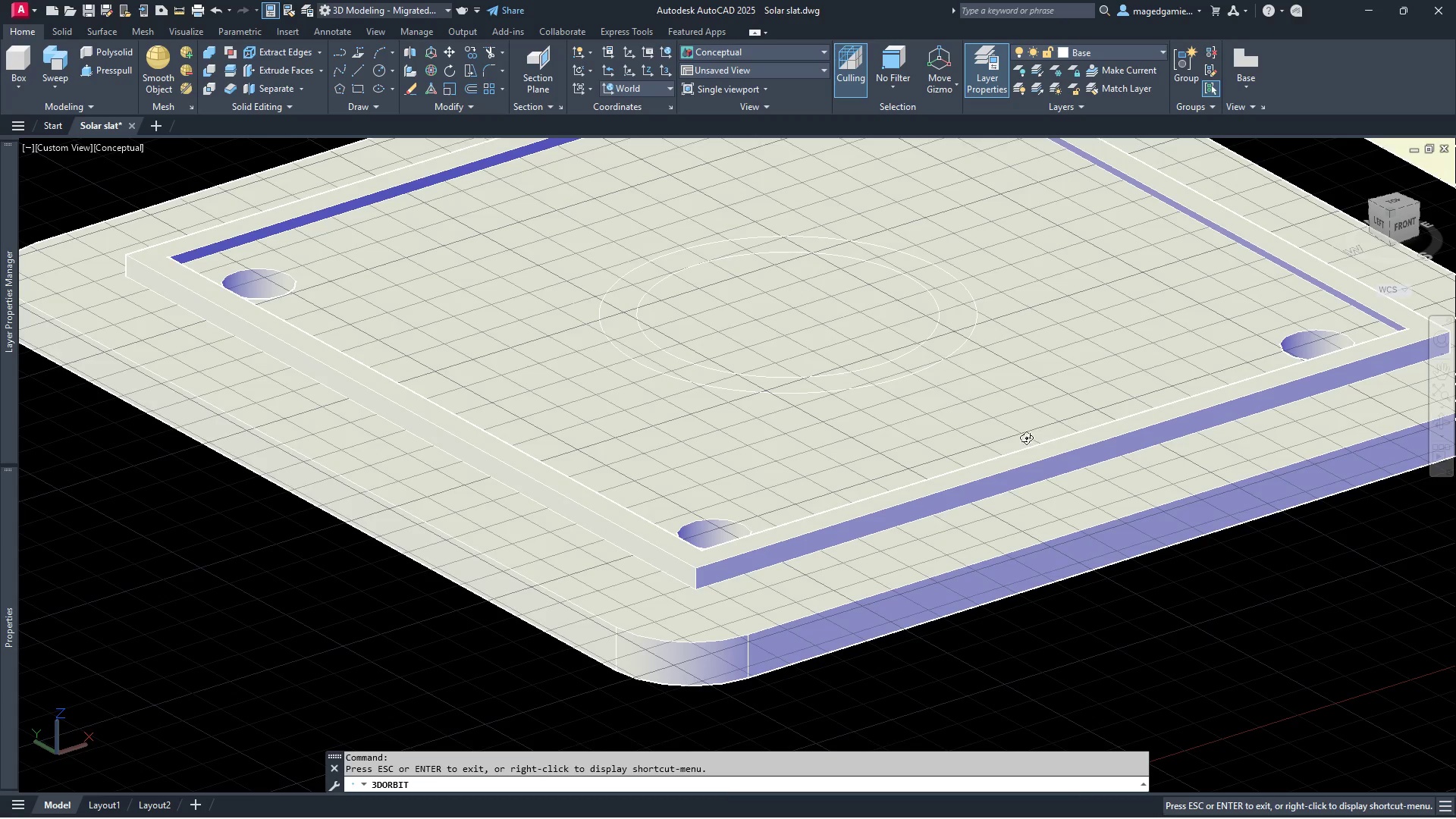 
left_click_drag(start_coordinate=[1006, 439], to_coordinate=[952, 402])
 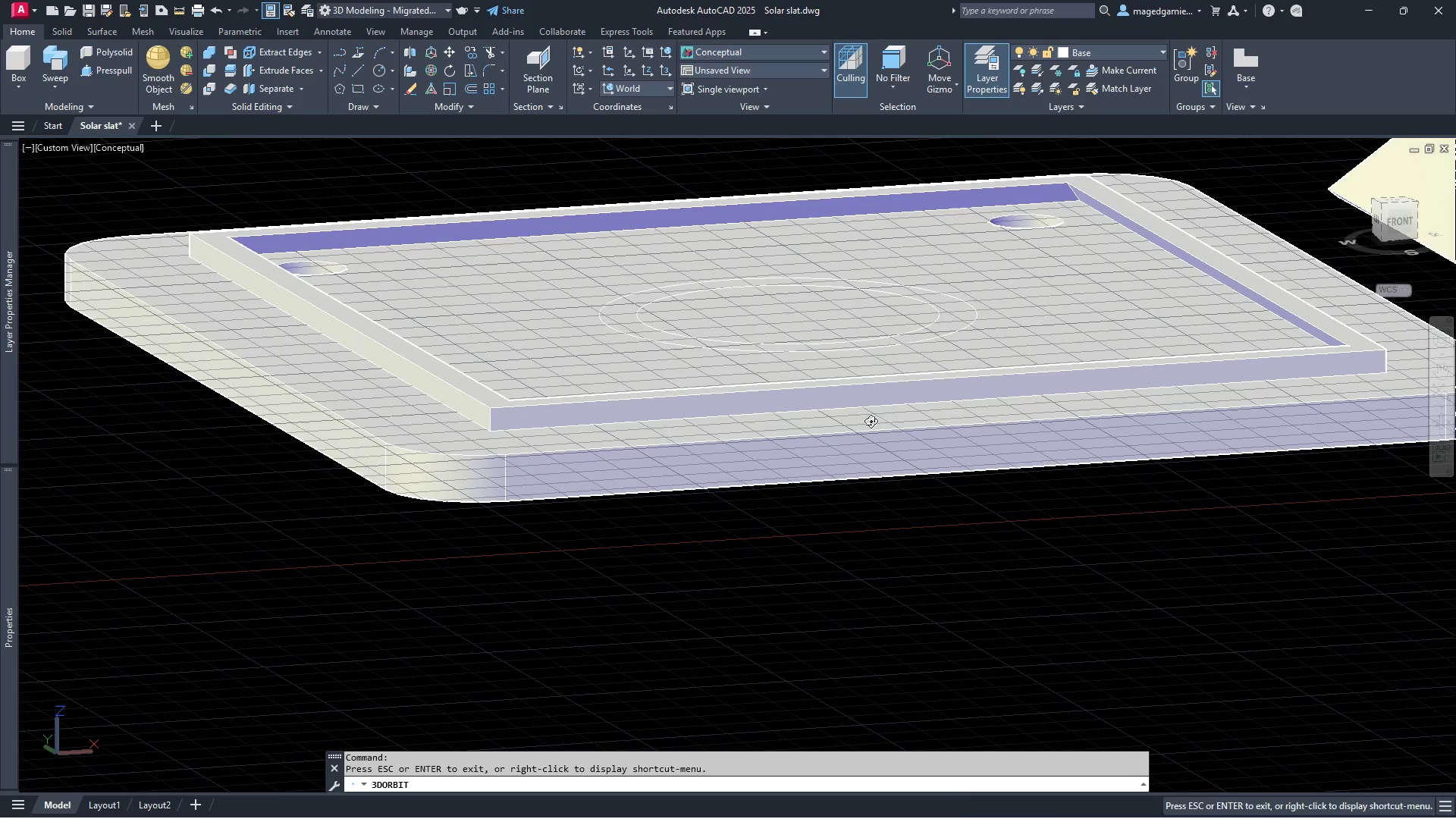 
key(Escape)
 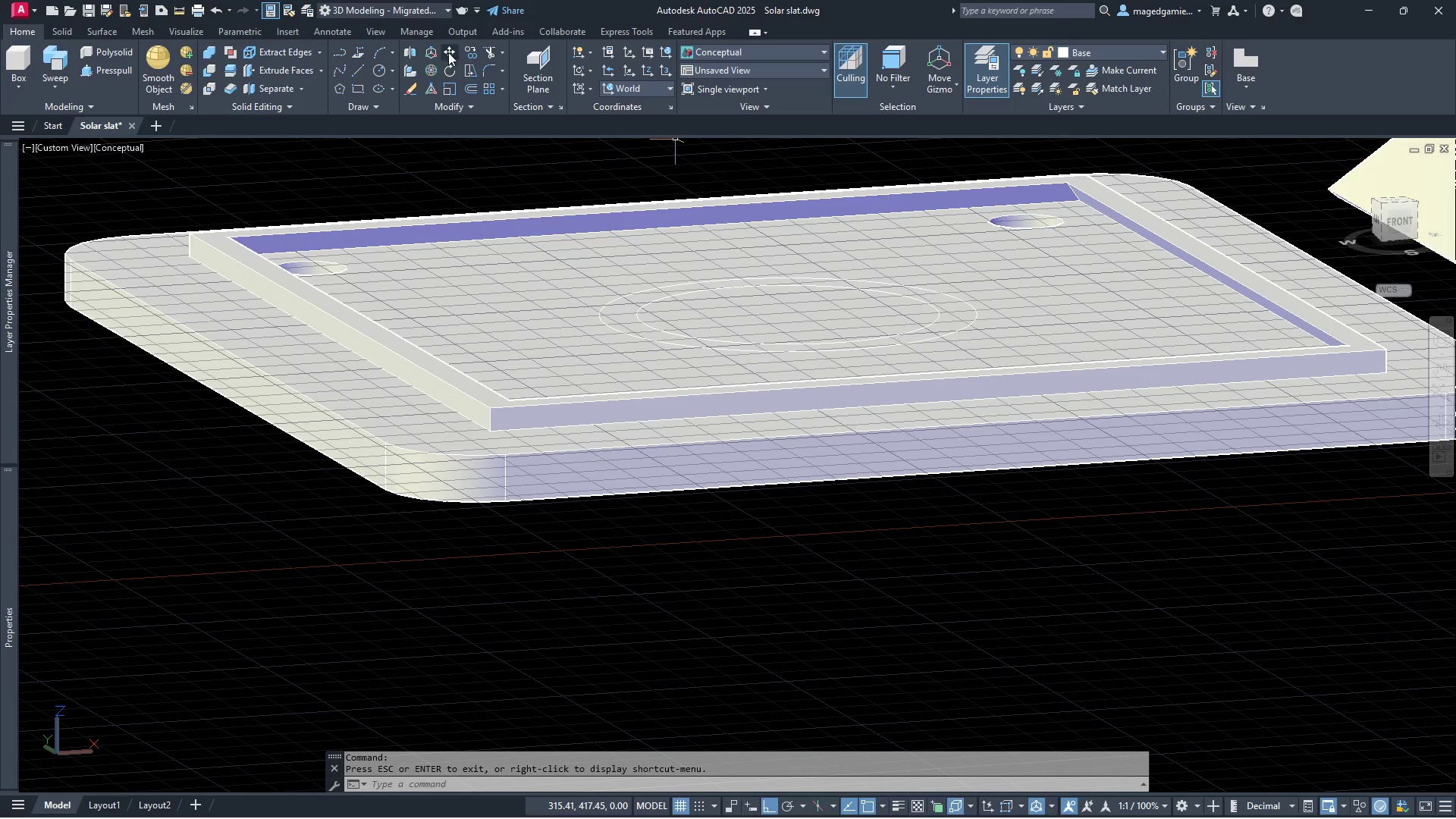 
left_click([452, 51])
 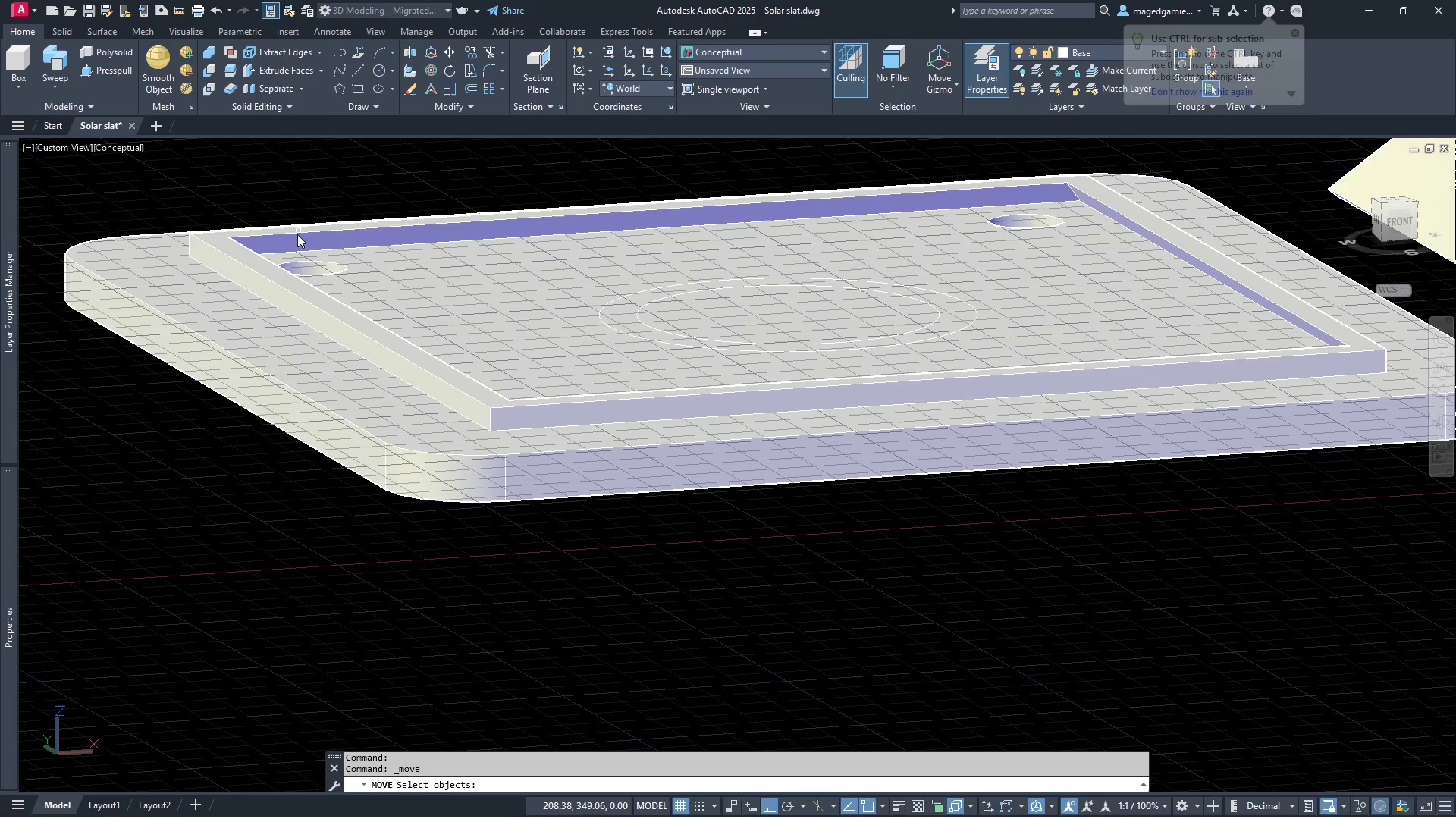 
left_click([297, 237])
 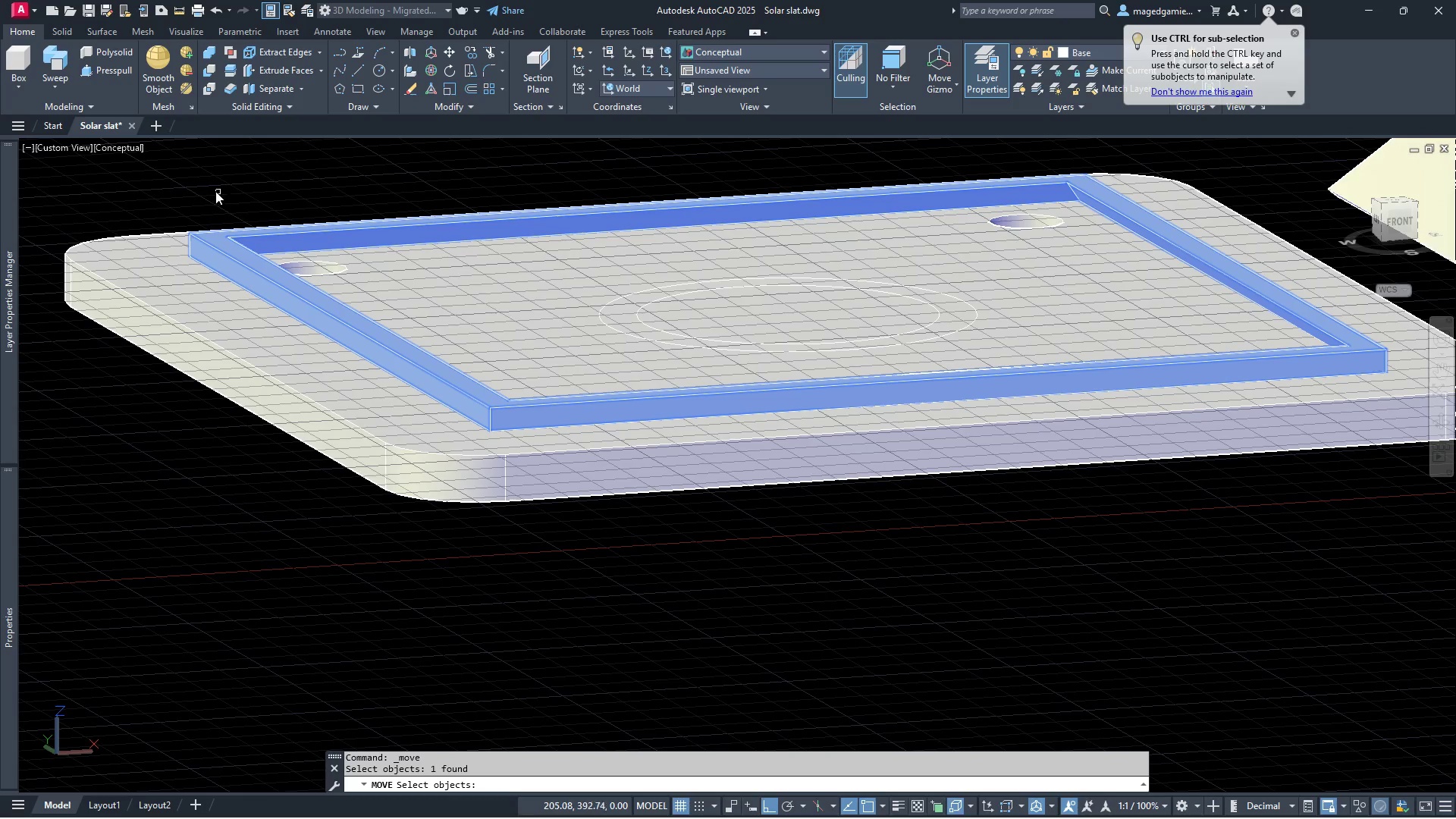 
right_click([215, 191])
 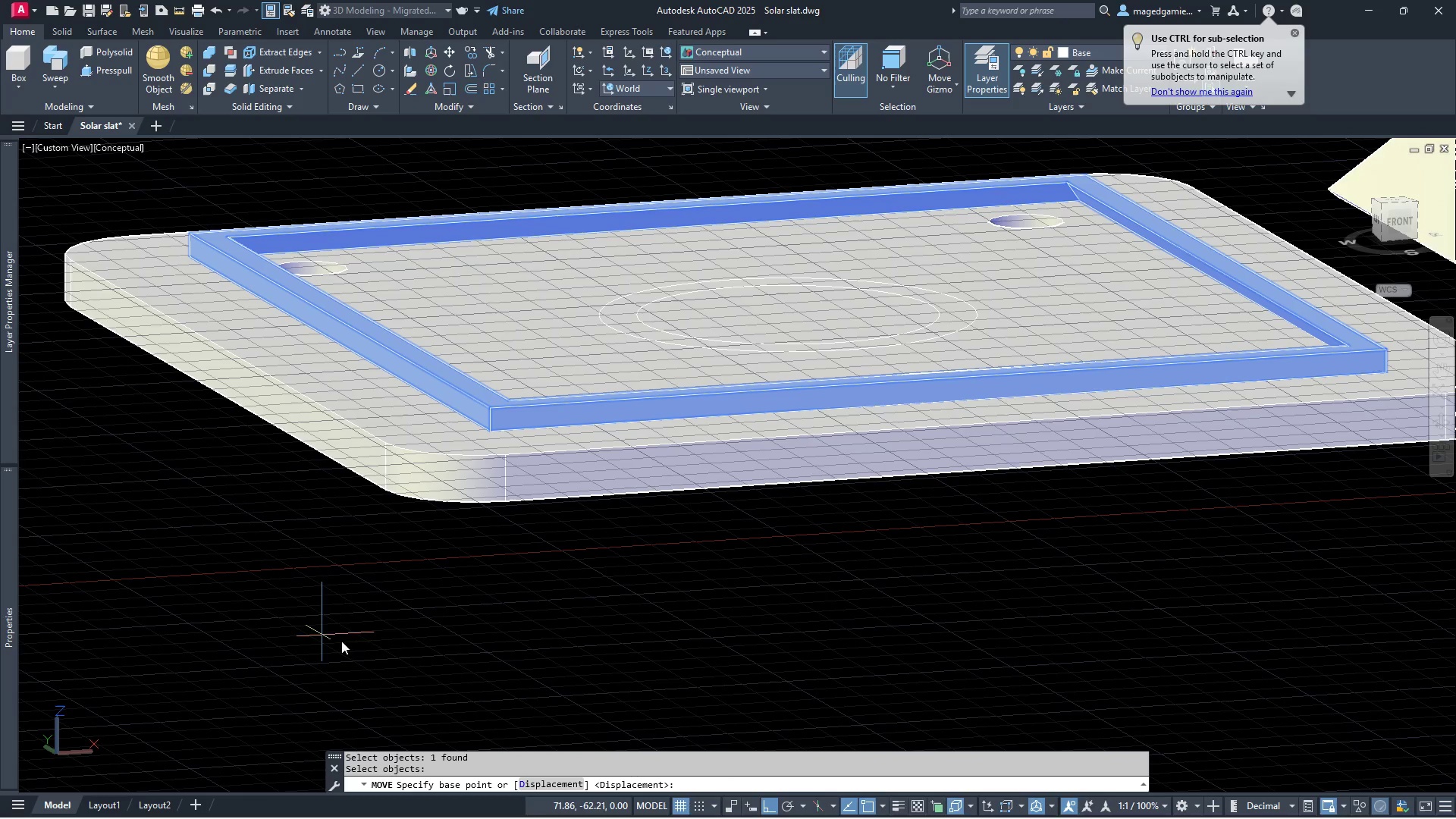 
left_click([372, 628])
 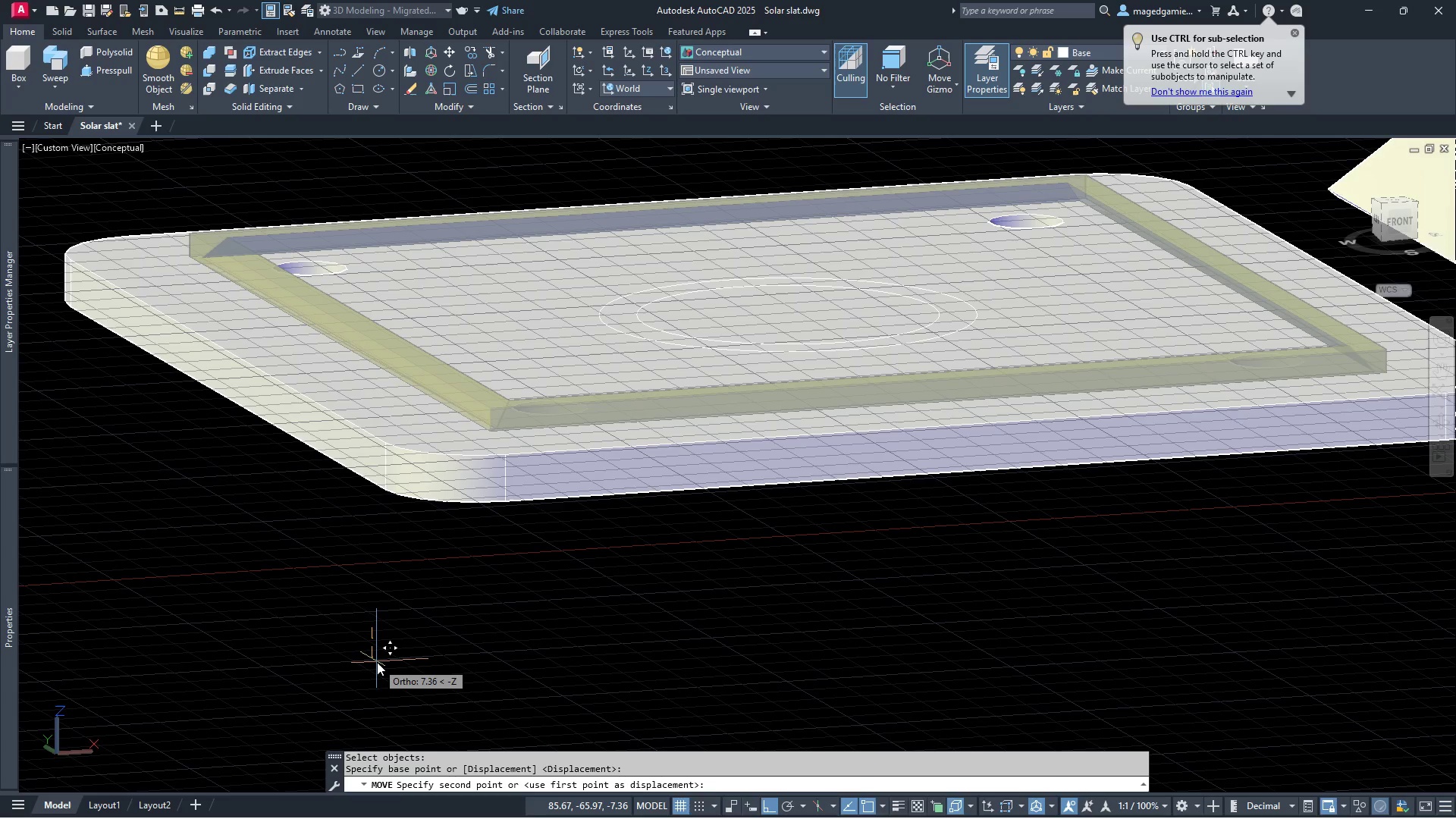 
key(5)
 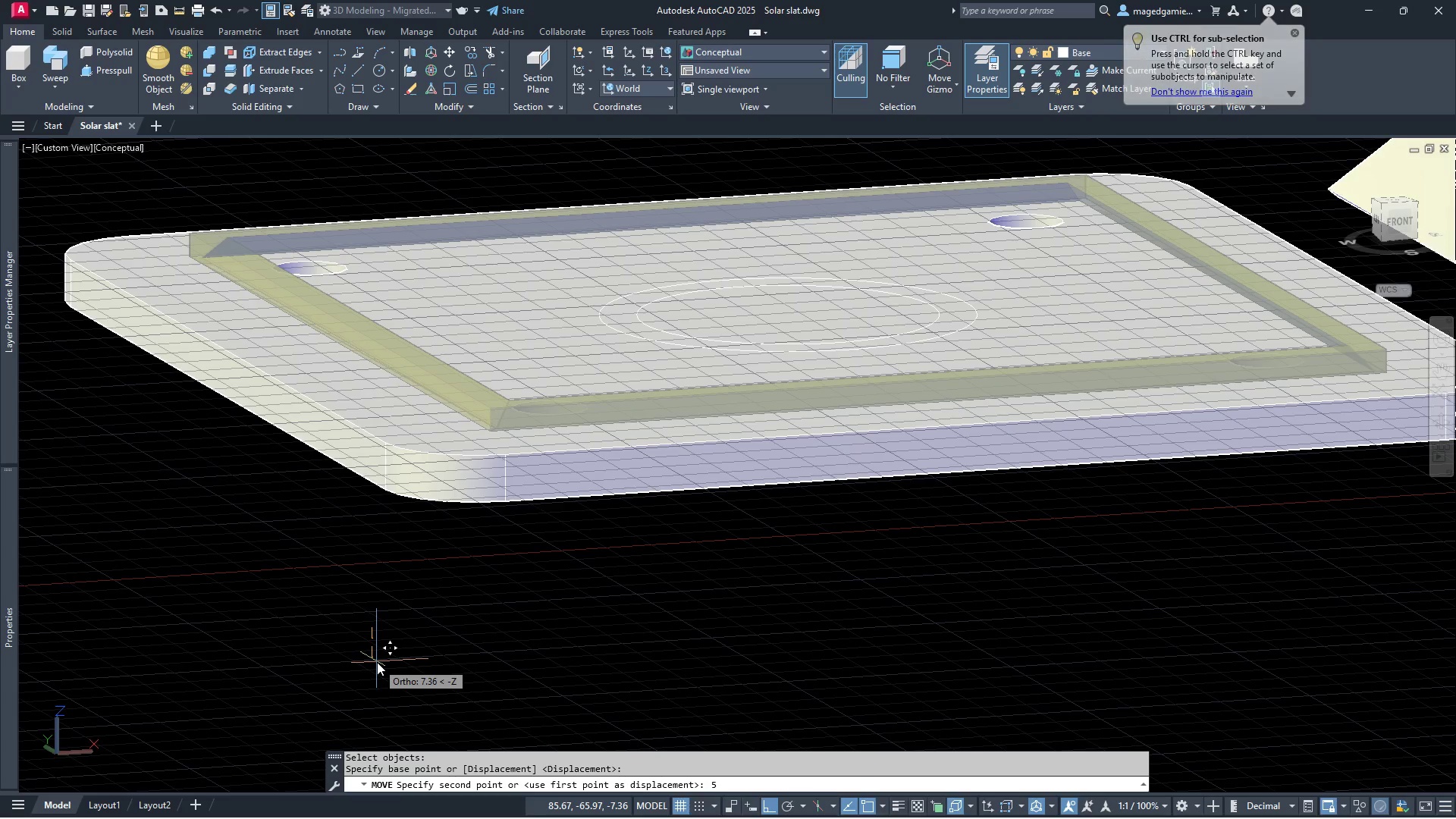 
key(Enter)
 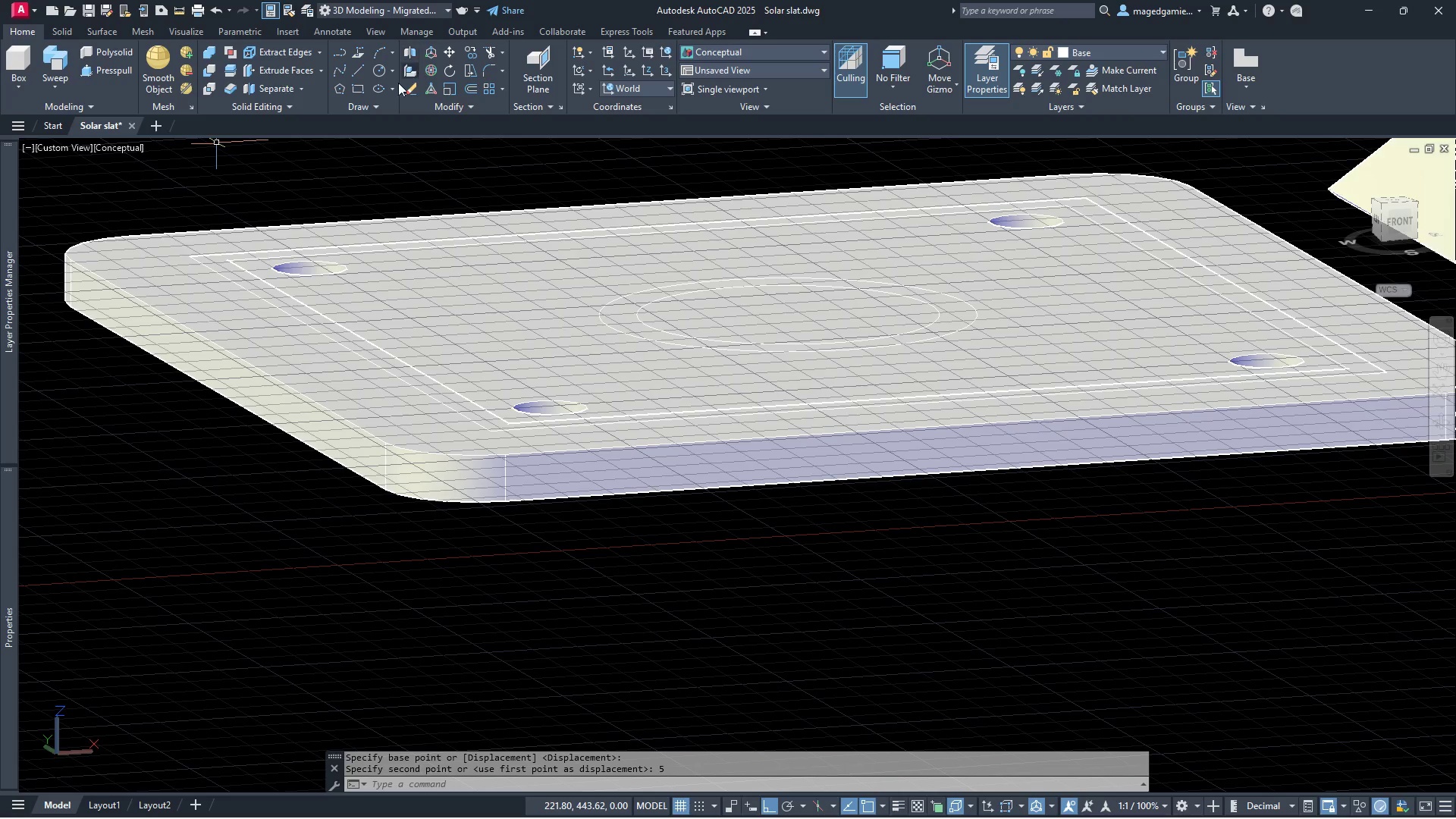 
wait(5.61)
 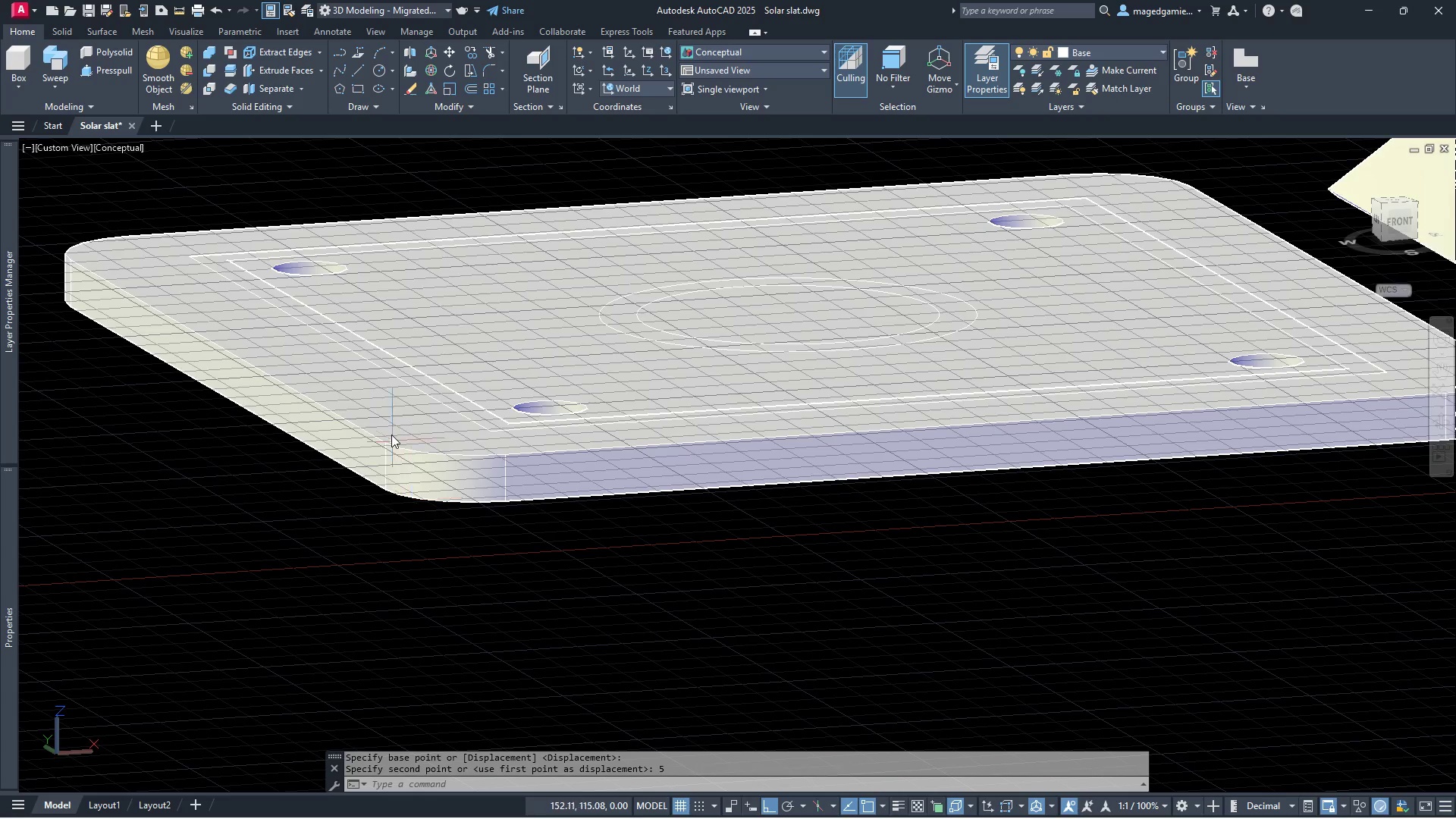 
left_click([212, 68])
 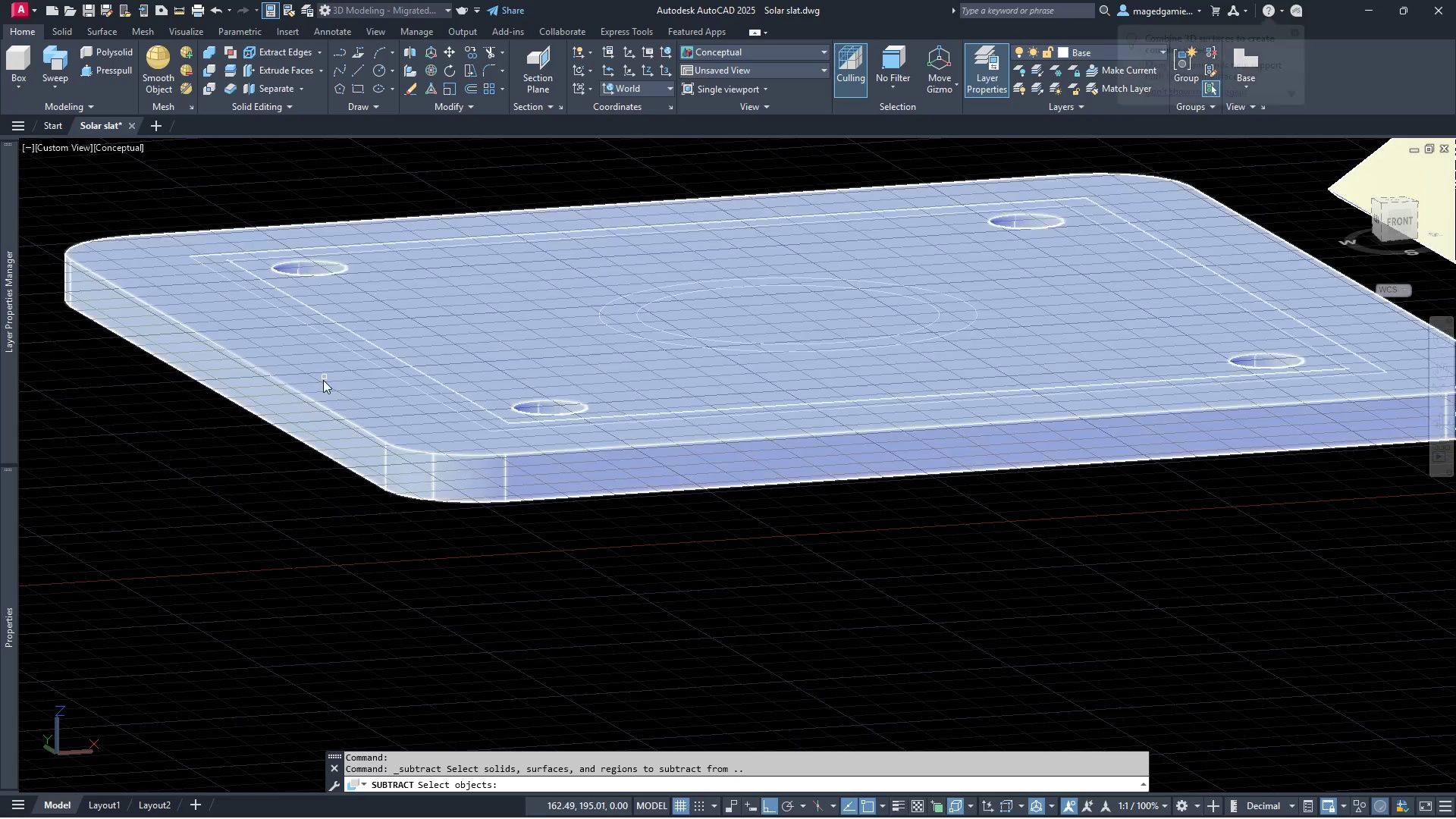 
left_click([323, 380])
 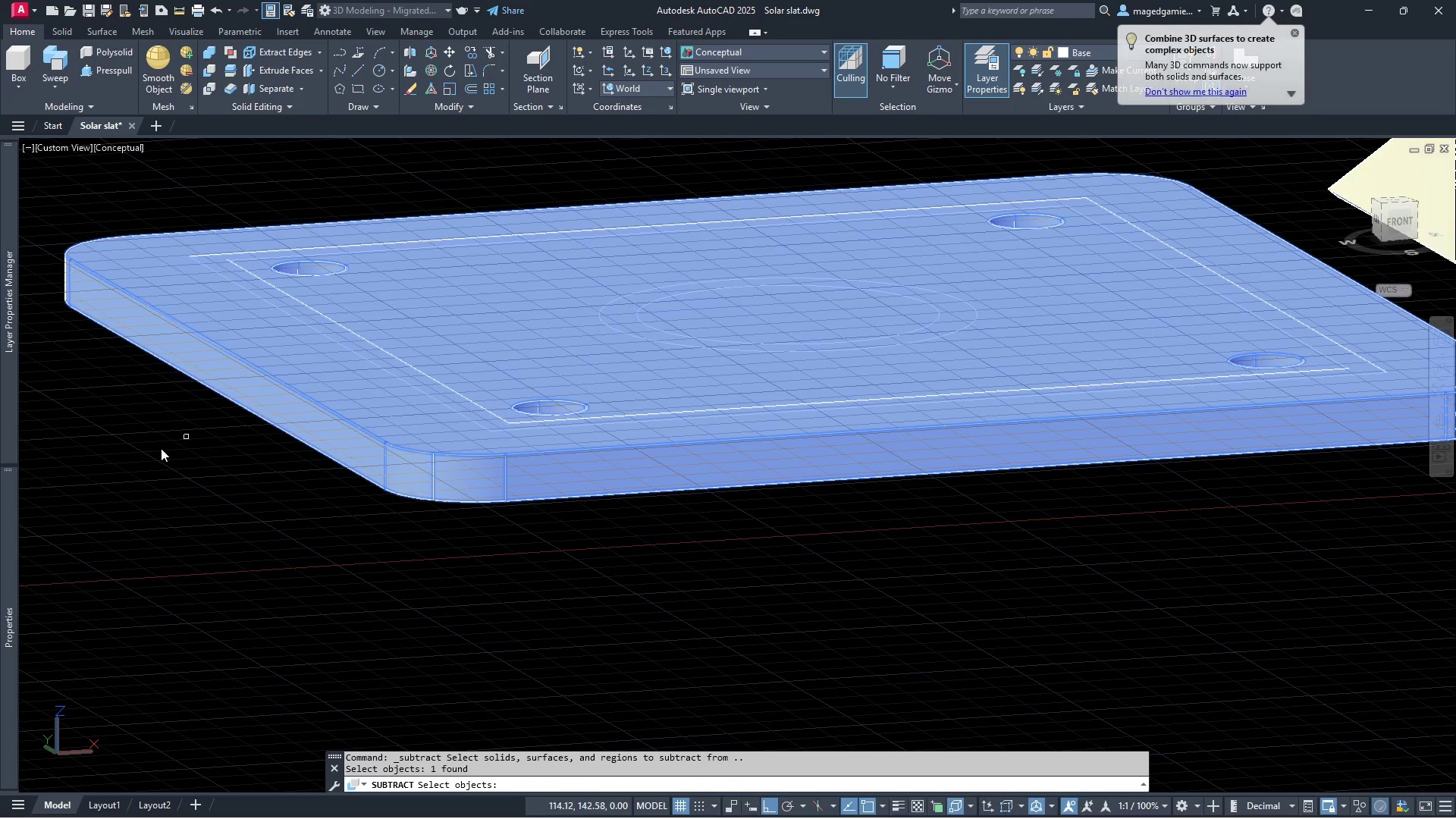 
right_click([139, 457])
 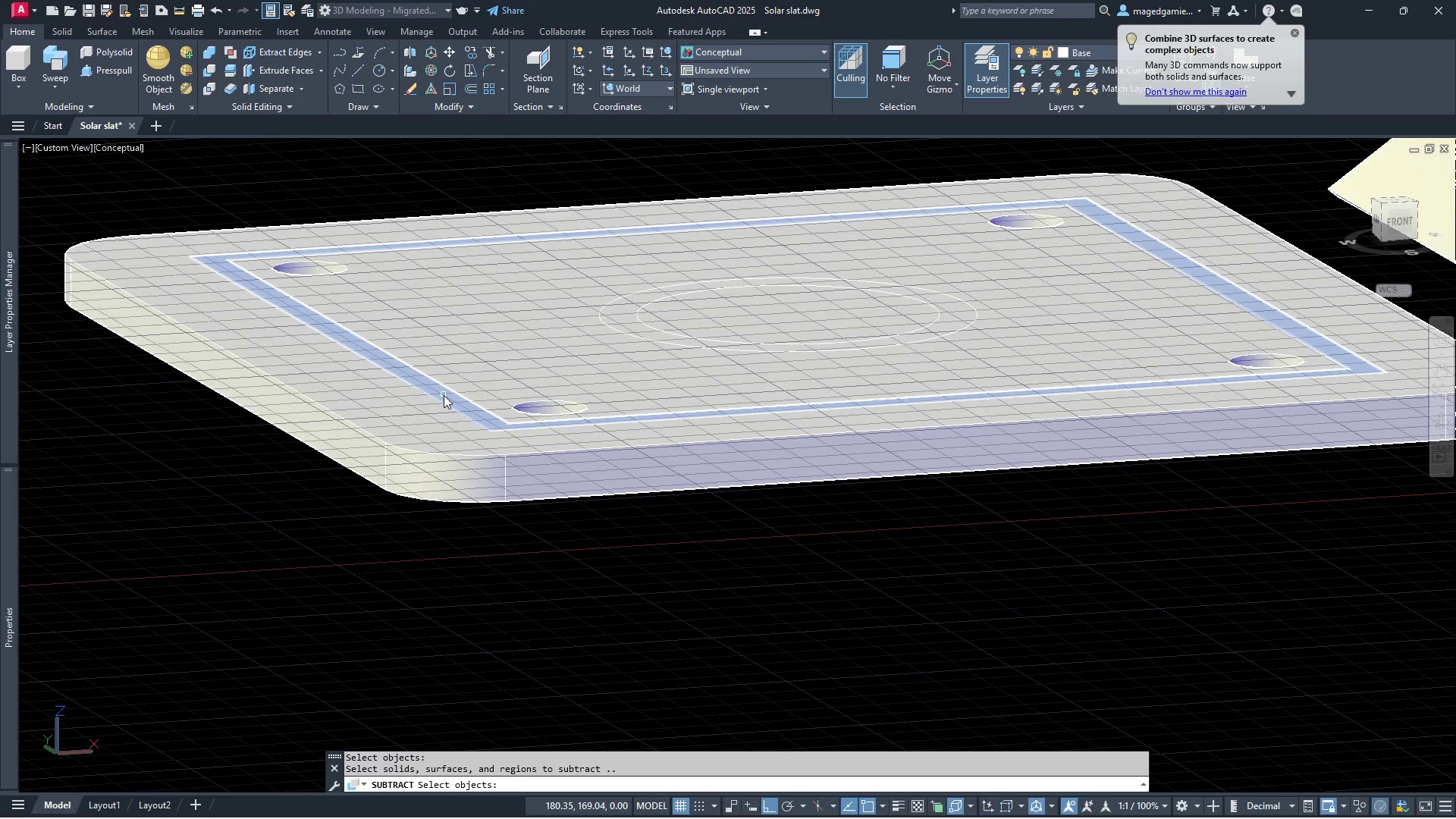 
left_click([444, 395])
 